 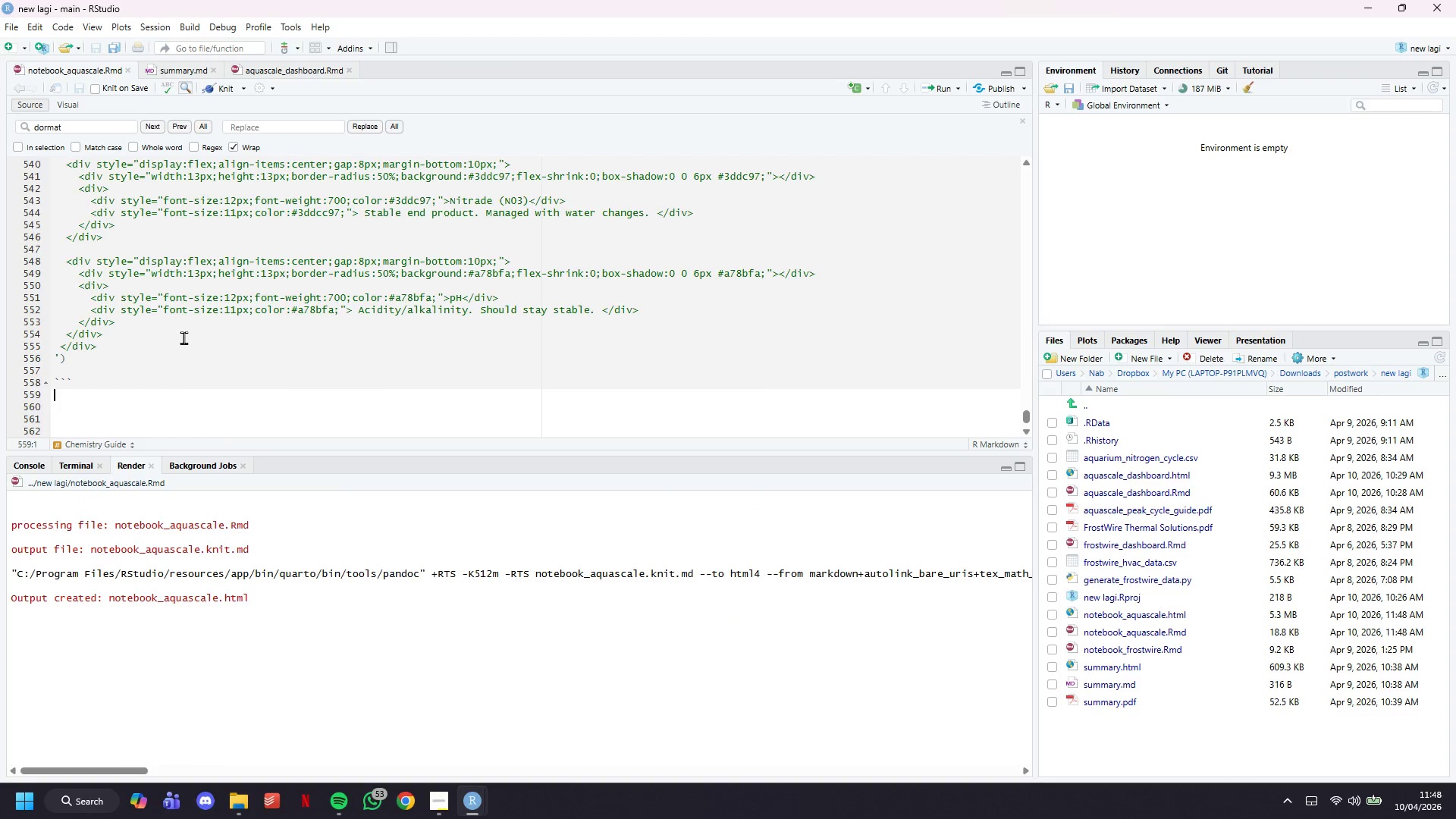 
key(Enter)
 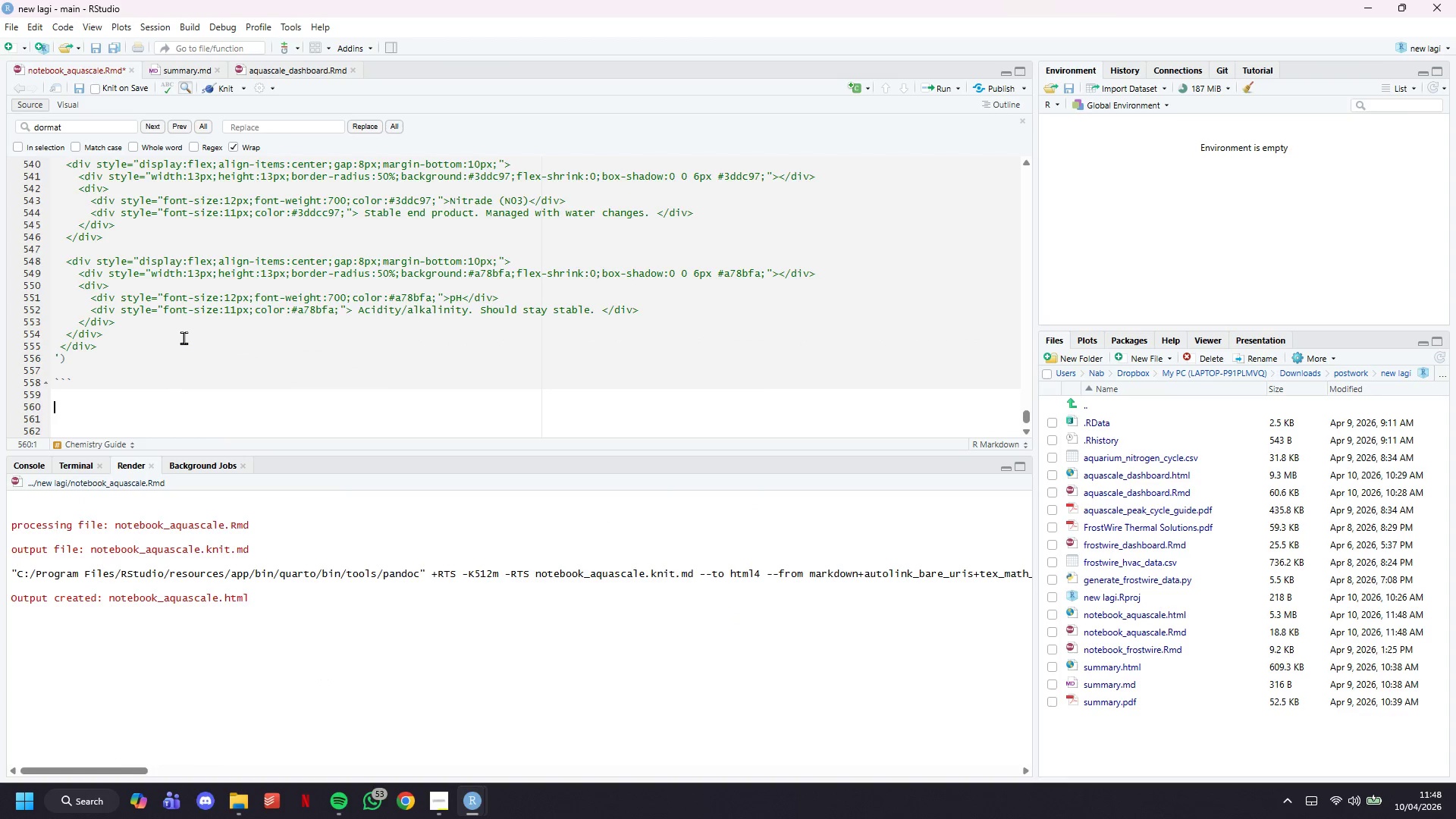 
key(Minus)
 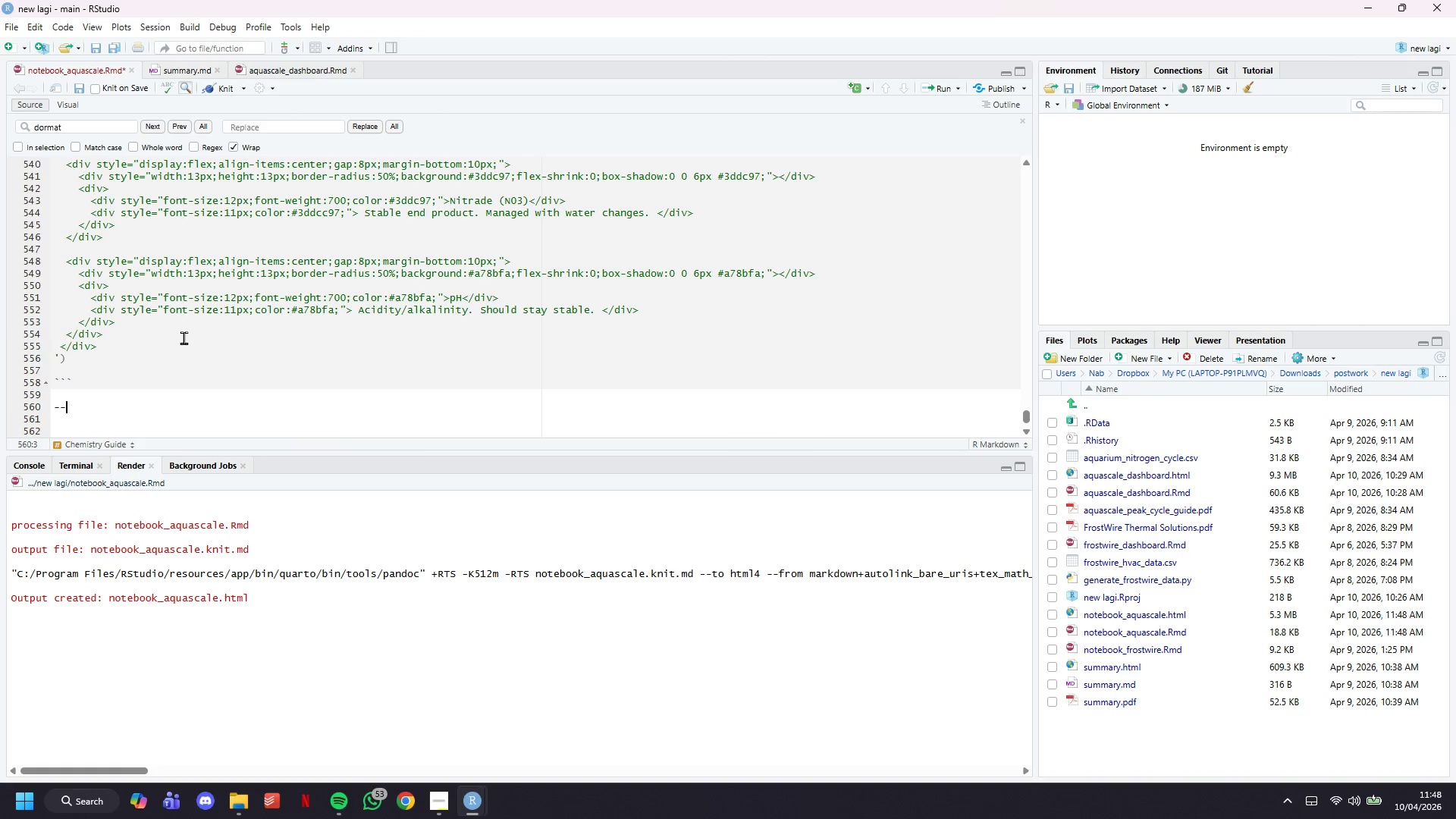 
key(Minus)
 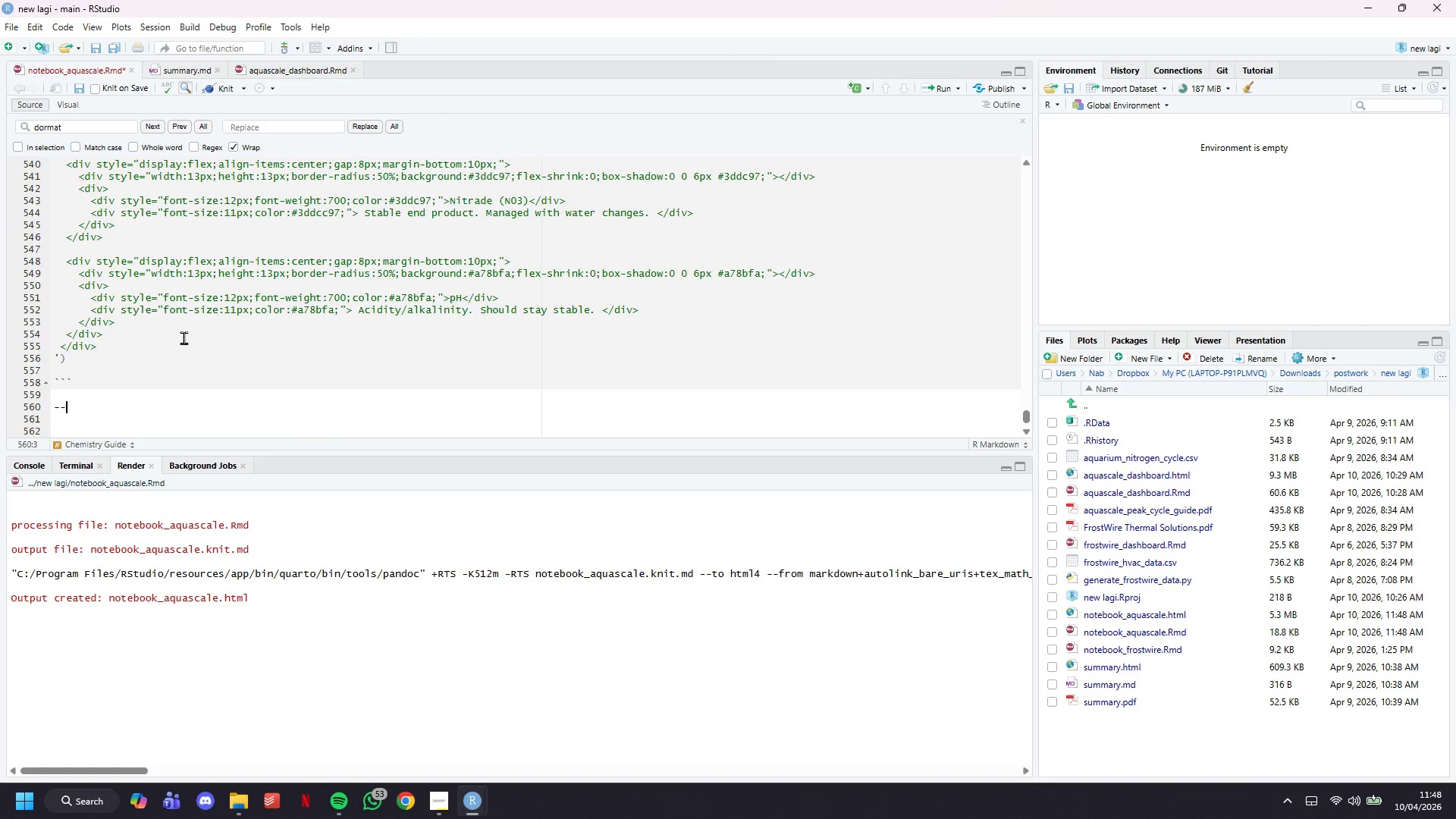 
key(Minus)
 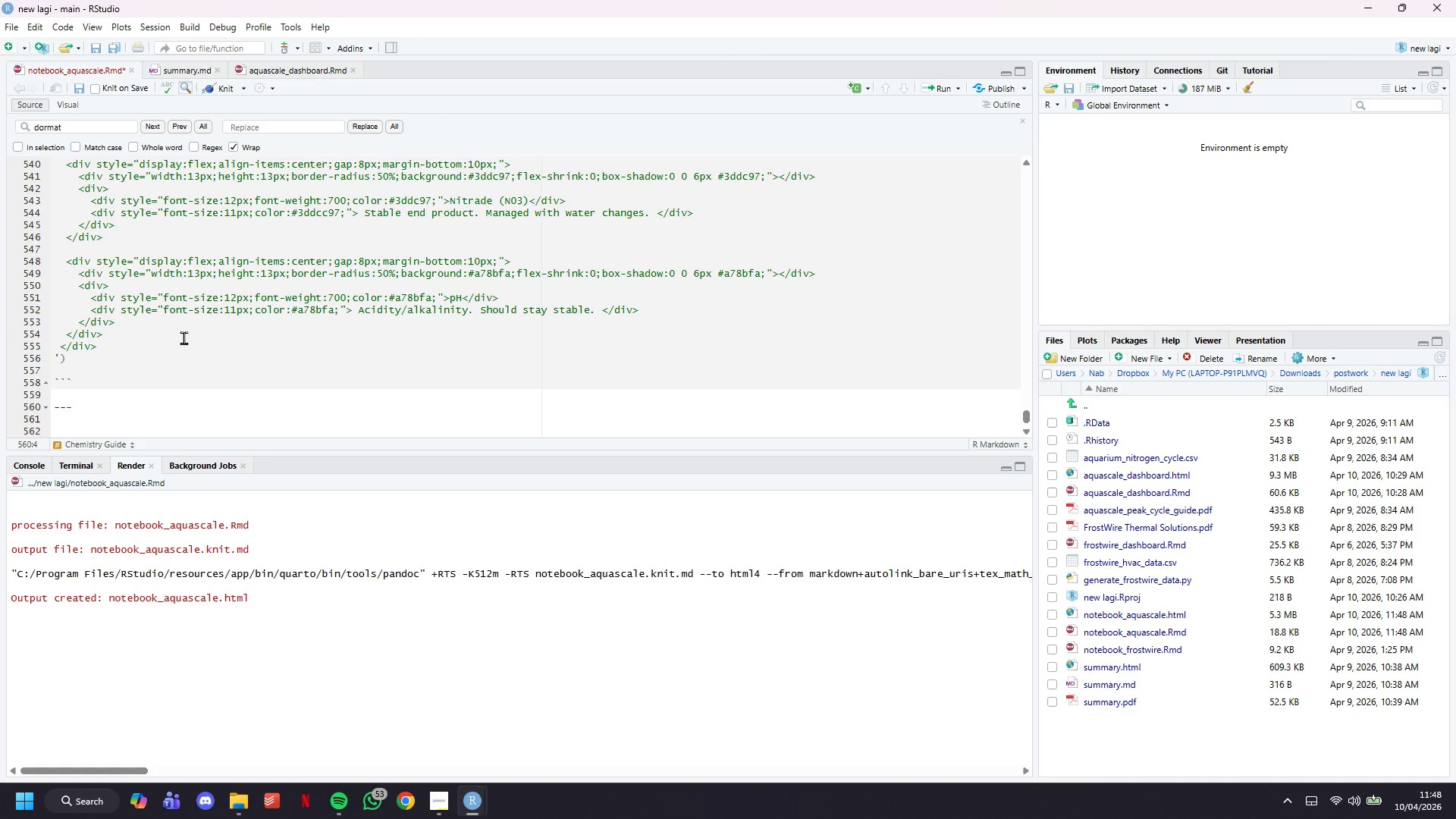 
key(Enter)
 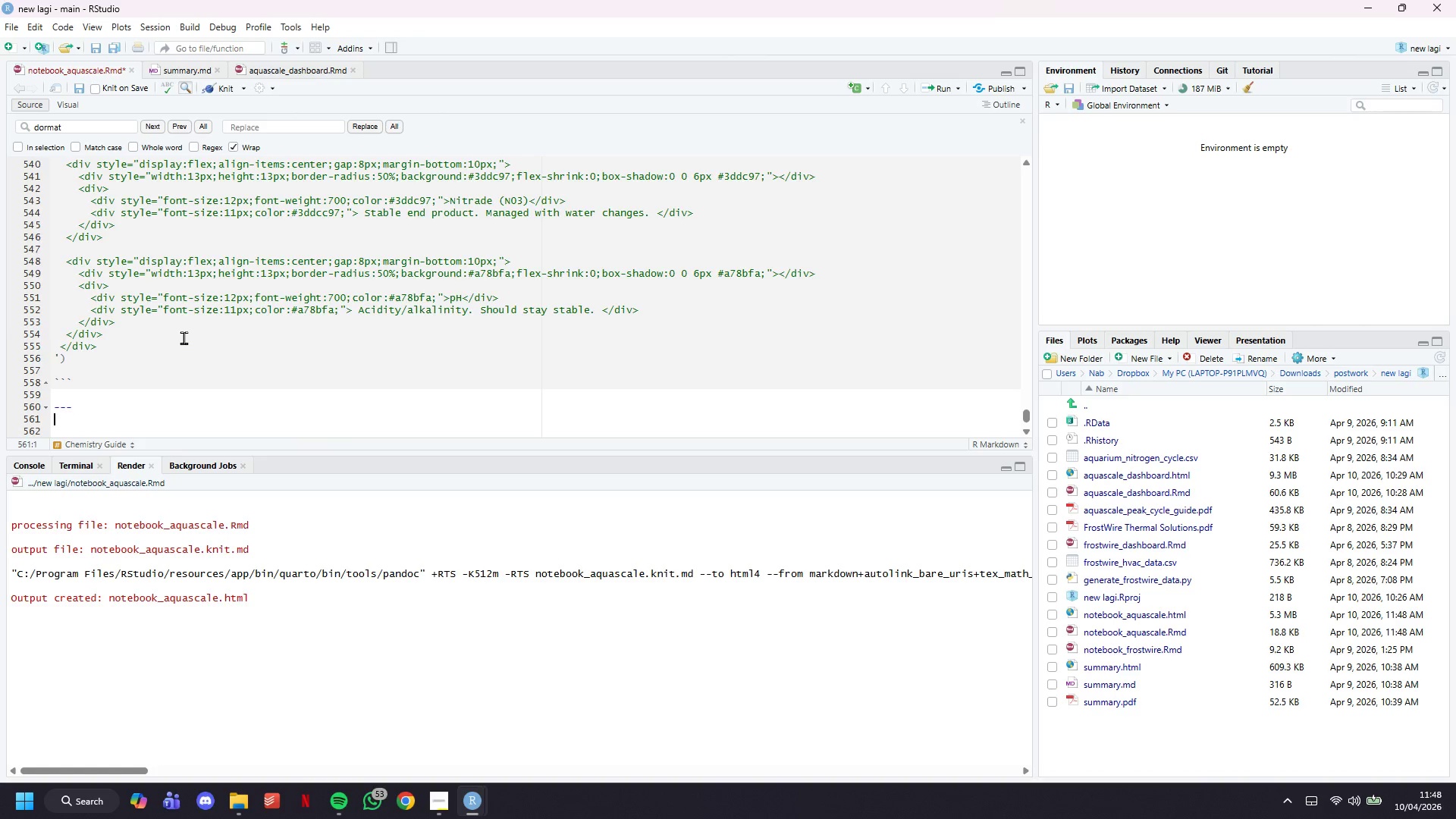 
key(Enter)
 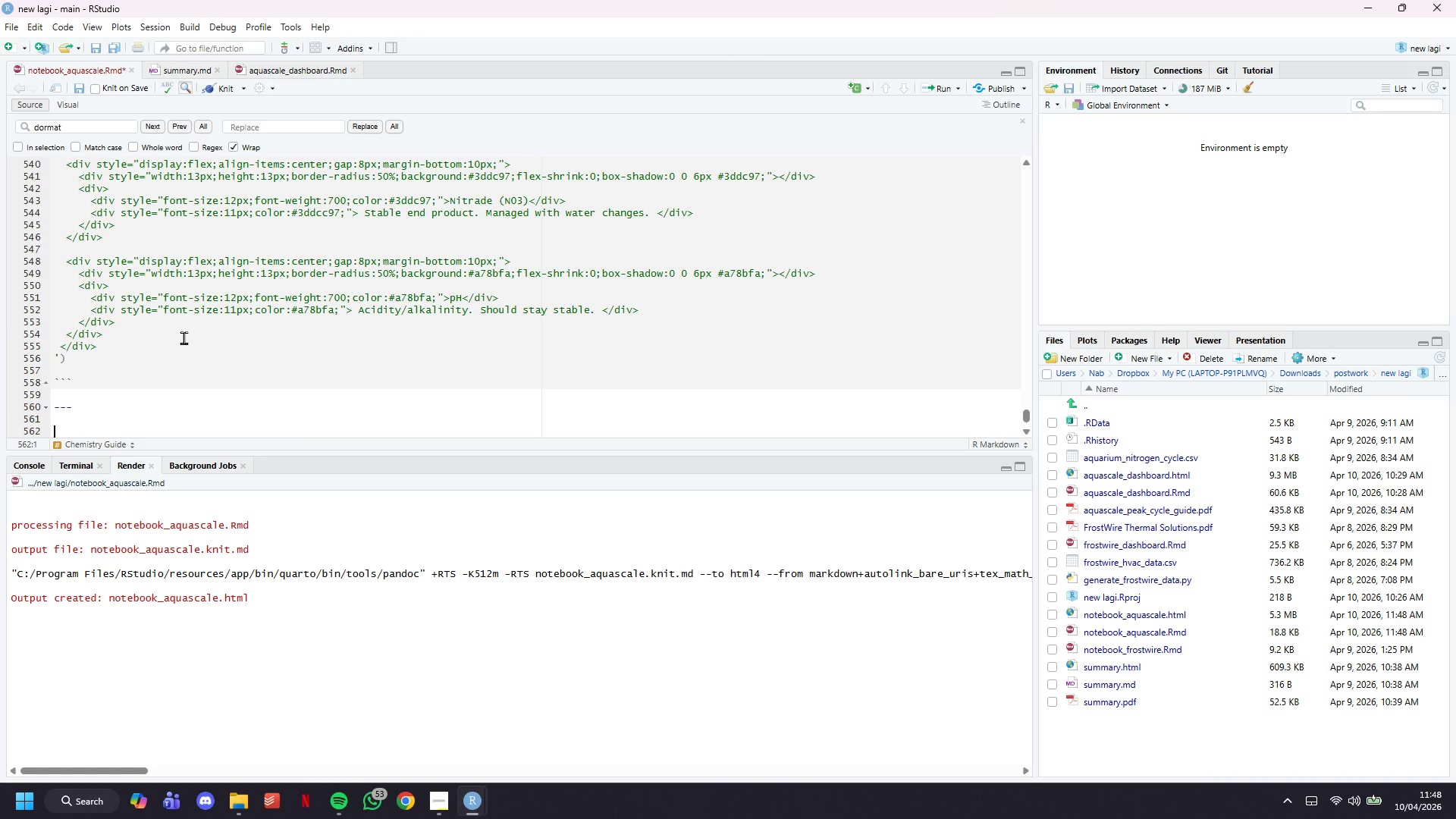 
type(####)
 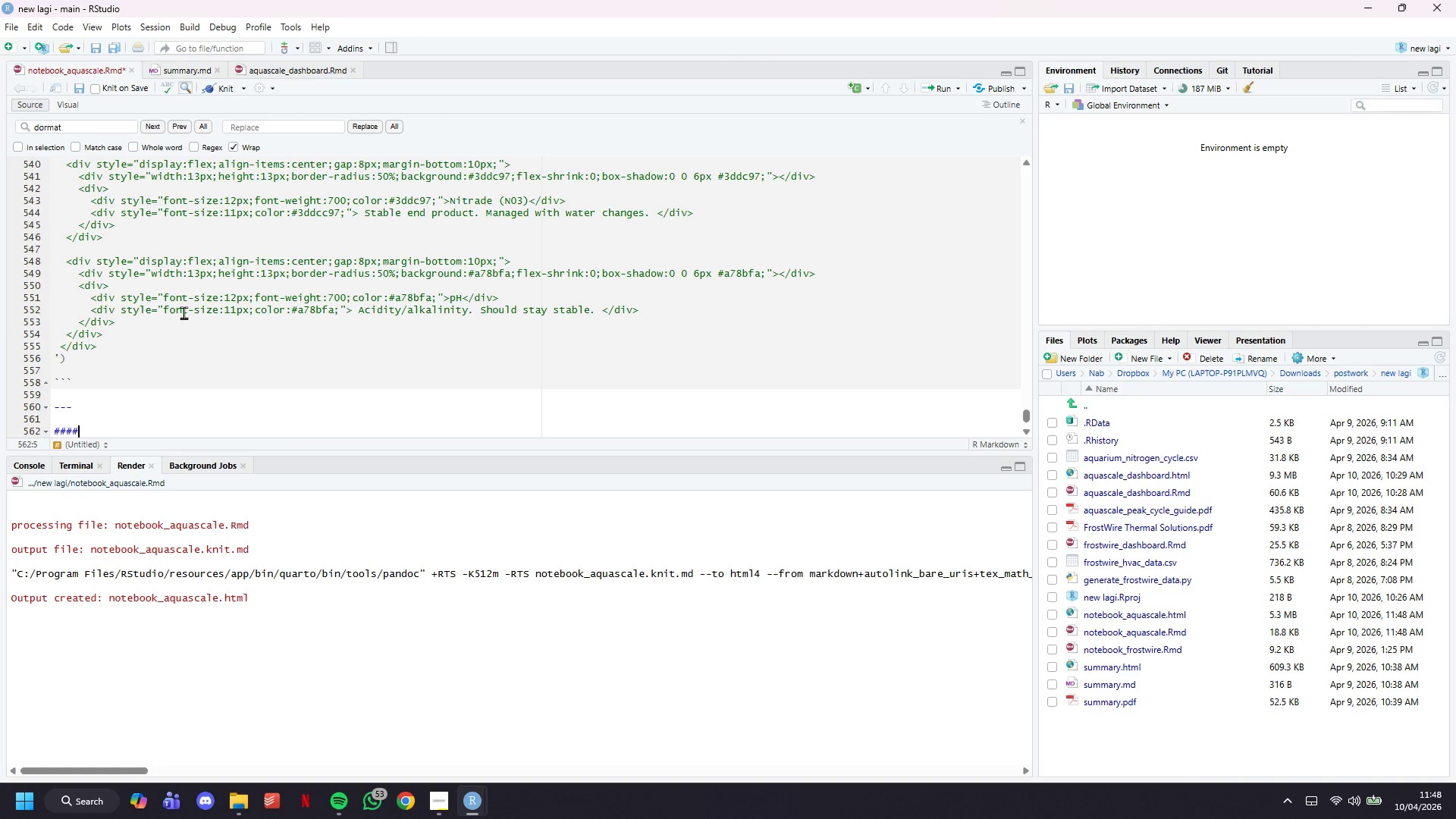 
scroll: coordinate [180, 254], scroll_direction: down, amount: 7.0
 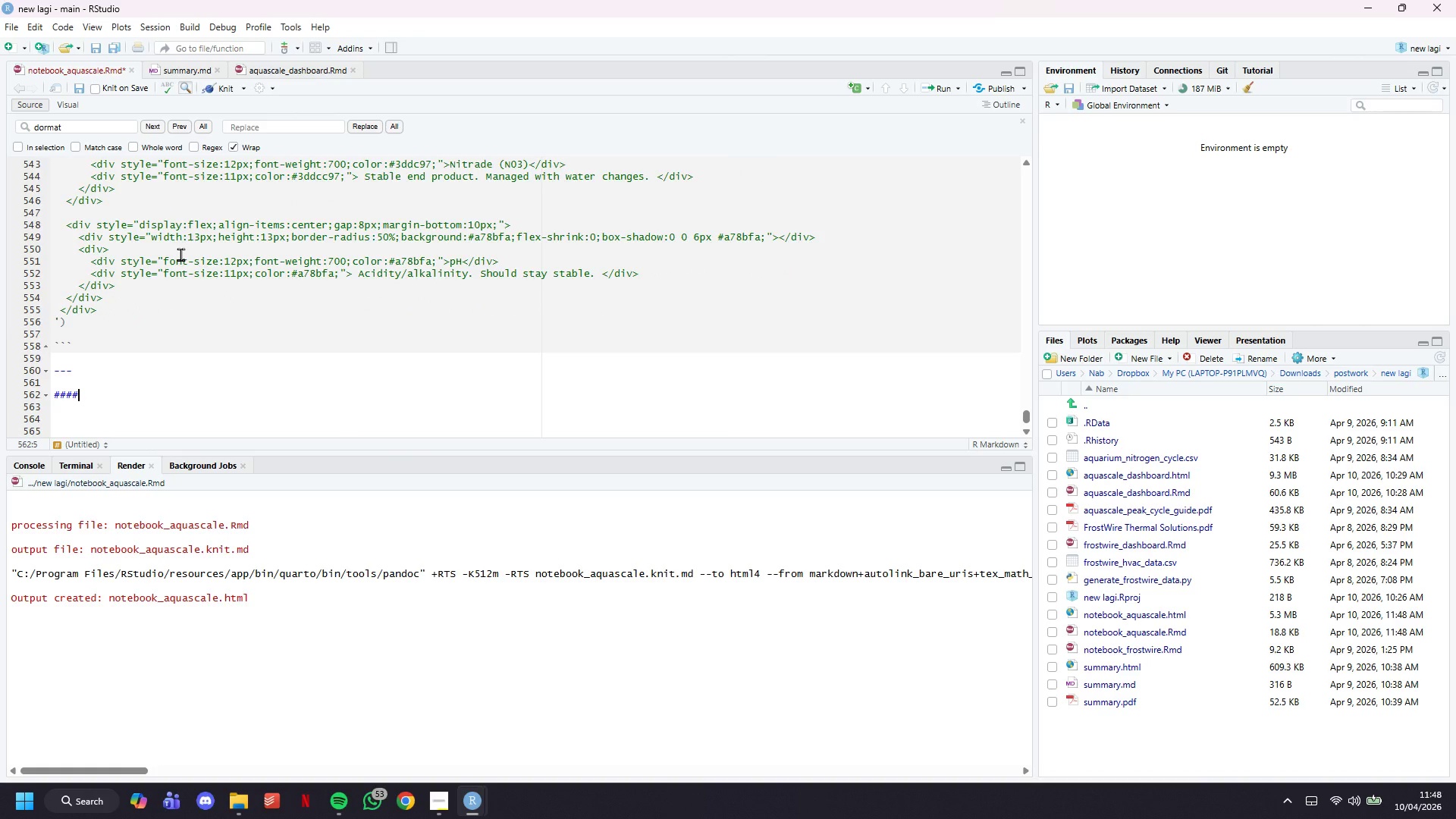 
wait(7.51)
 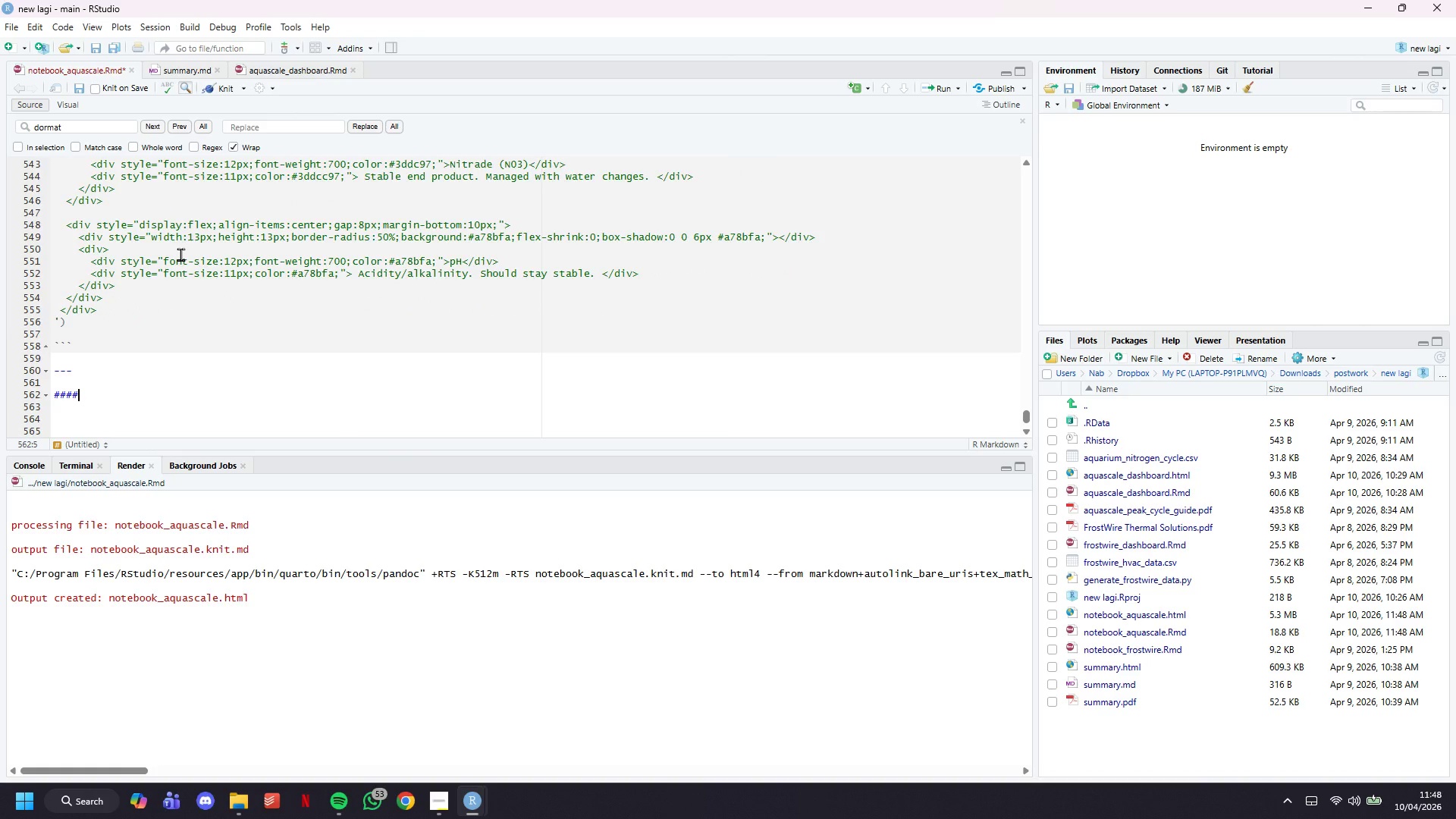 
scroll: coordinate [180, 254], scroll_direction: down, amount: 6.0
 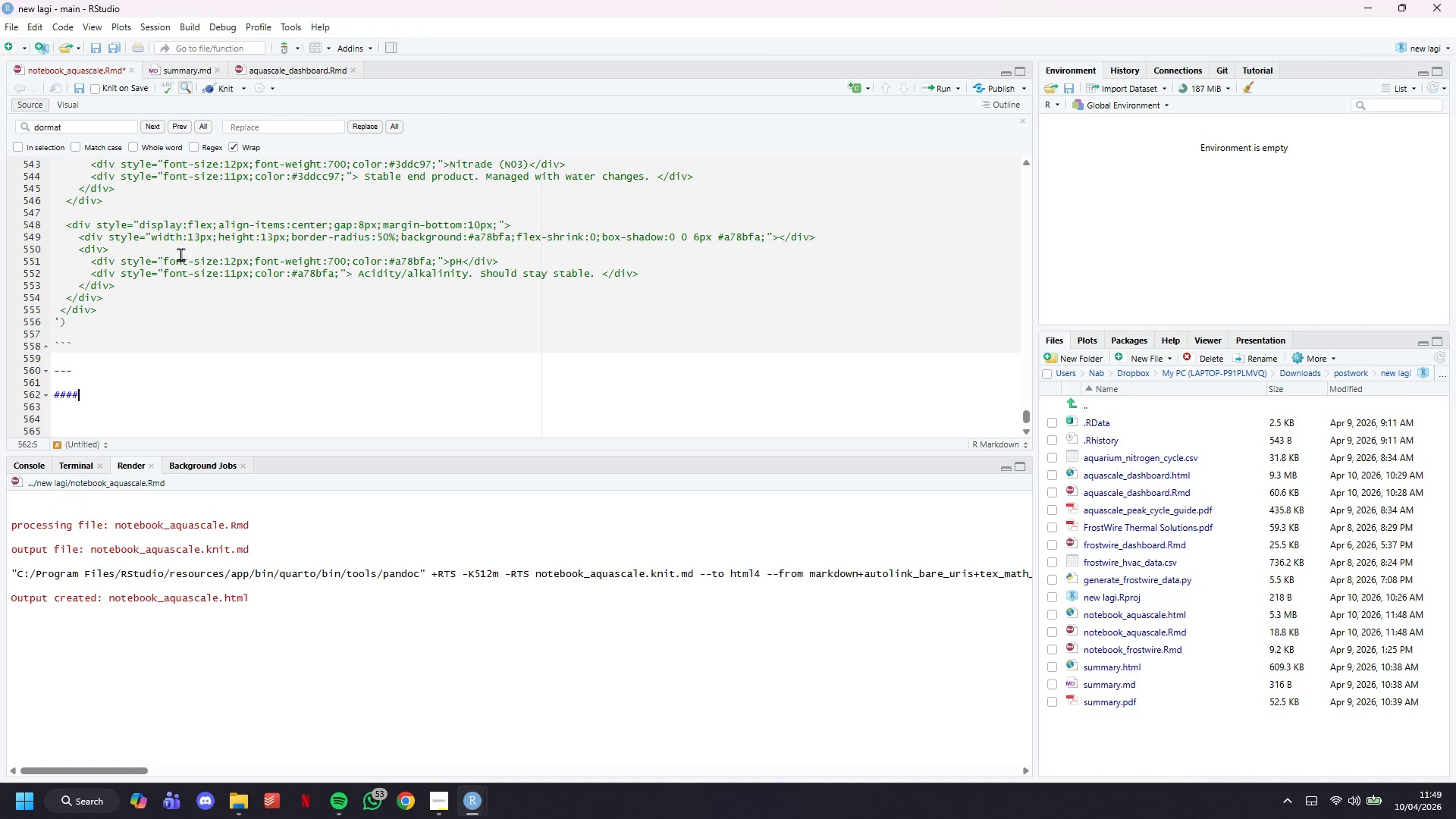 
type( SA)
key(Backspace)
type(age)
key(Backspace)
key(Backspace)
type(fety Thresholds)
 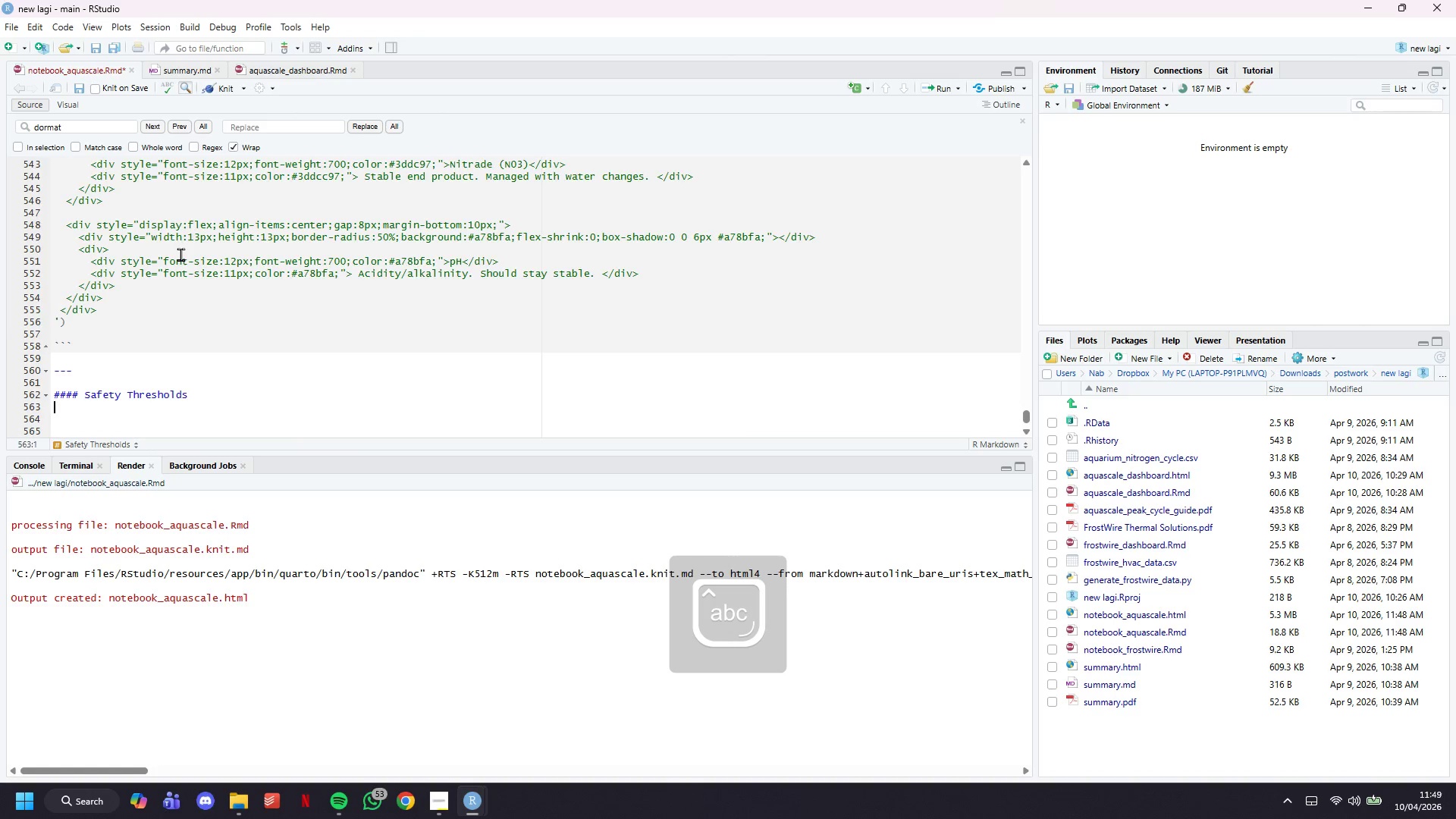 
key(Enter)
 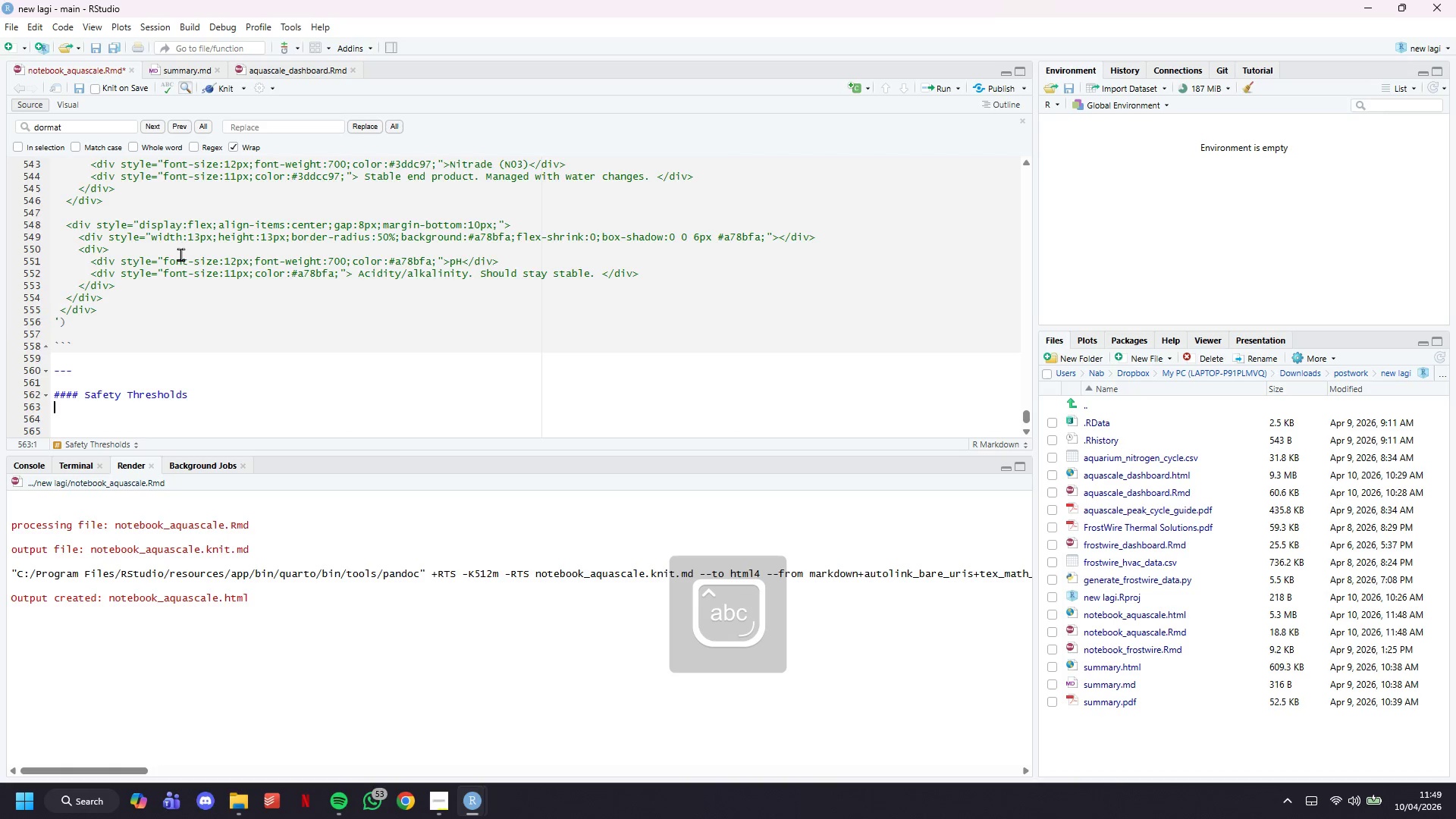 
key(Enter)
 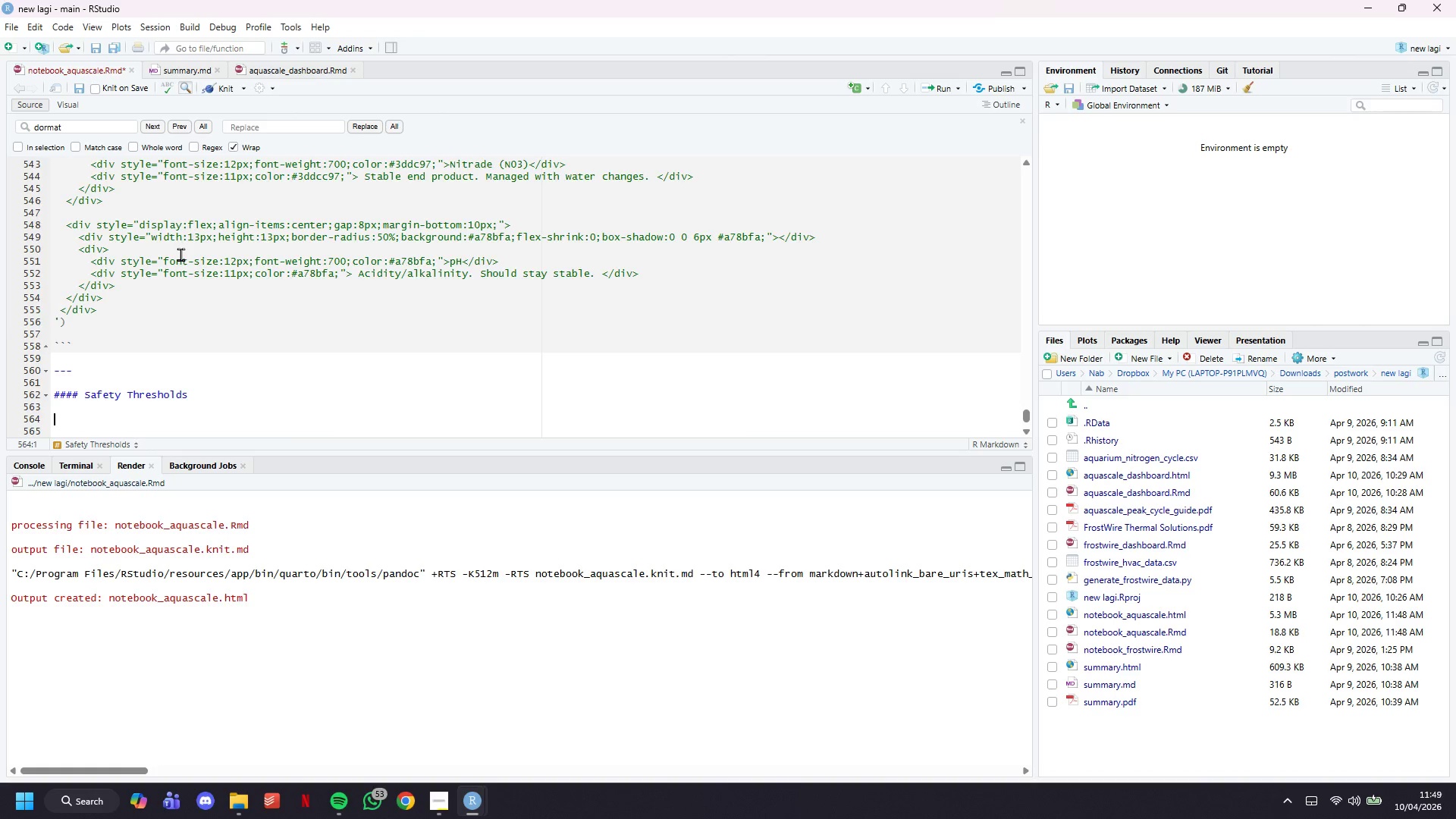 
wait(9.17)
 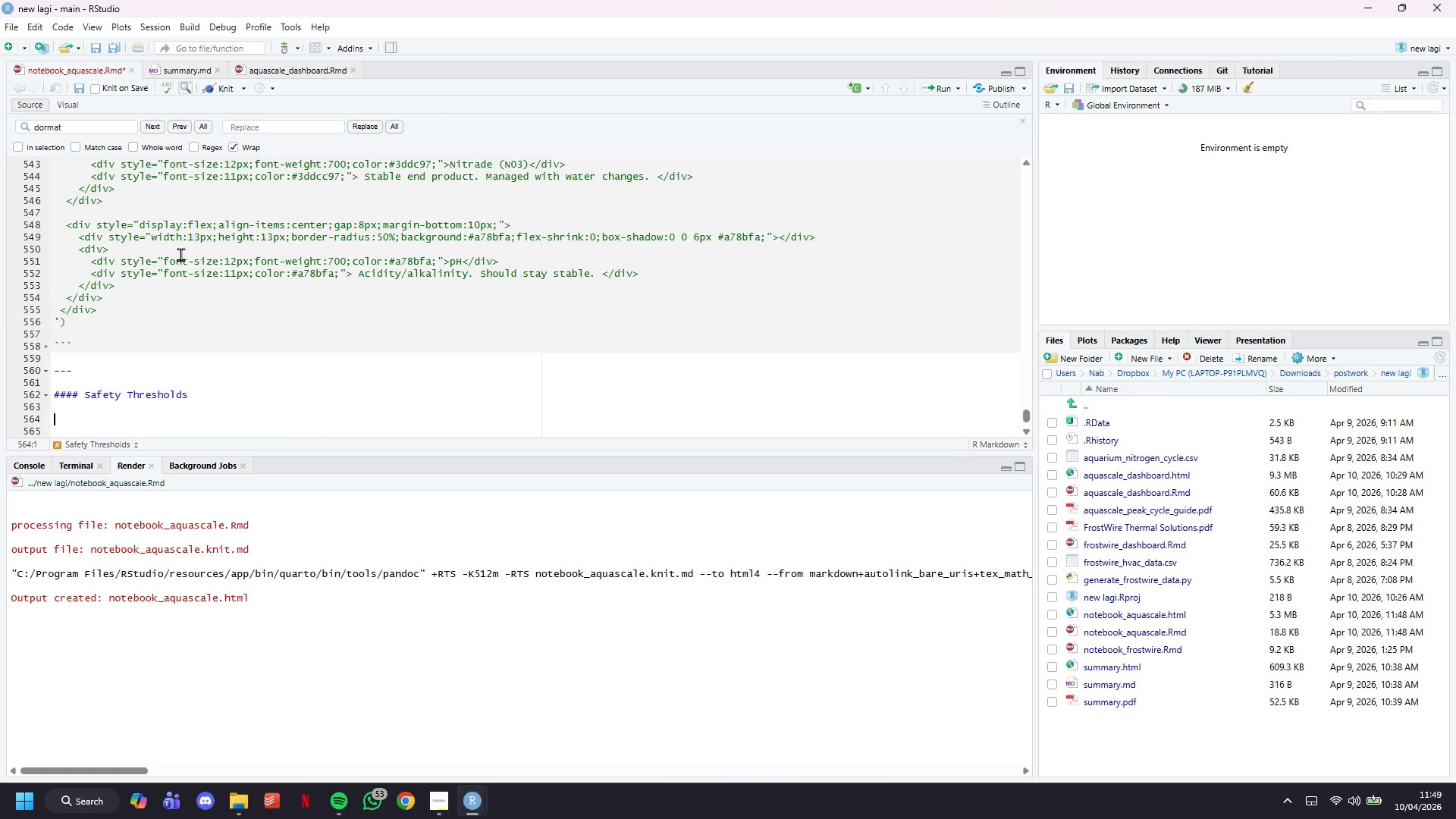 
scroll: coordinate [181, 229], scroll_direction: down, amount: 7.0
 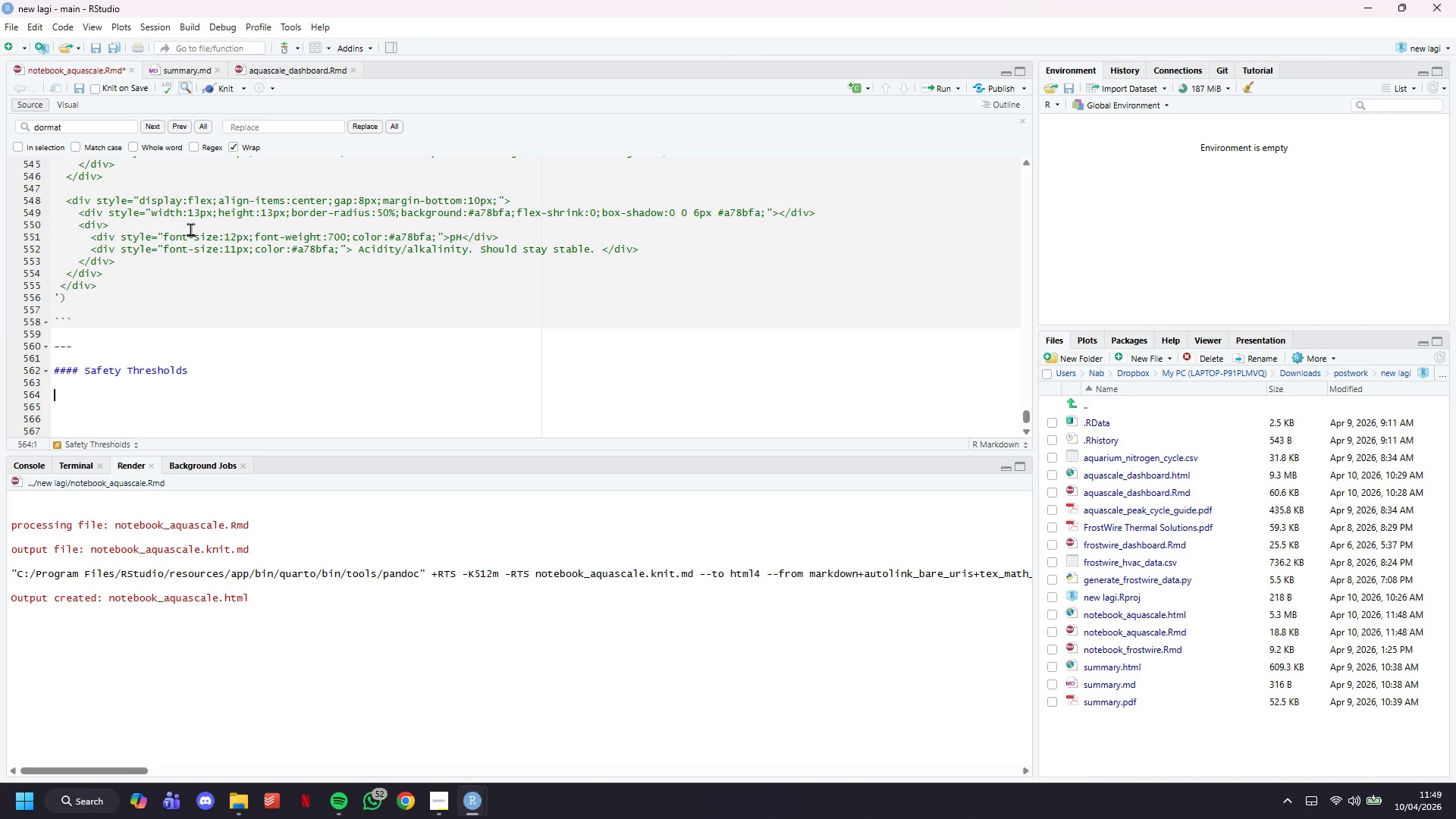 
wait(37.68)
 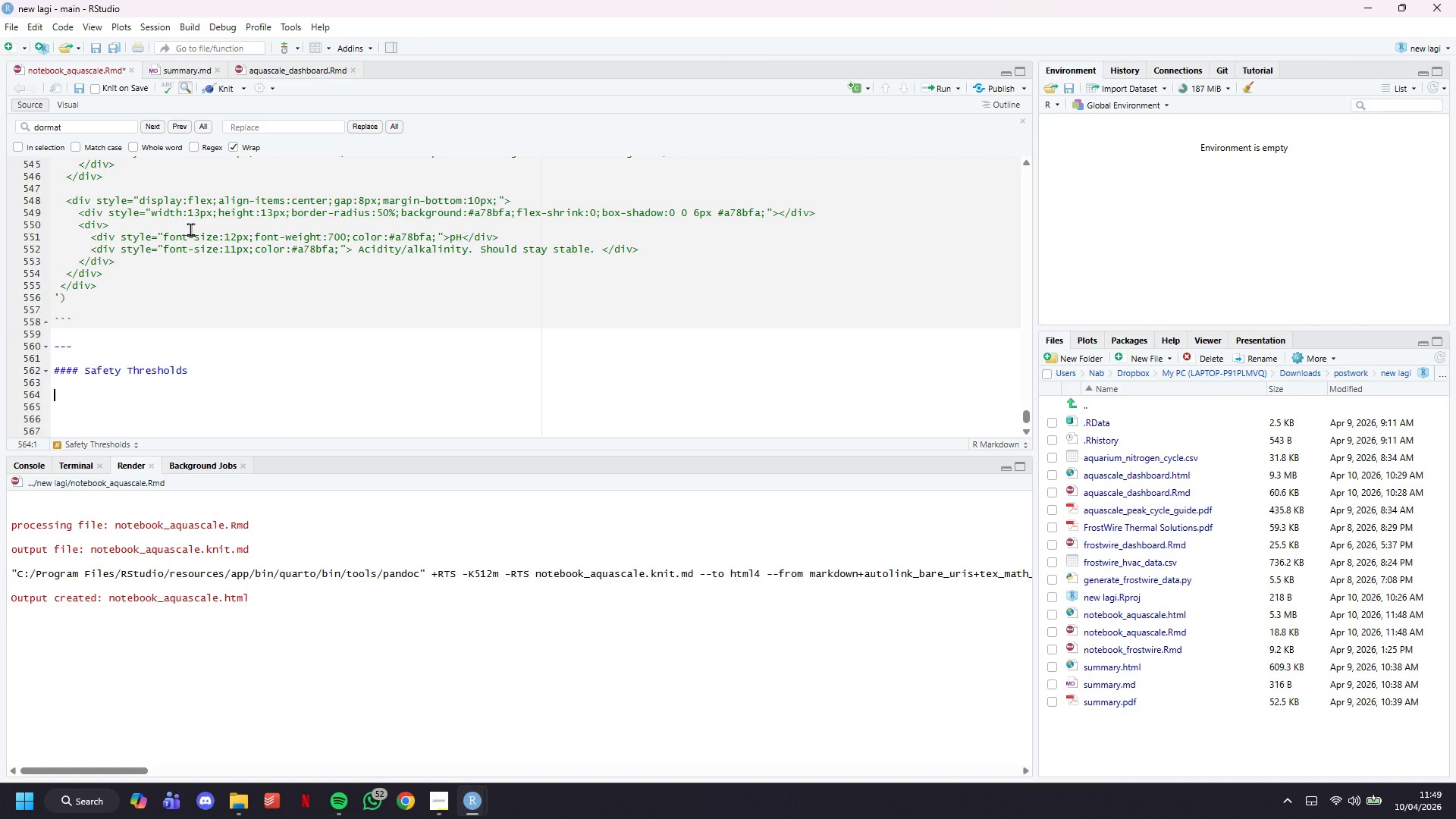 
key(Control+S)
 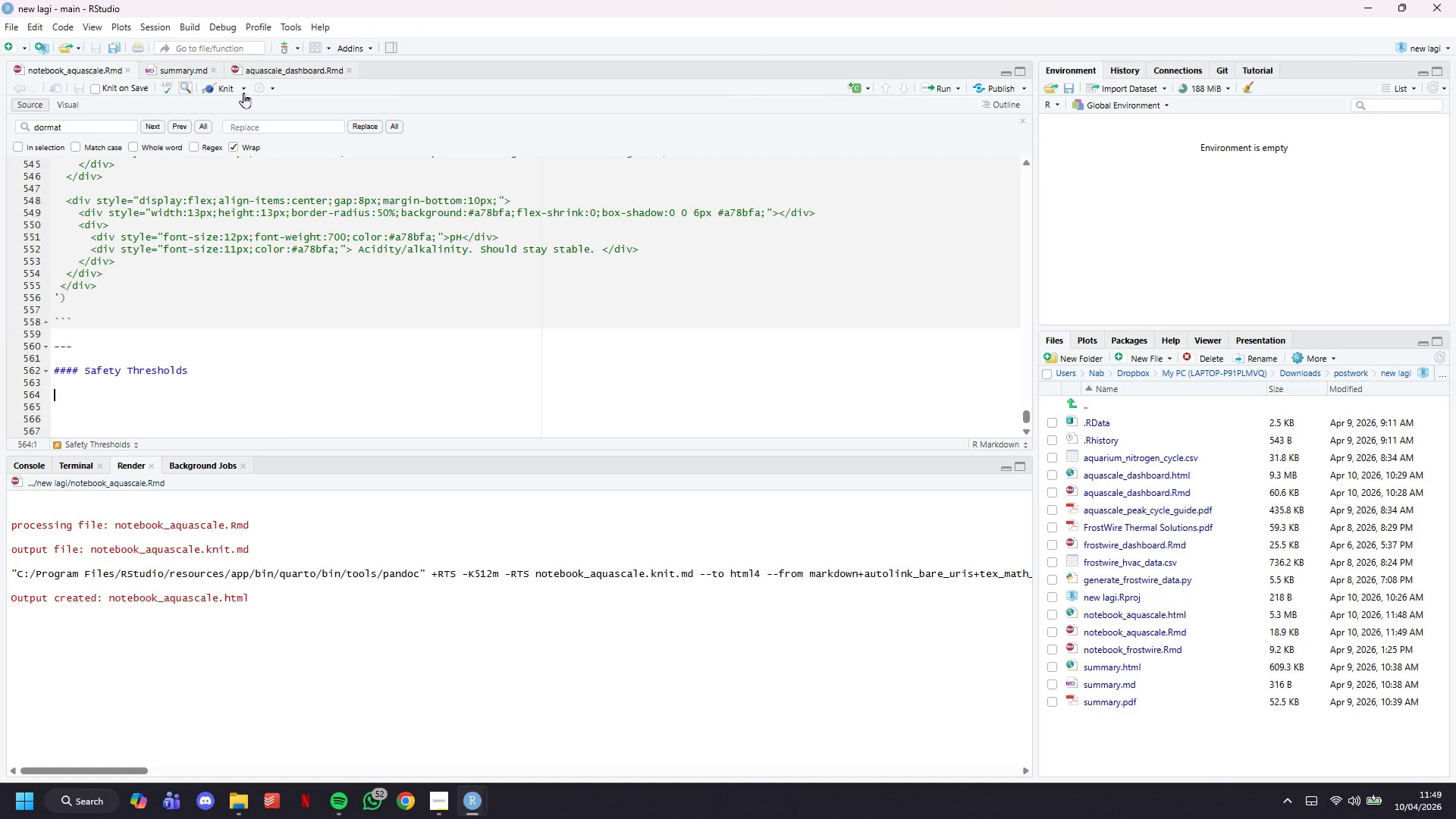 
left_click([225, 92])
 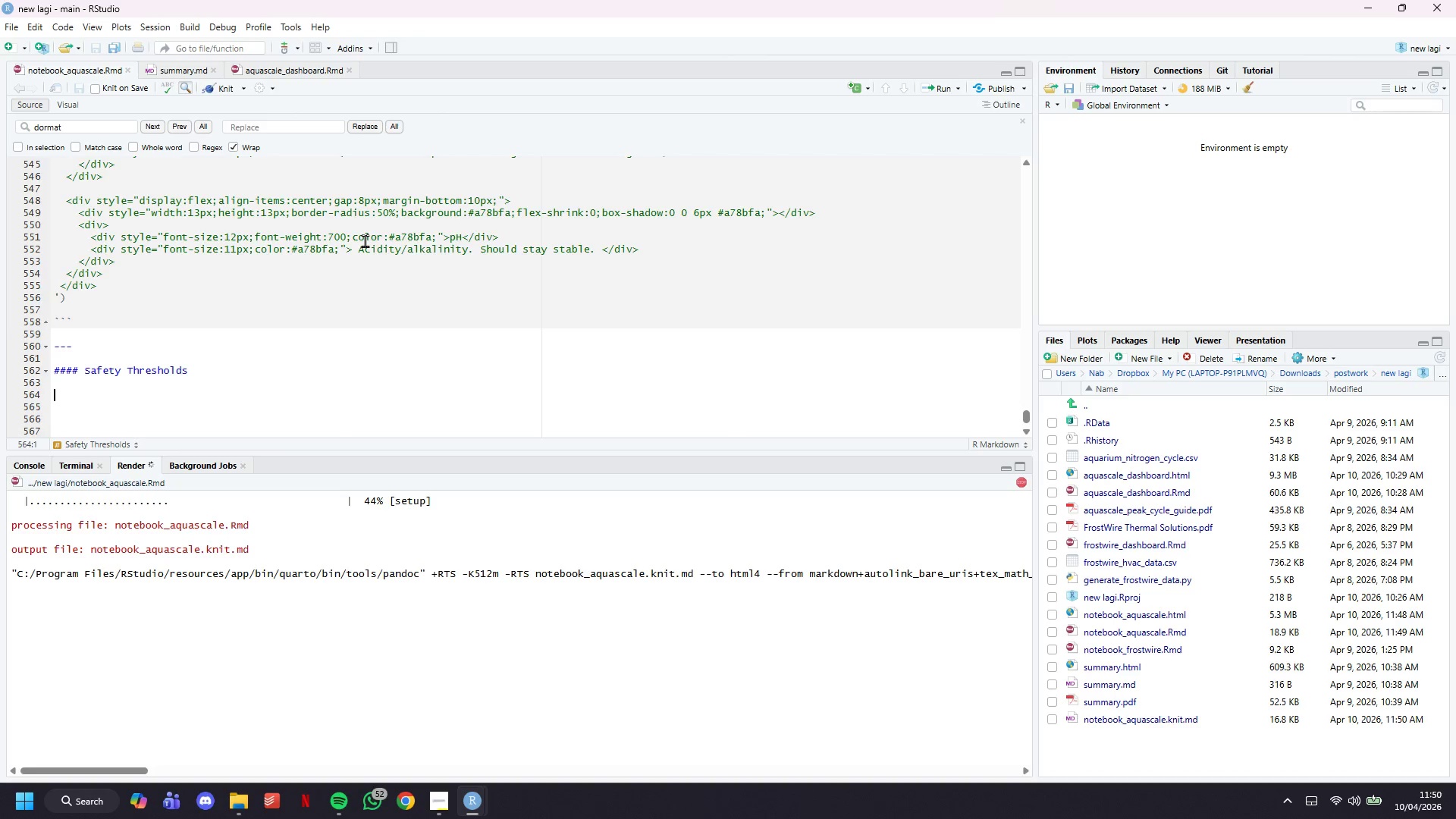 
wait(14.67)
 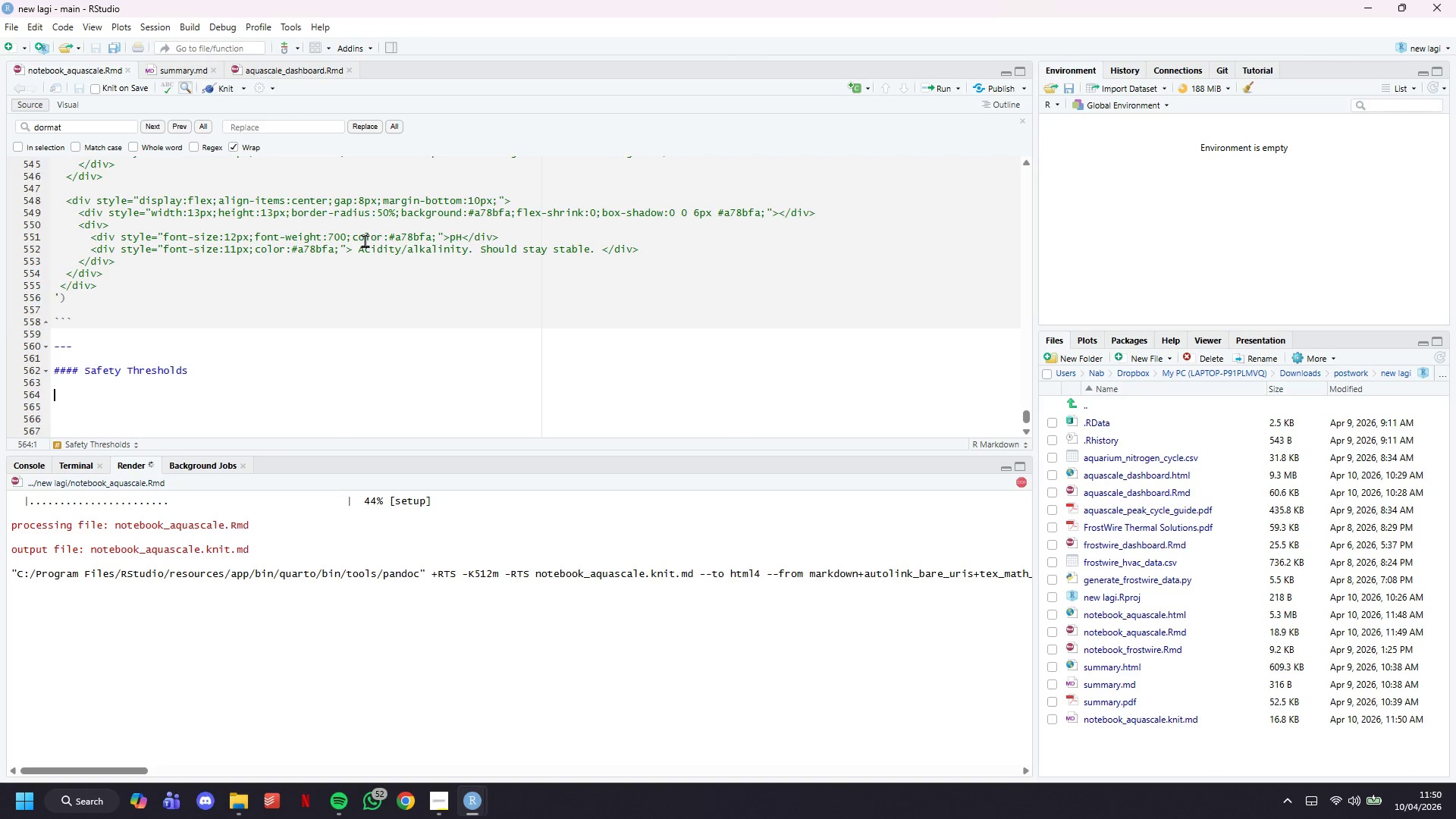 
left_click([157, 395])
 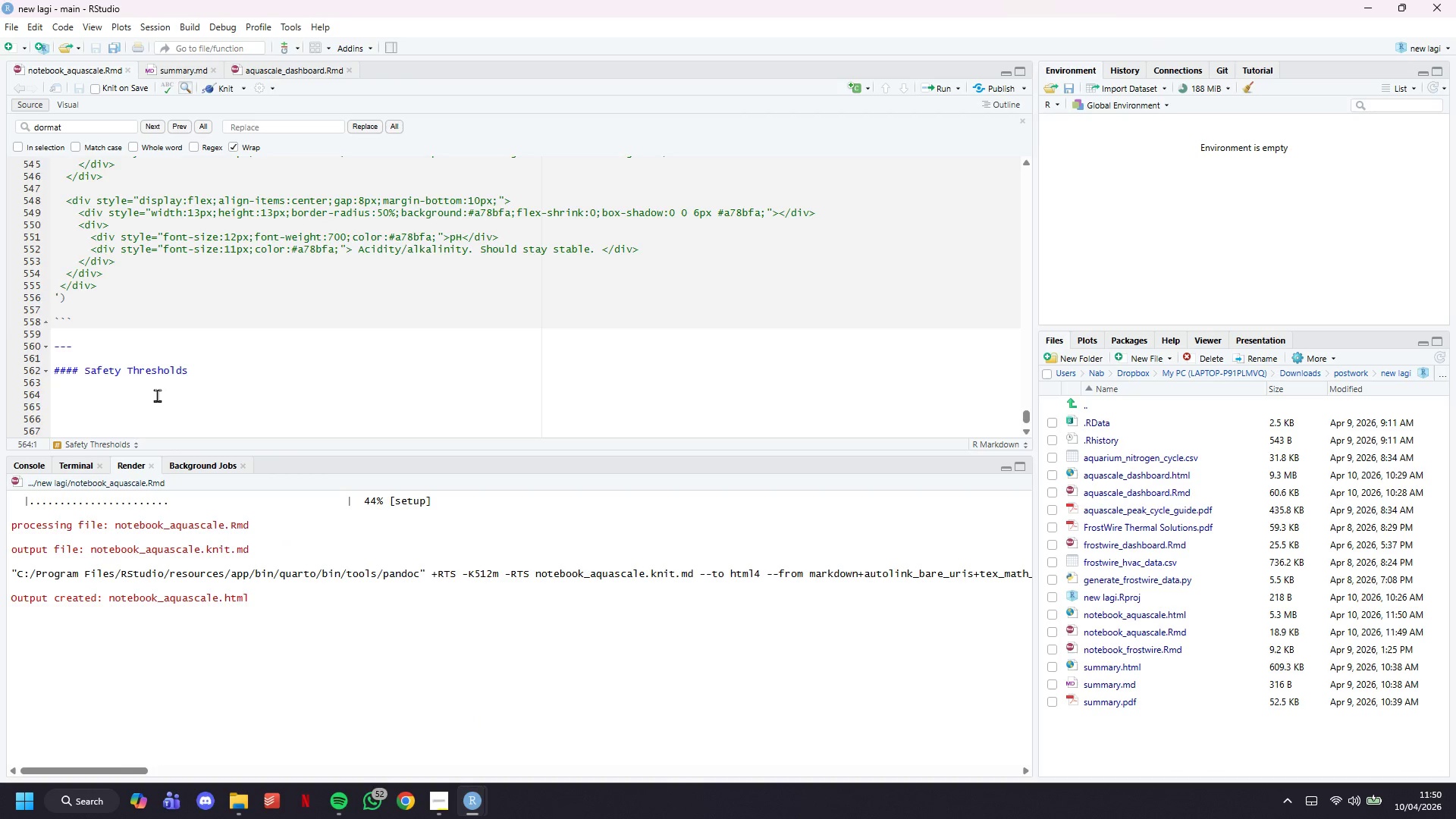 
type(htmltools::HTML()
 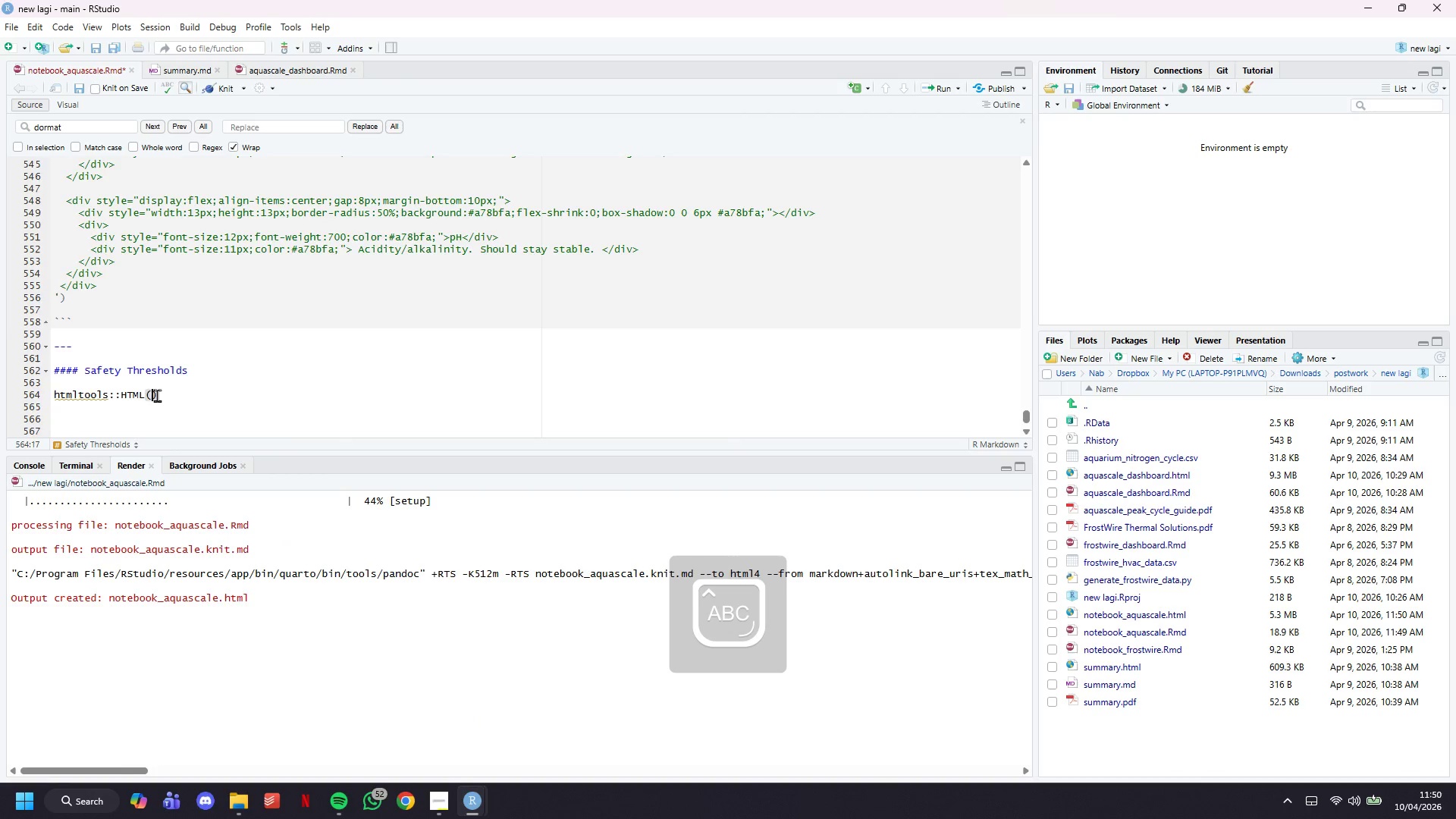 
key(Enter)
 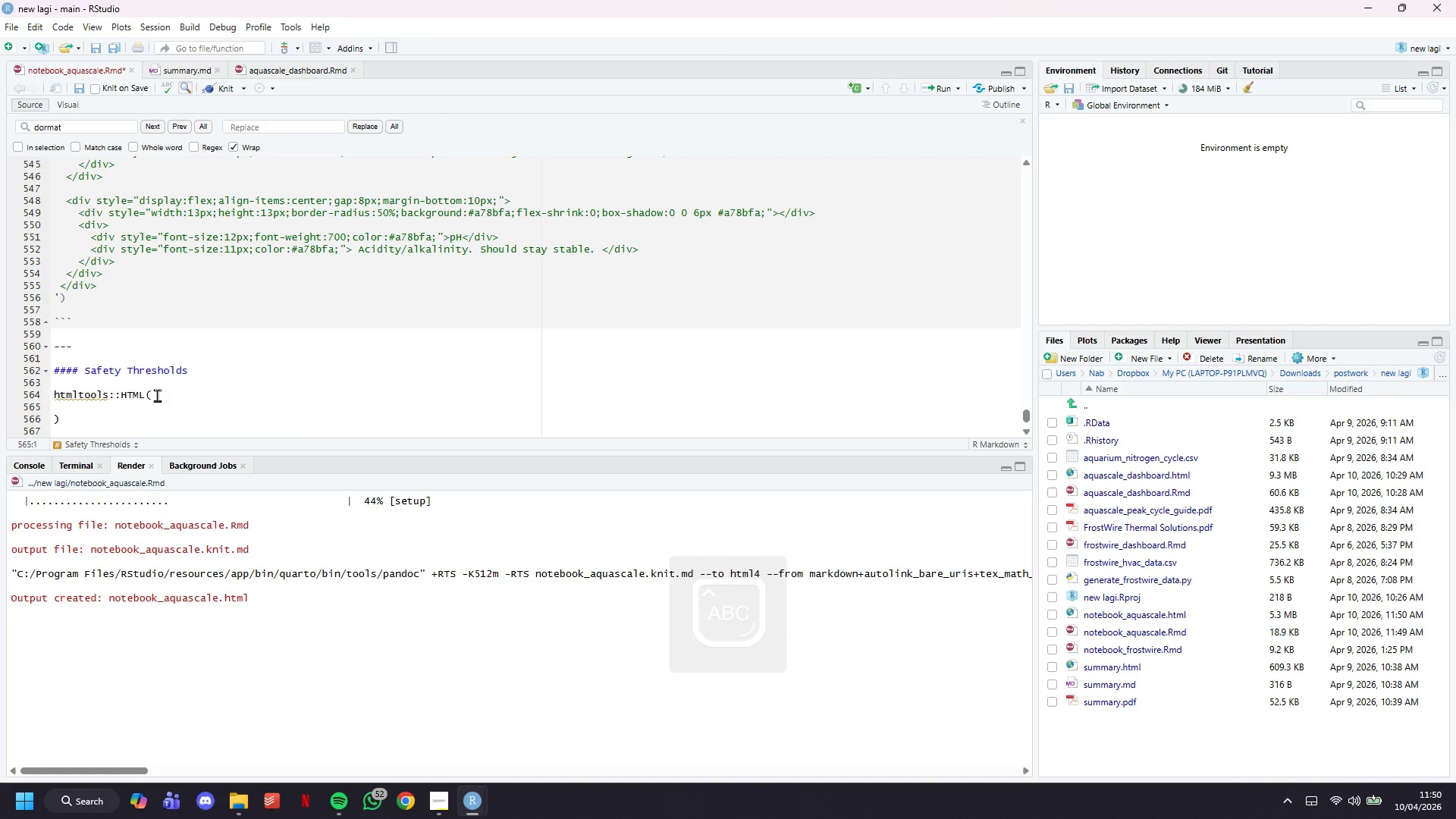 
key(ArrowLeft)
 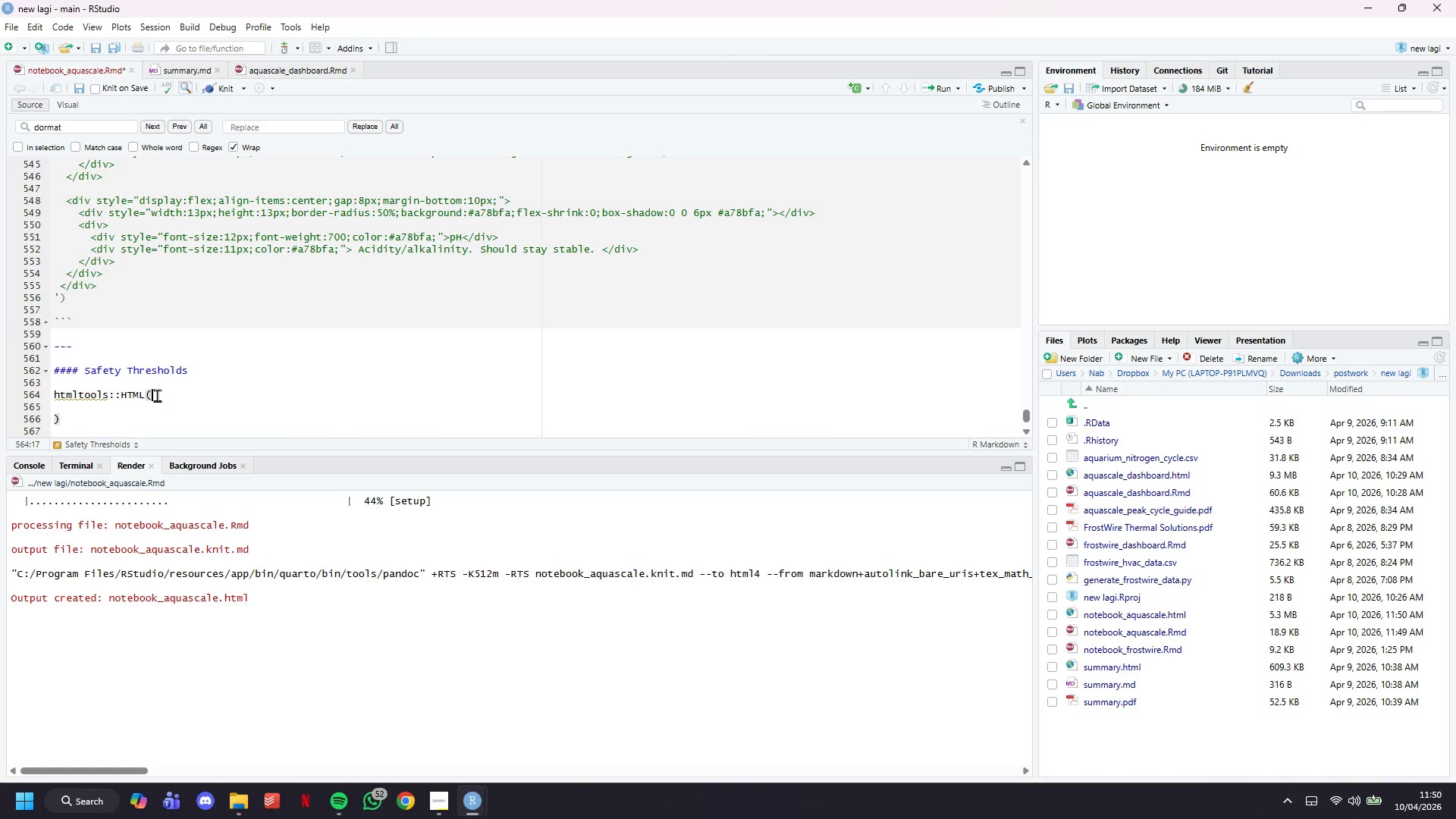 
key(Quote)
 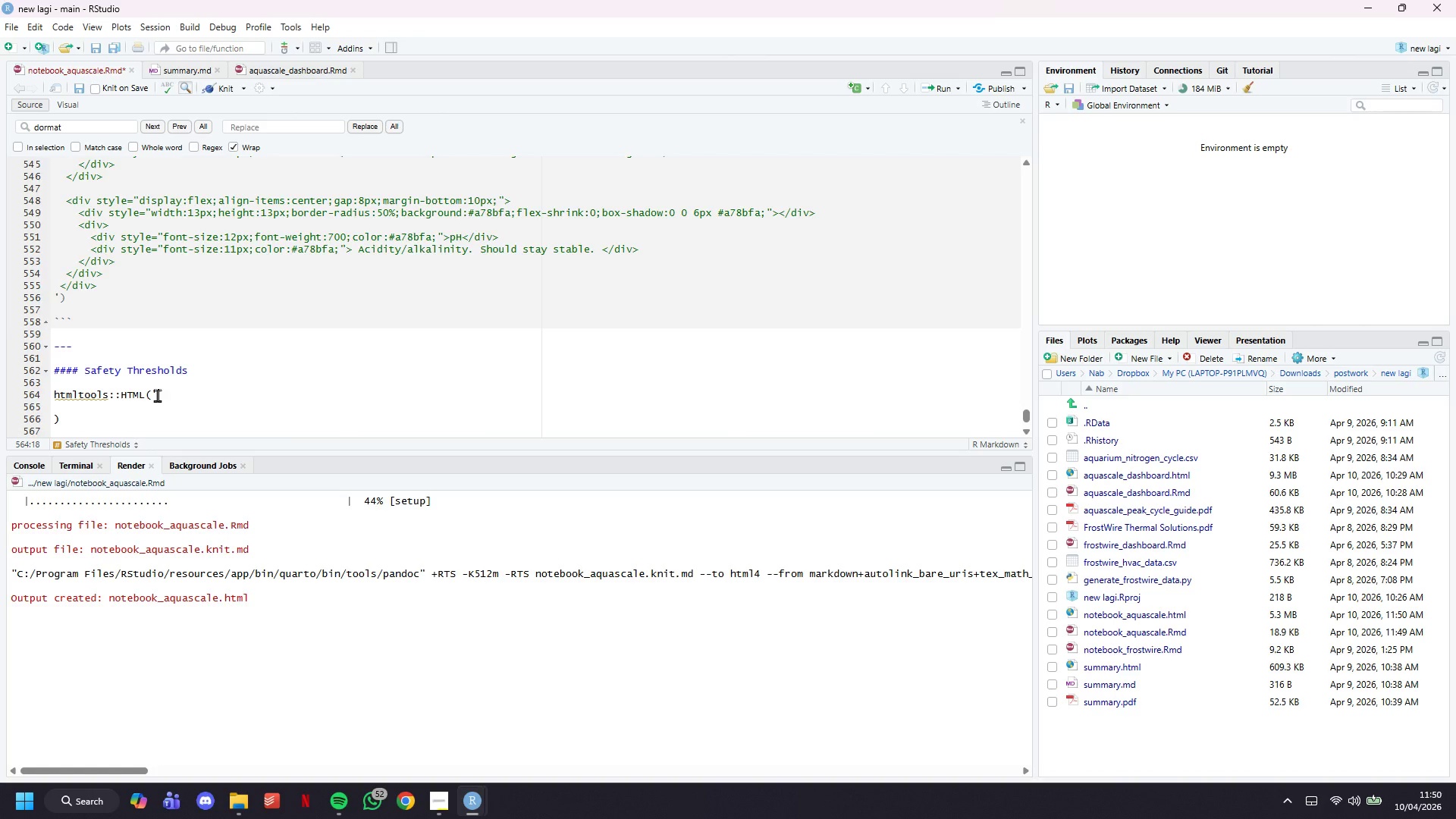 
key(Quote)
 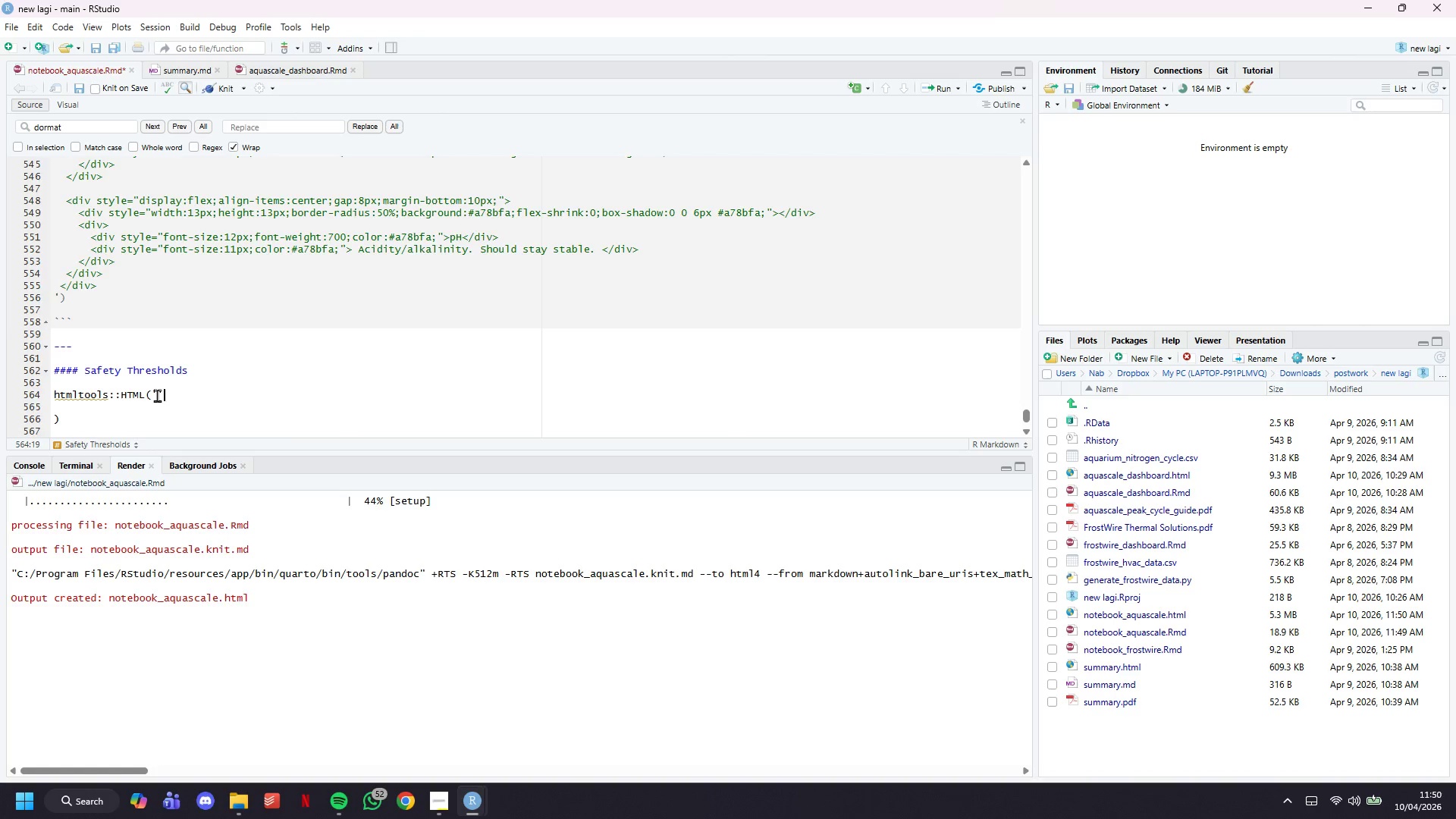 
key(ArrowLeft)
 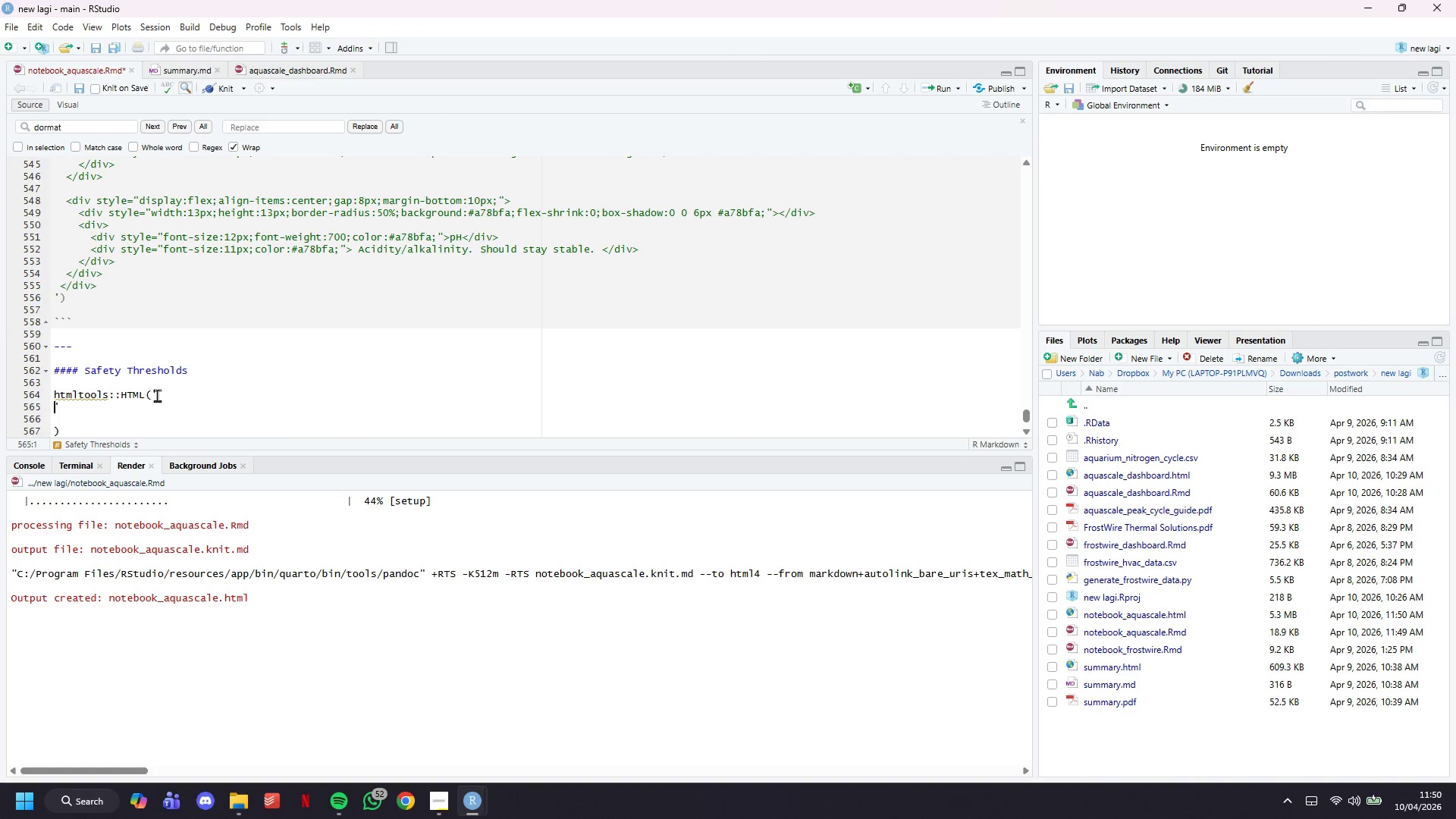 
key(Enter)
 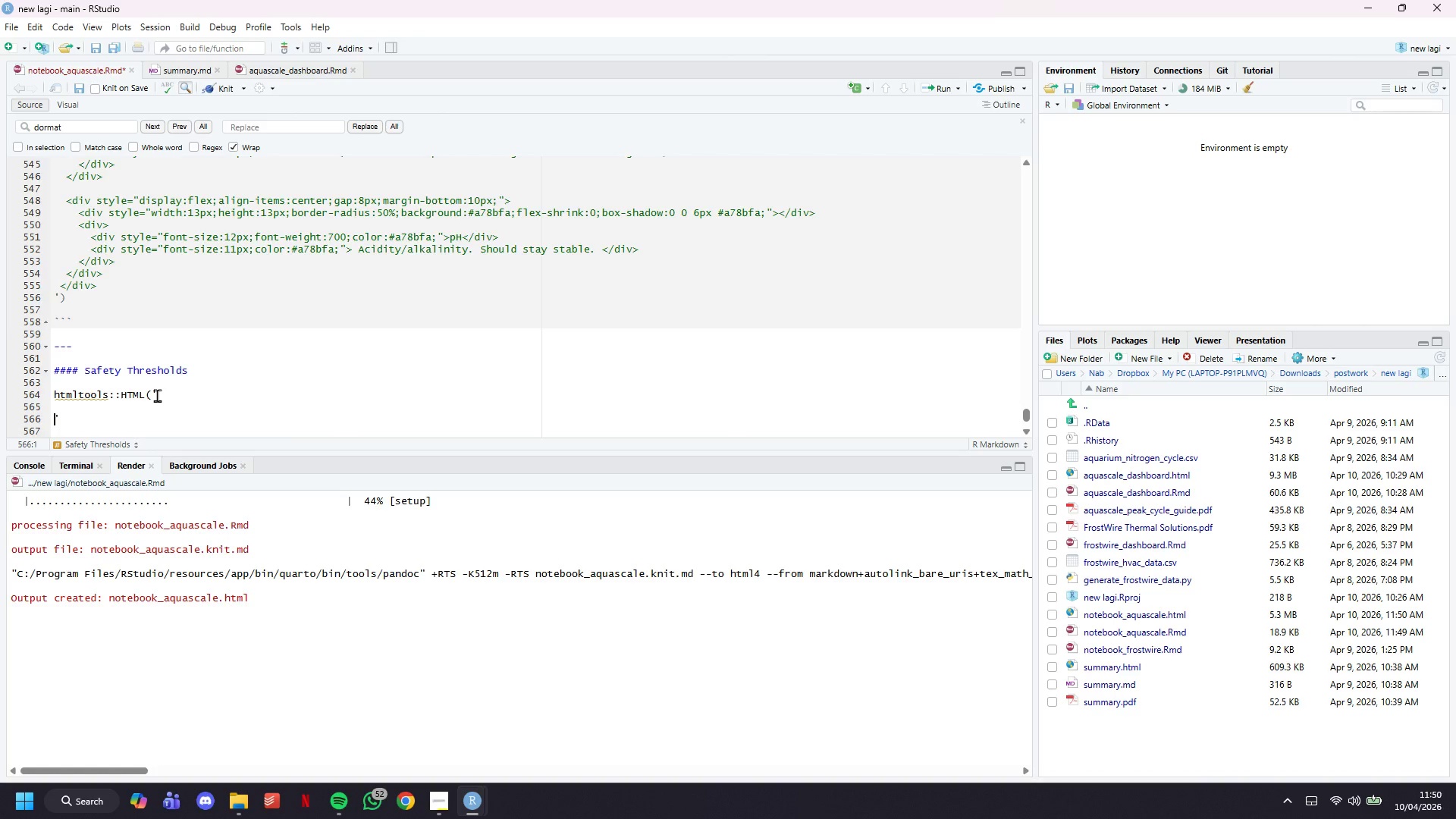 
key(Enter)
 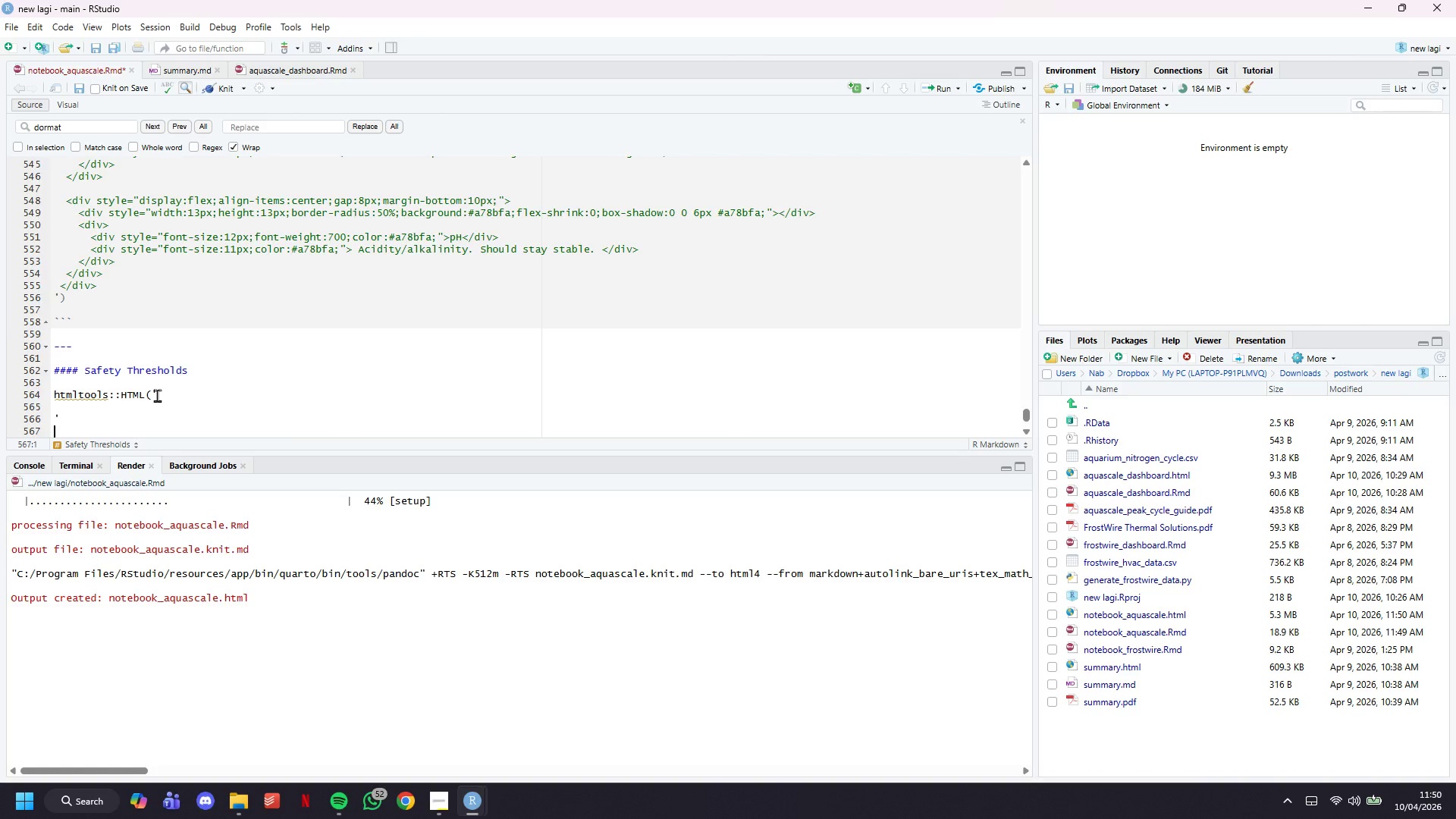 
key(ArrowDown)
 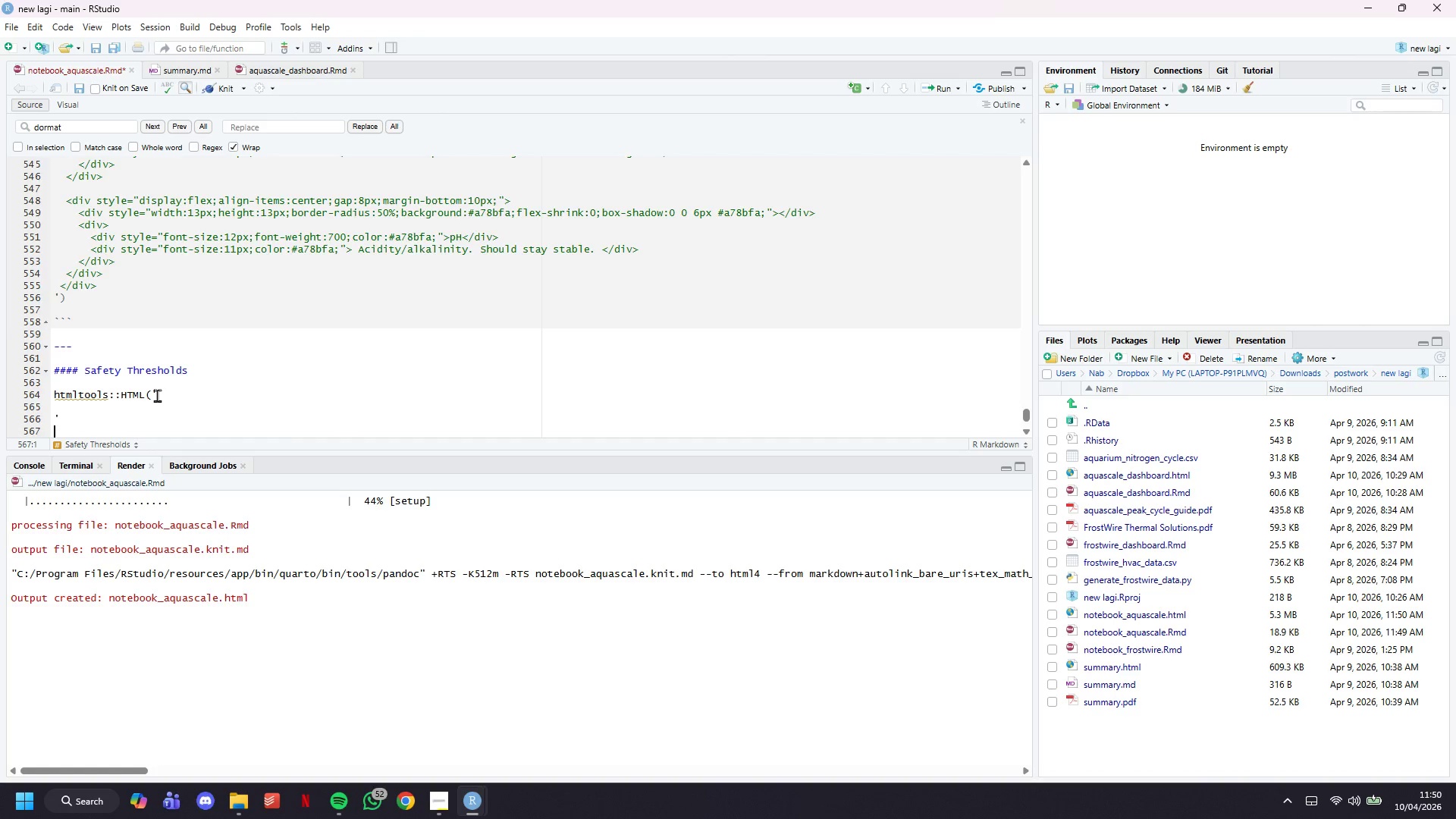 
key(Backspace)
 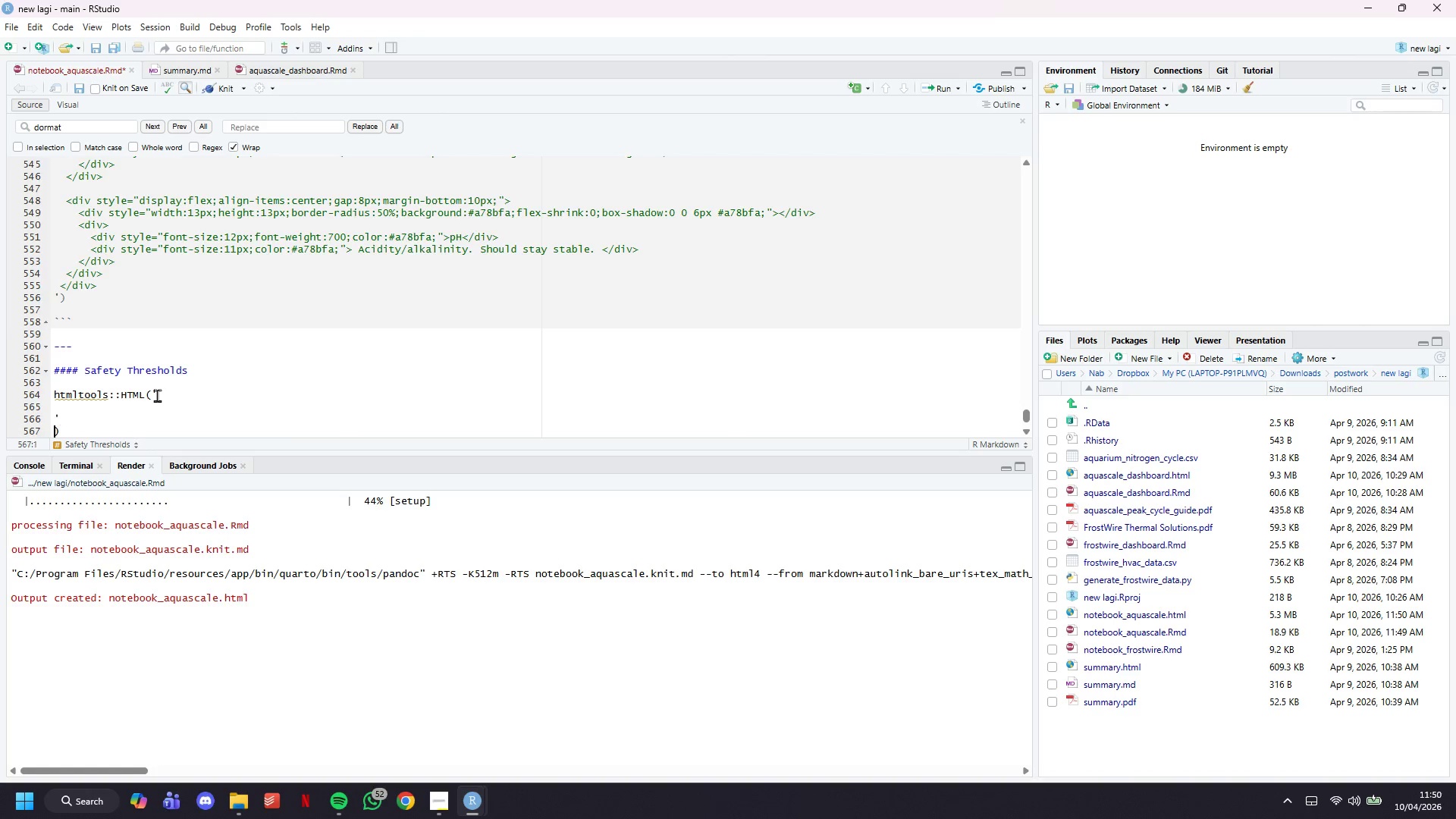 
key(ArrowRight)
 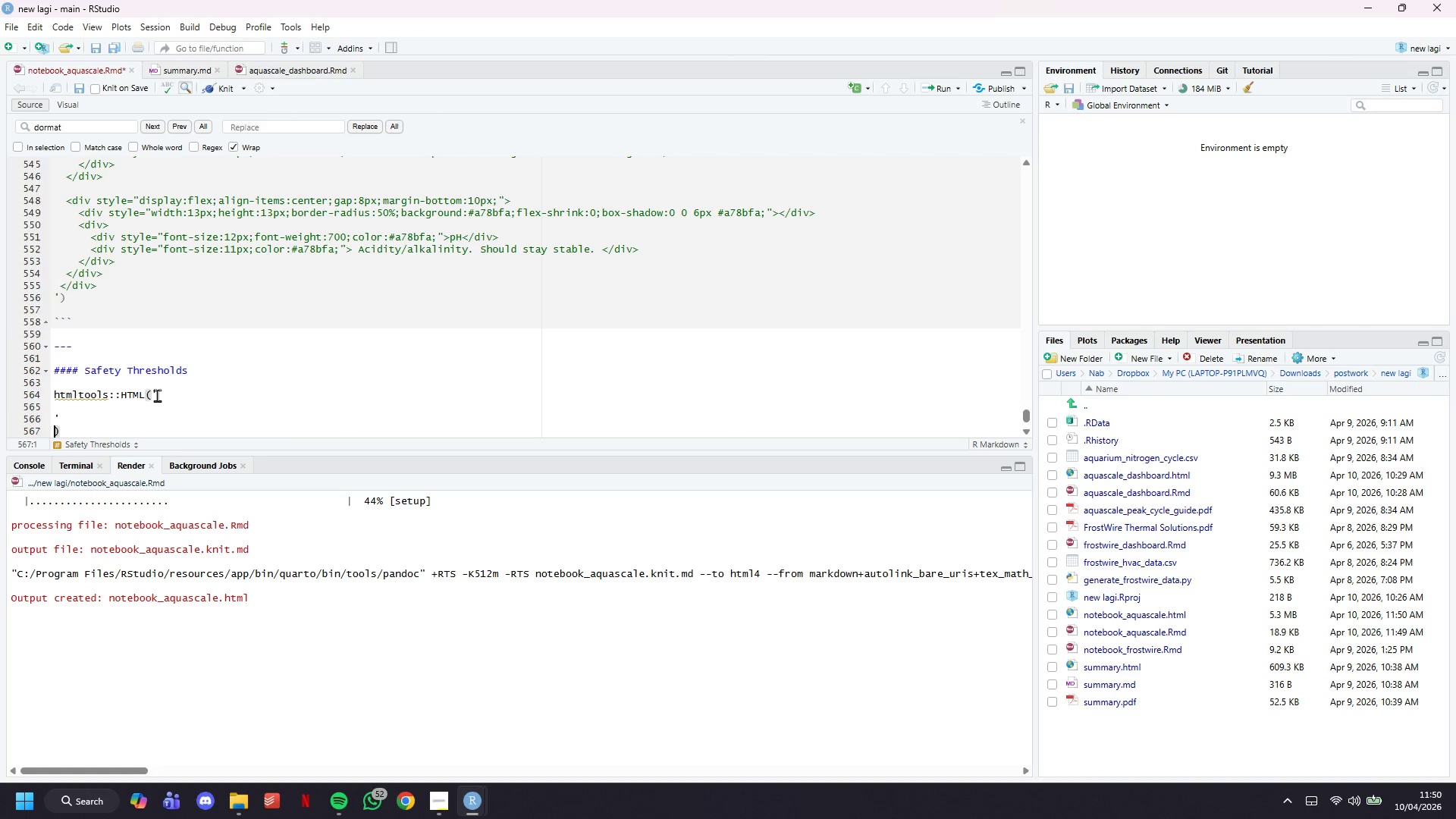 
key(Backspace)
 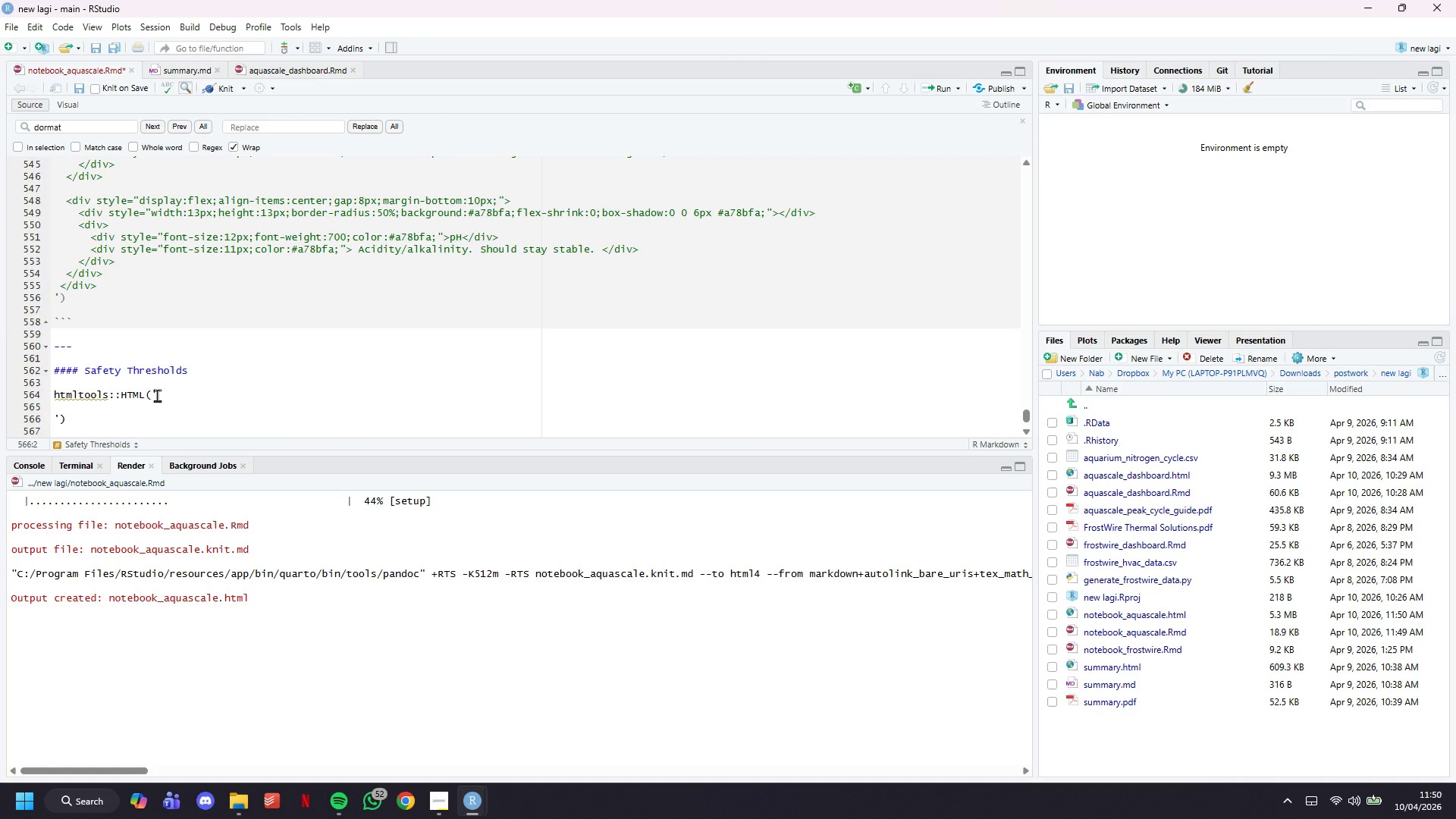 
key(ArrowUp)
 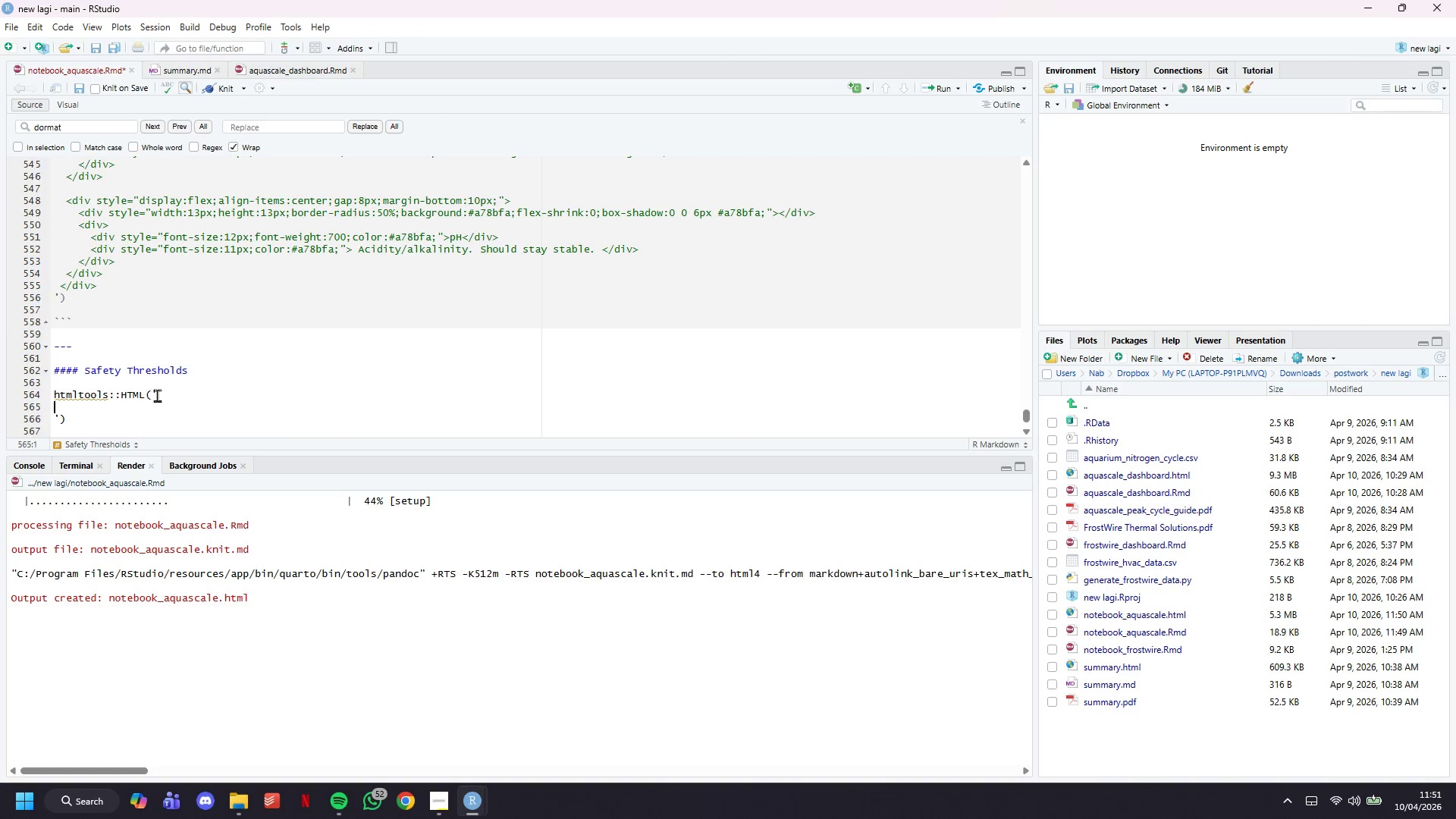 
wait(47.25)
 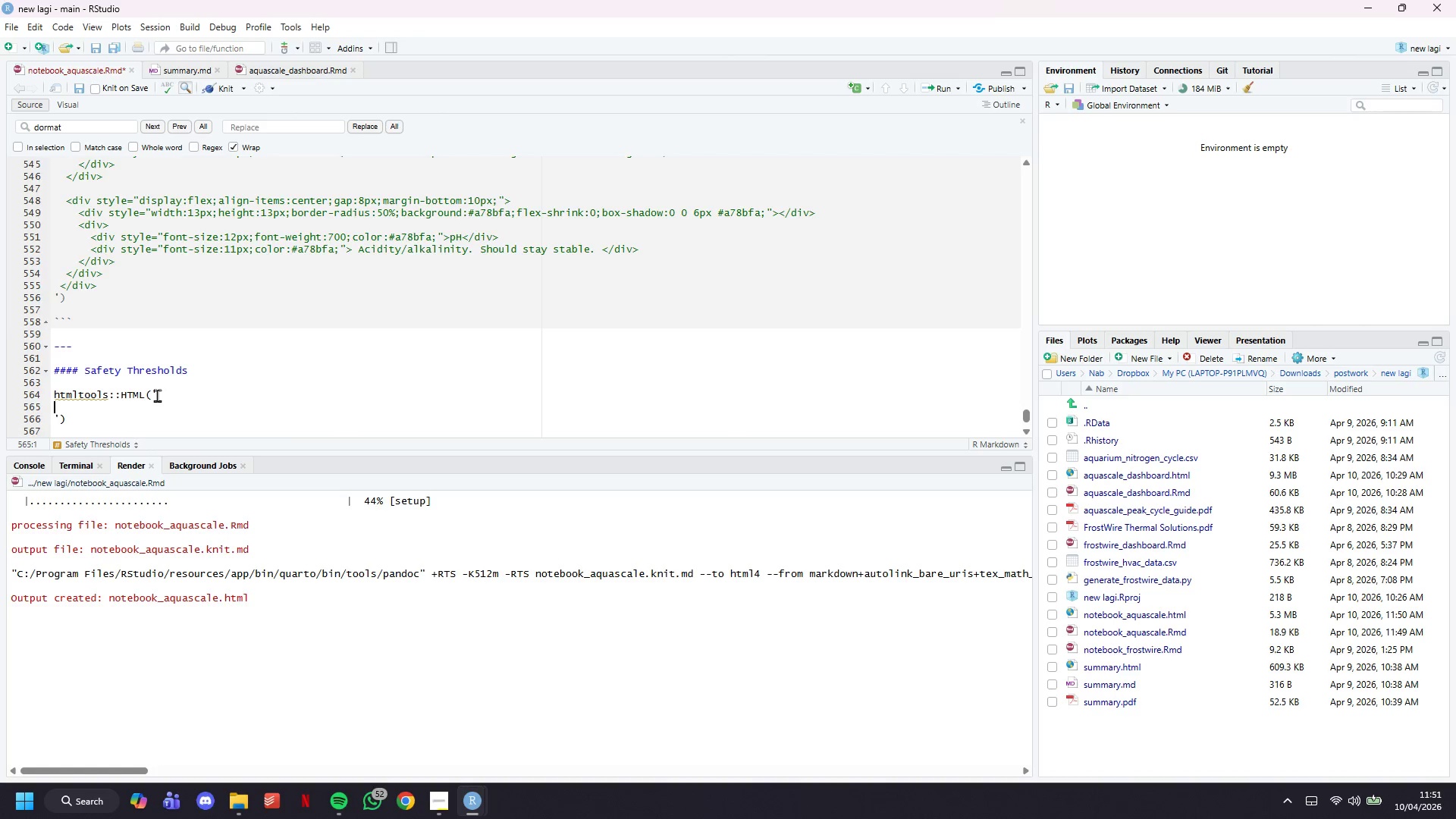 
scroll: coordinate [154, 394], scroll_direction: down, amount: 4.0
 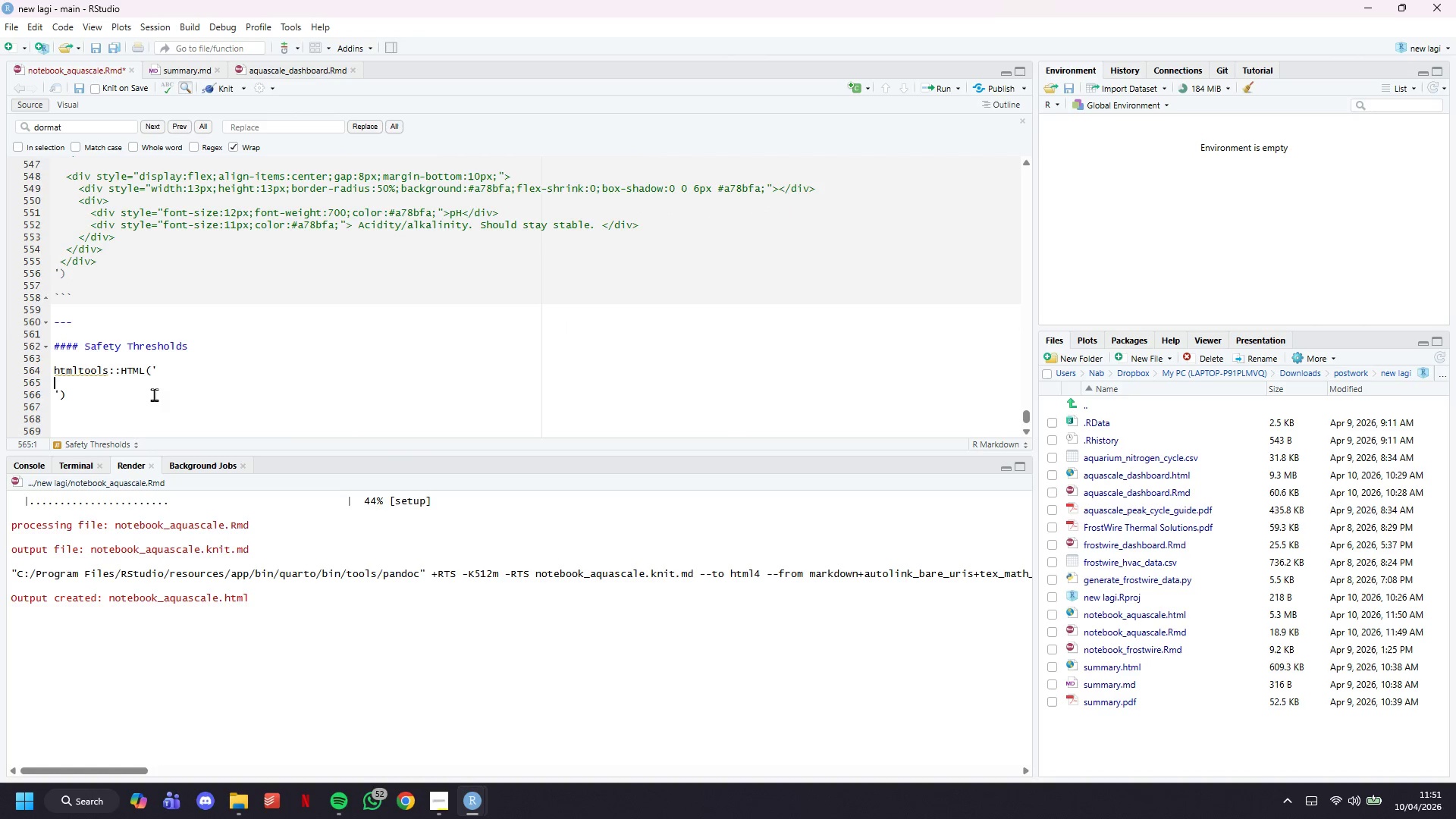 
key(Enter)
 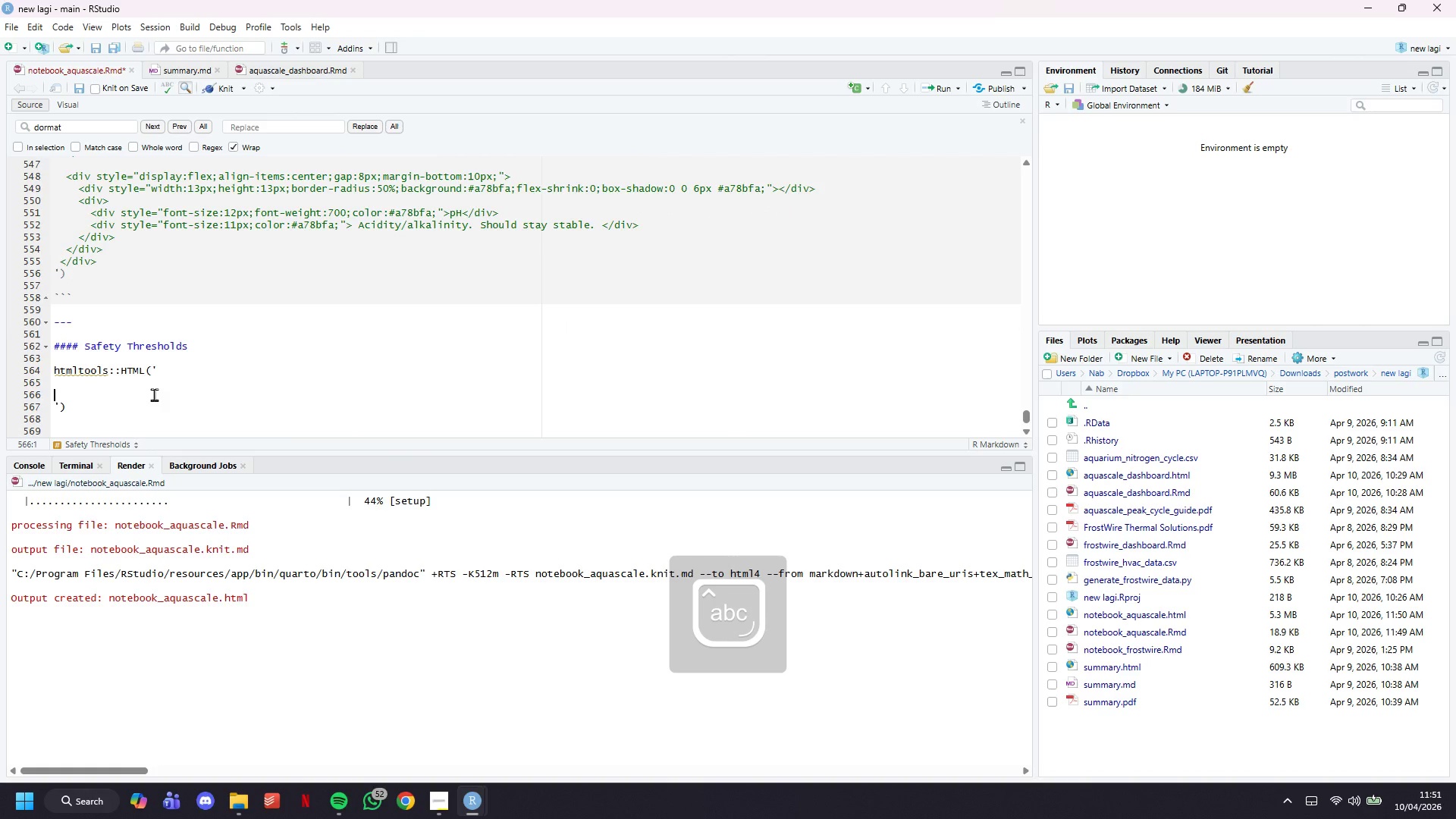 
key(CapsLock)
 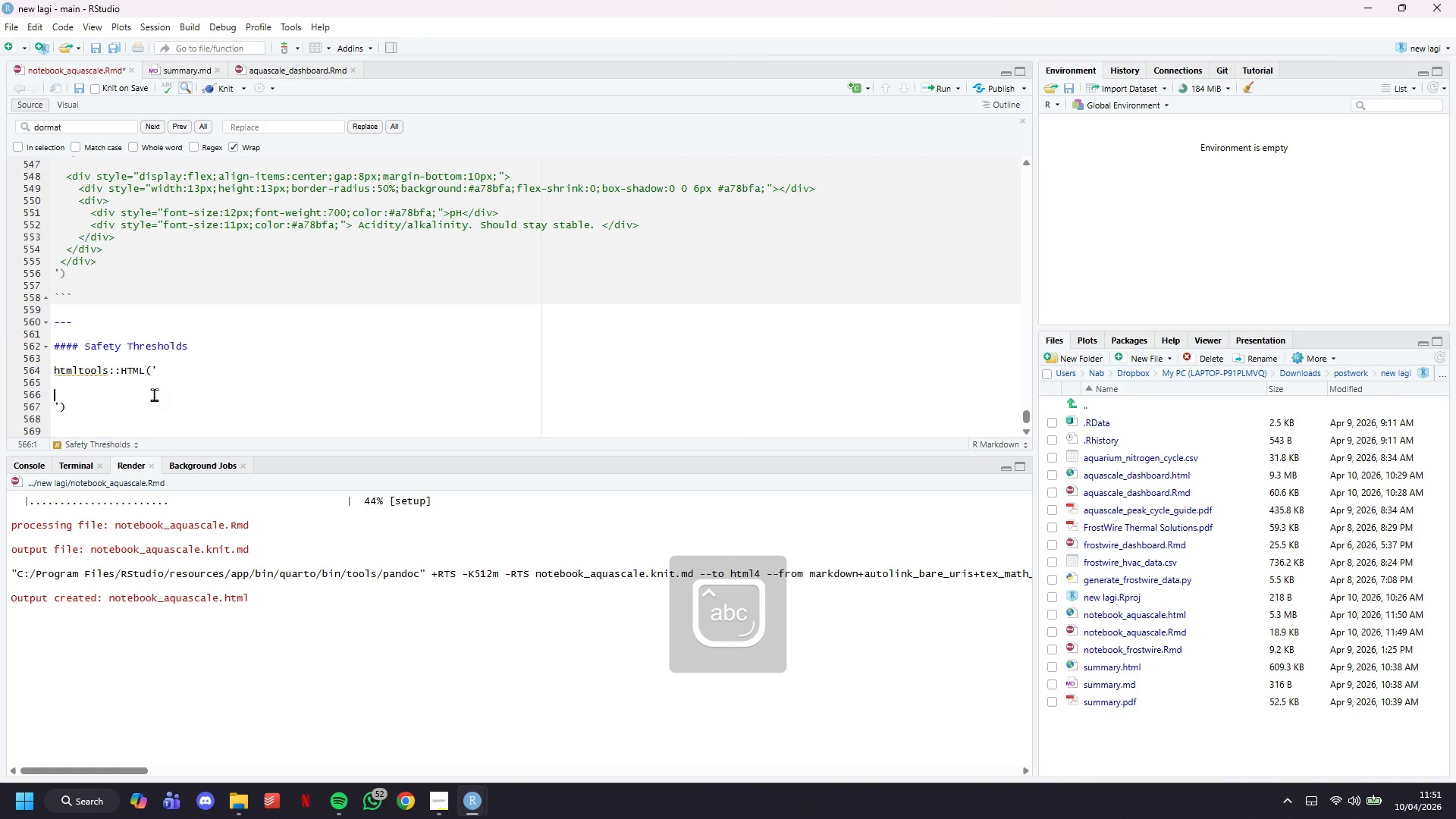 
key(ArrowUp)
 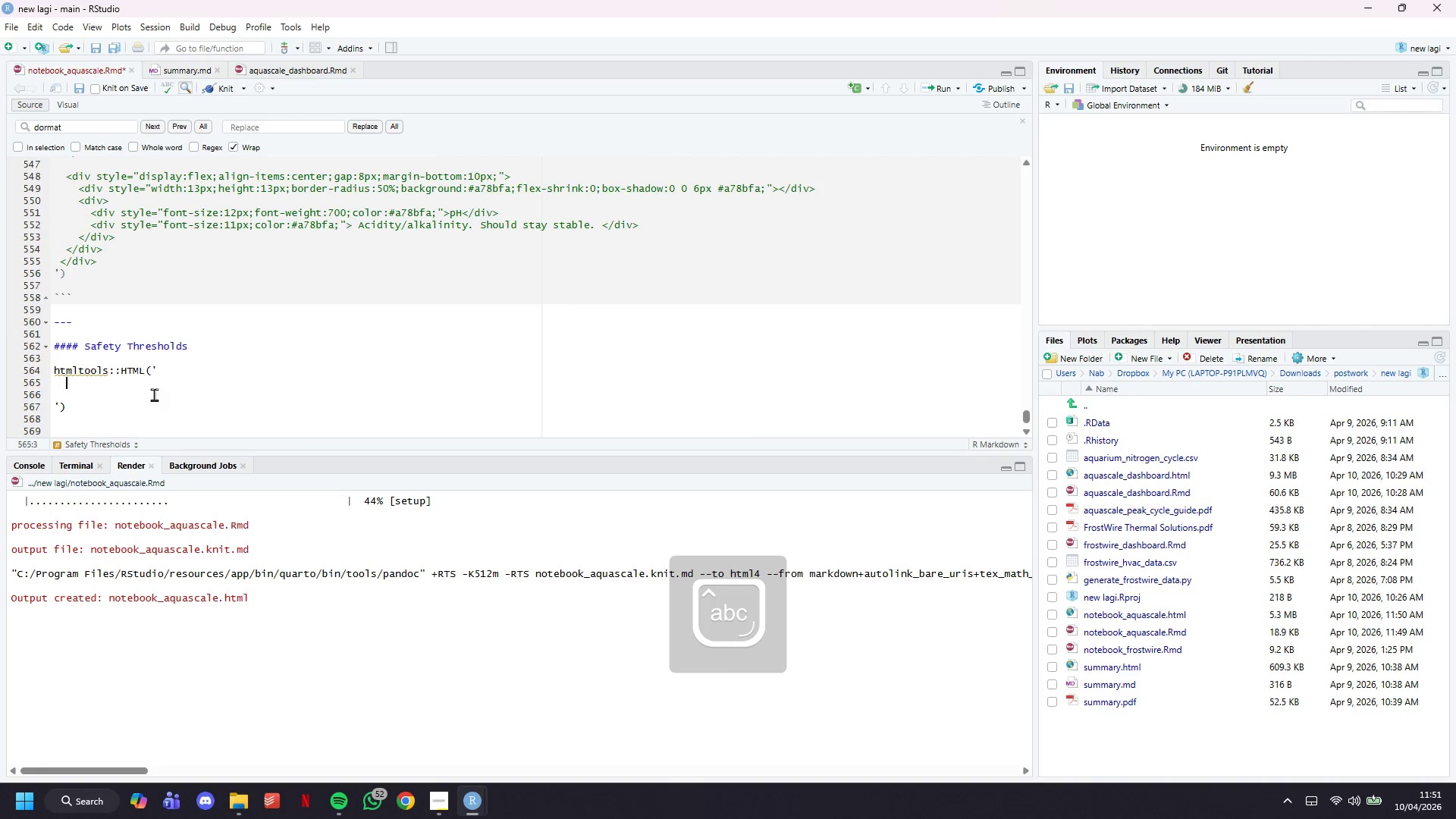 
key(Tab)
type(<div?)
key(Backspace)
type(>)
 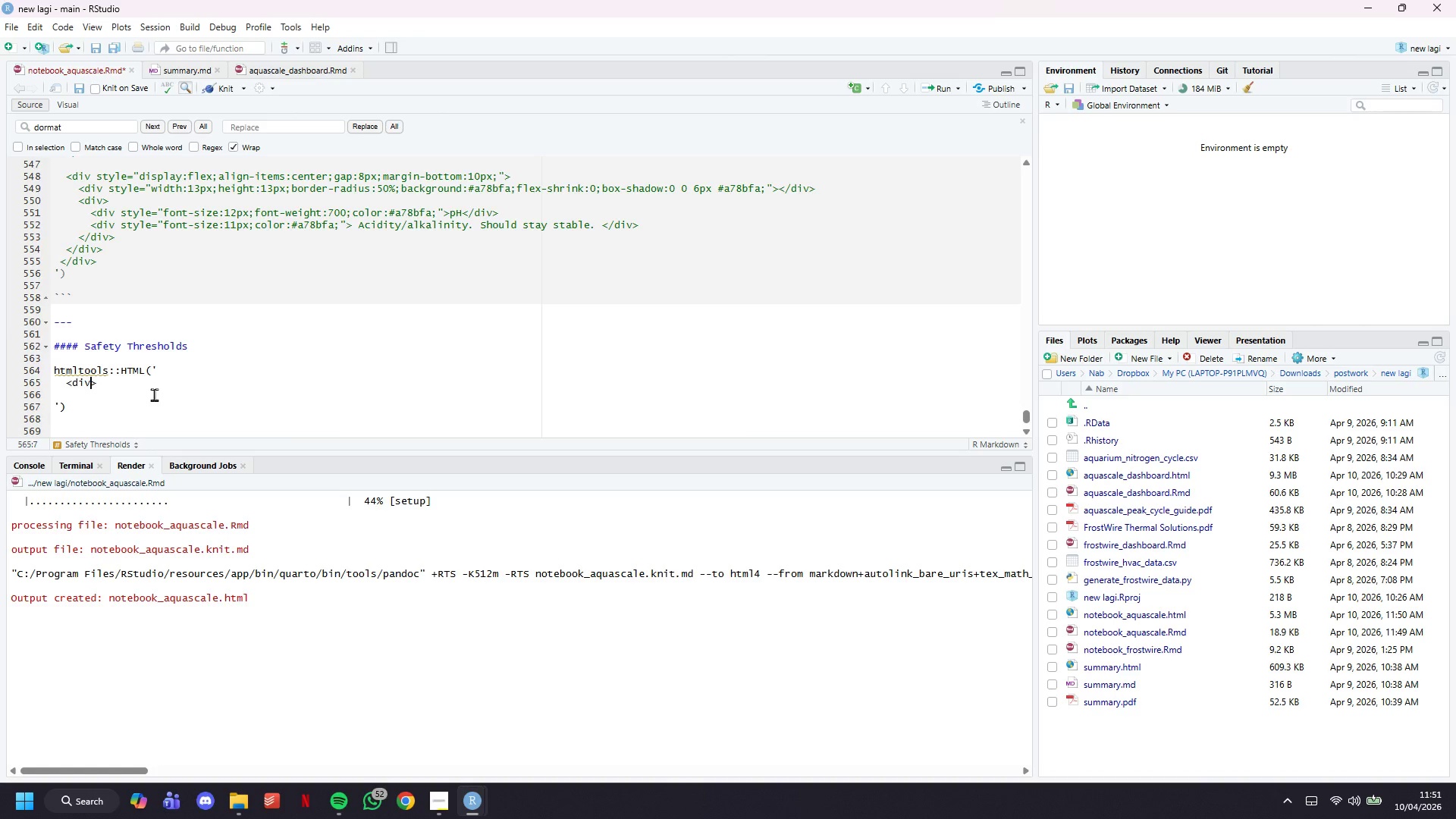 
 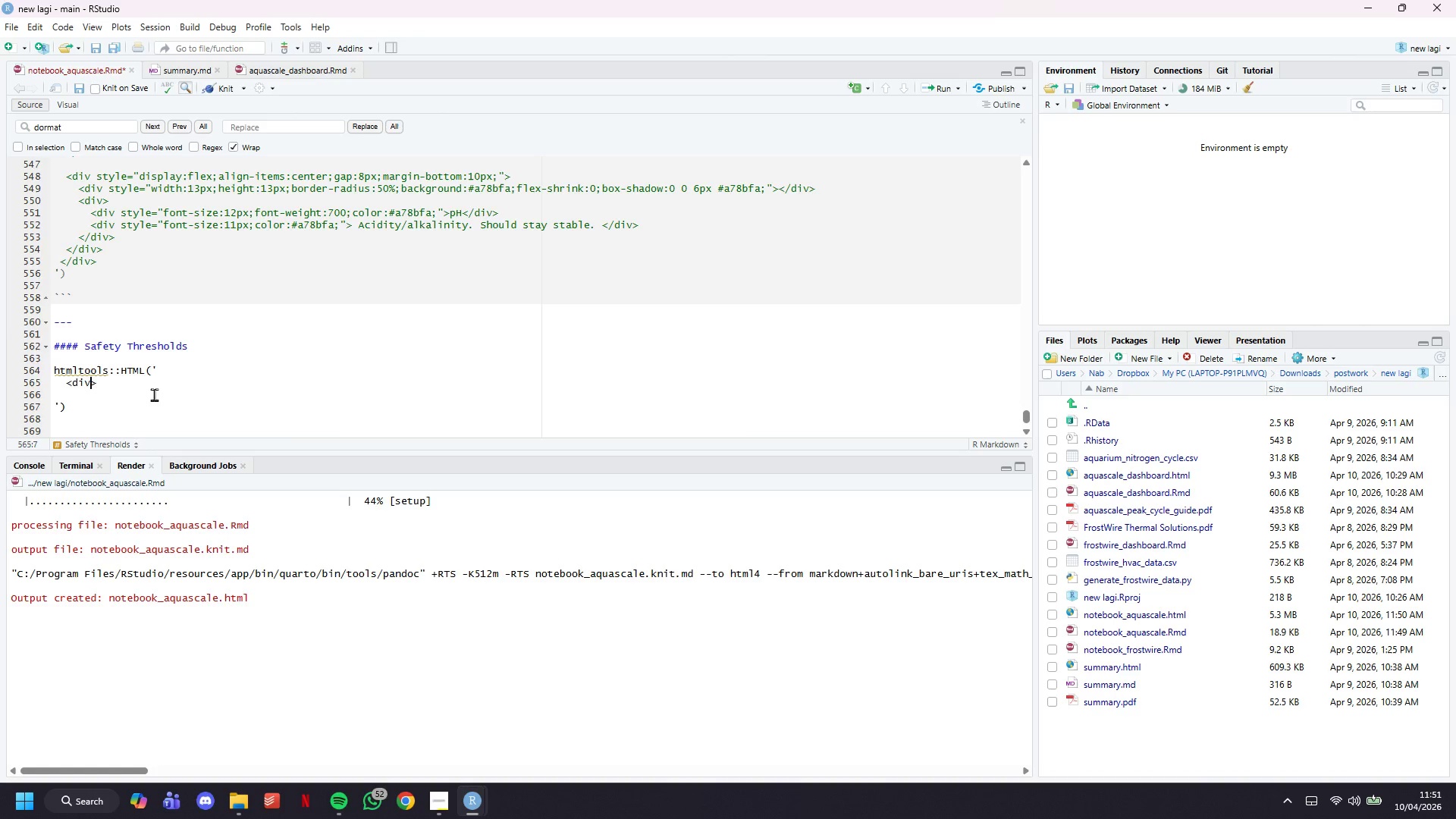 
key(ArrowLeft)
 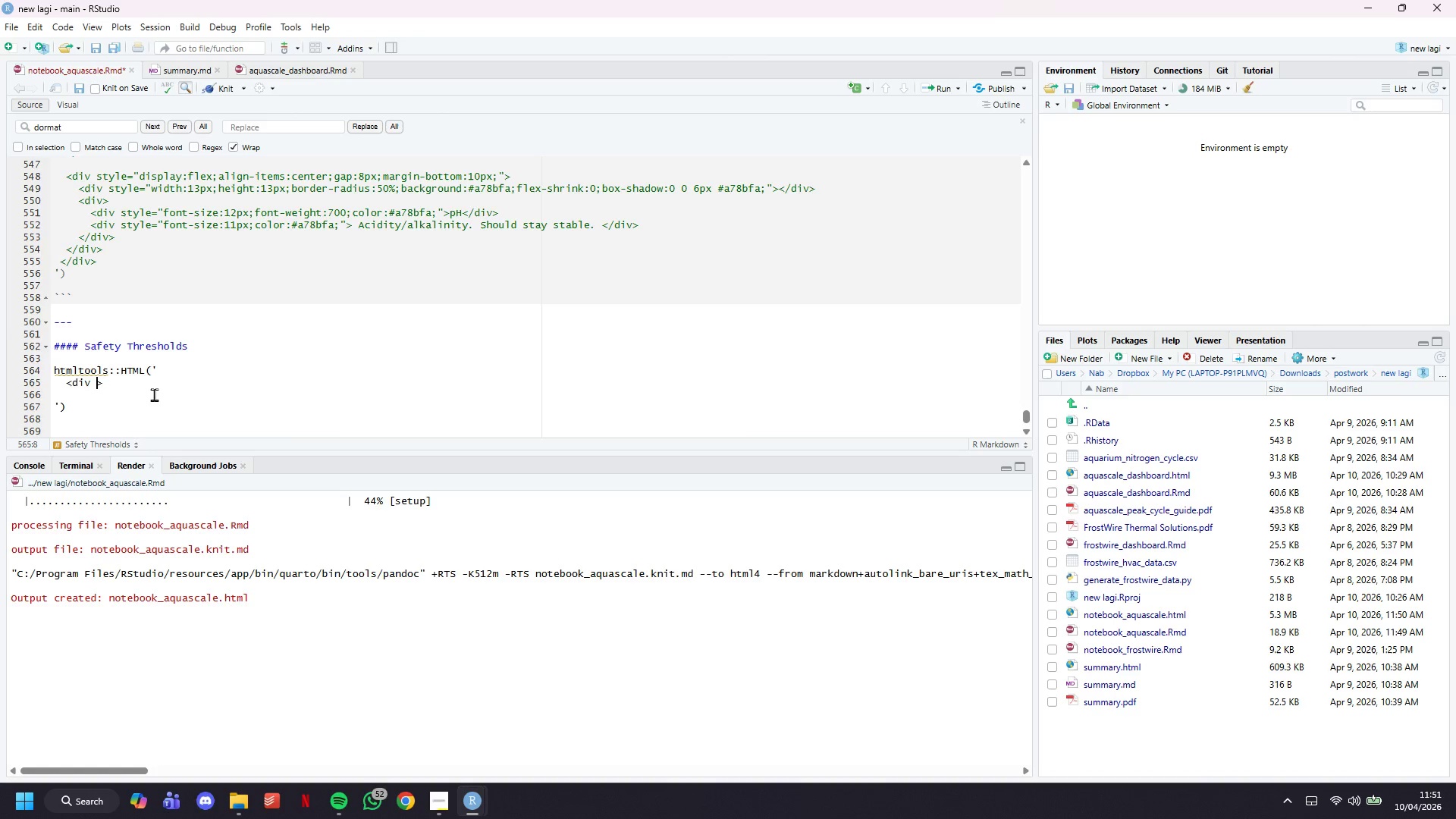 
type( style == "")
 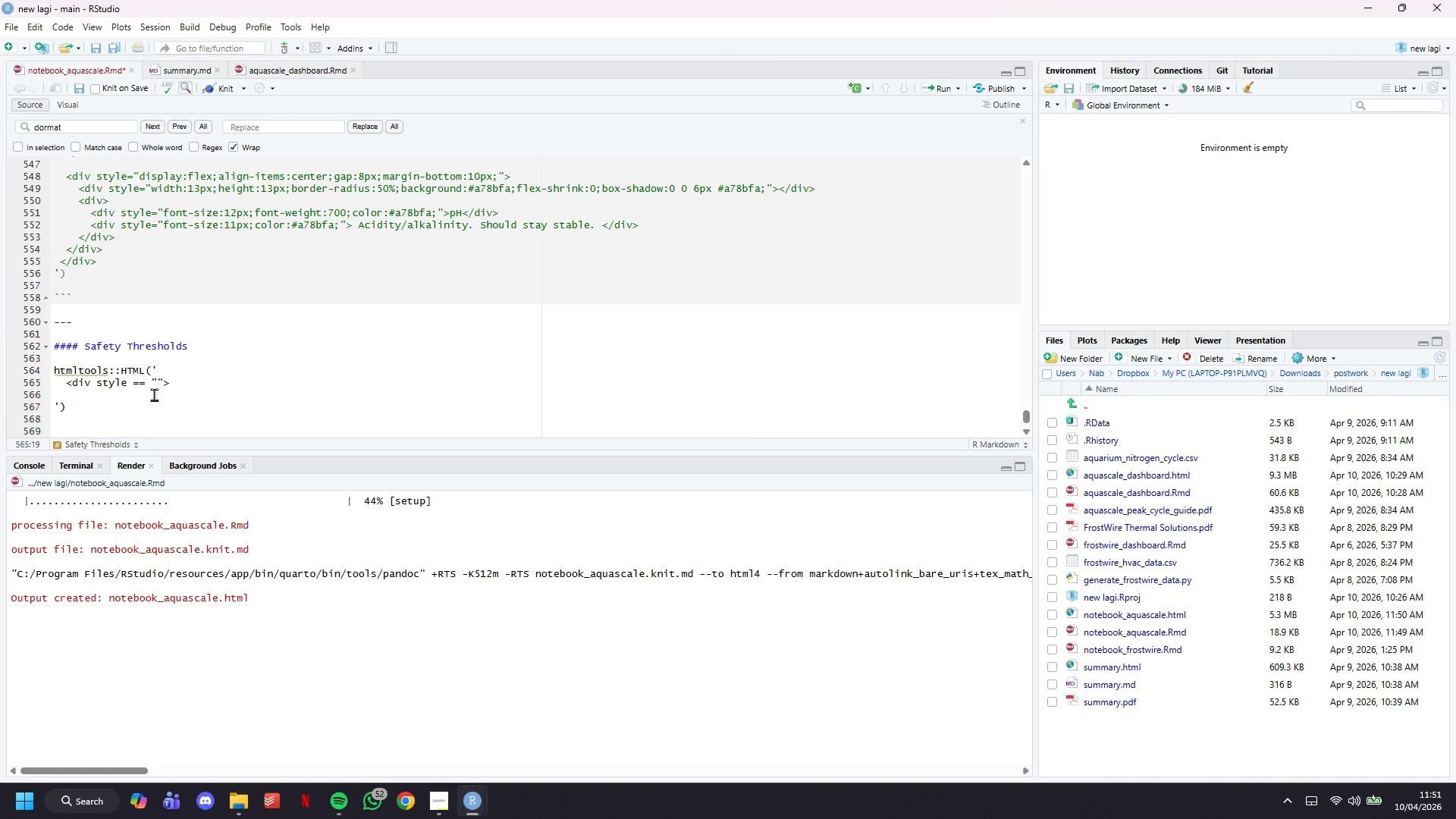 
key(ArrowLeft)
 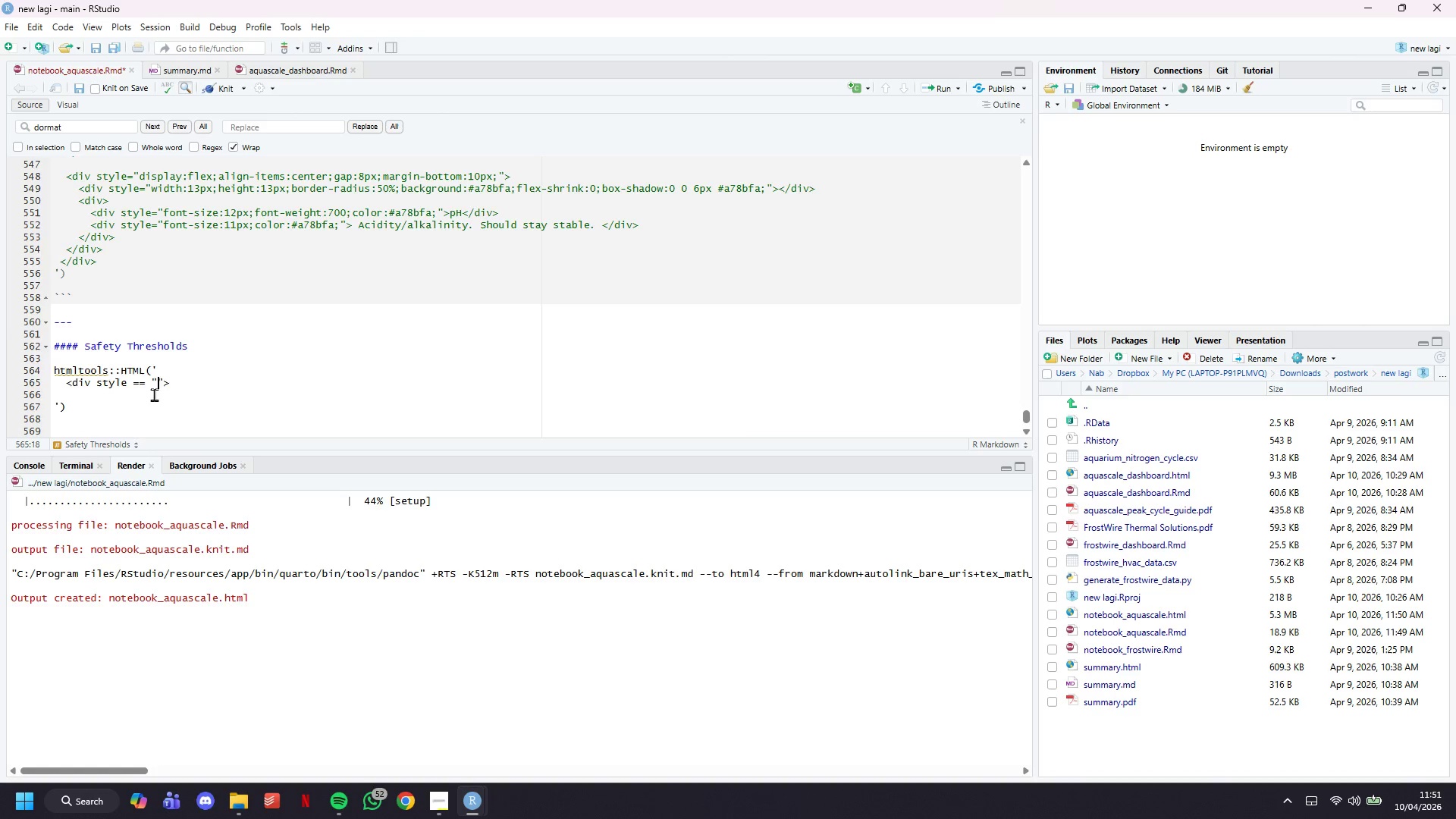 
key(ArrowLeft)
 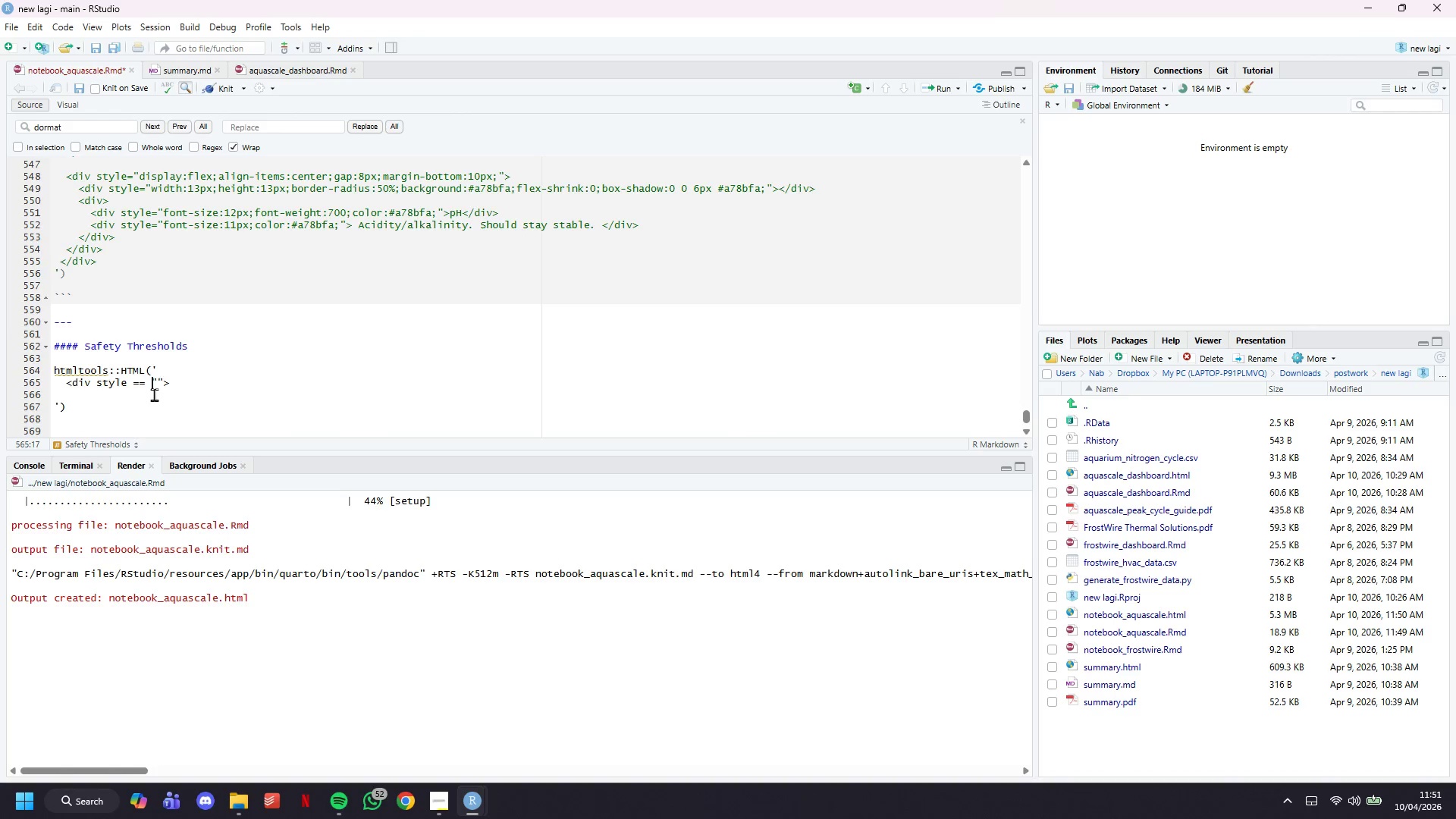 
key(ArrowLeft)
 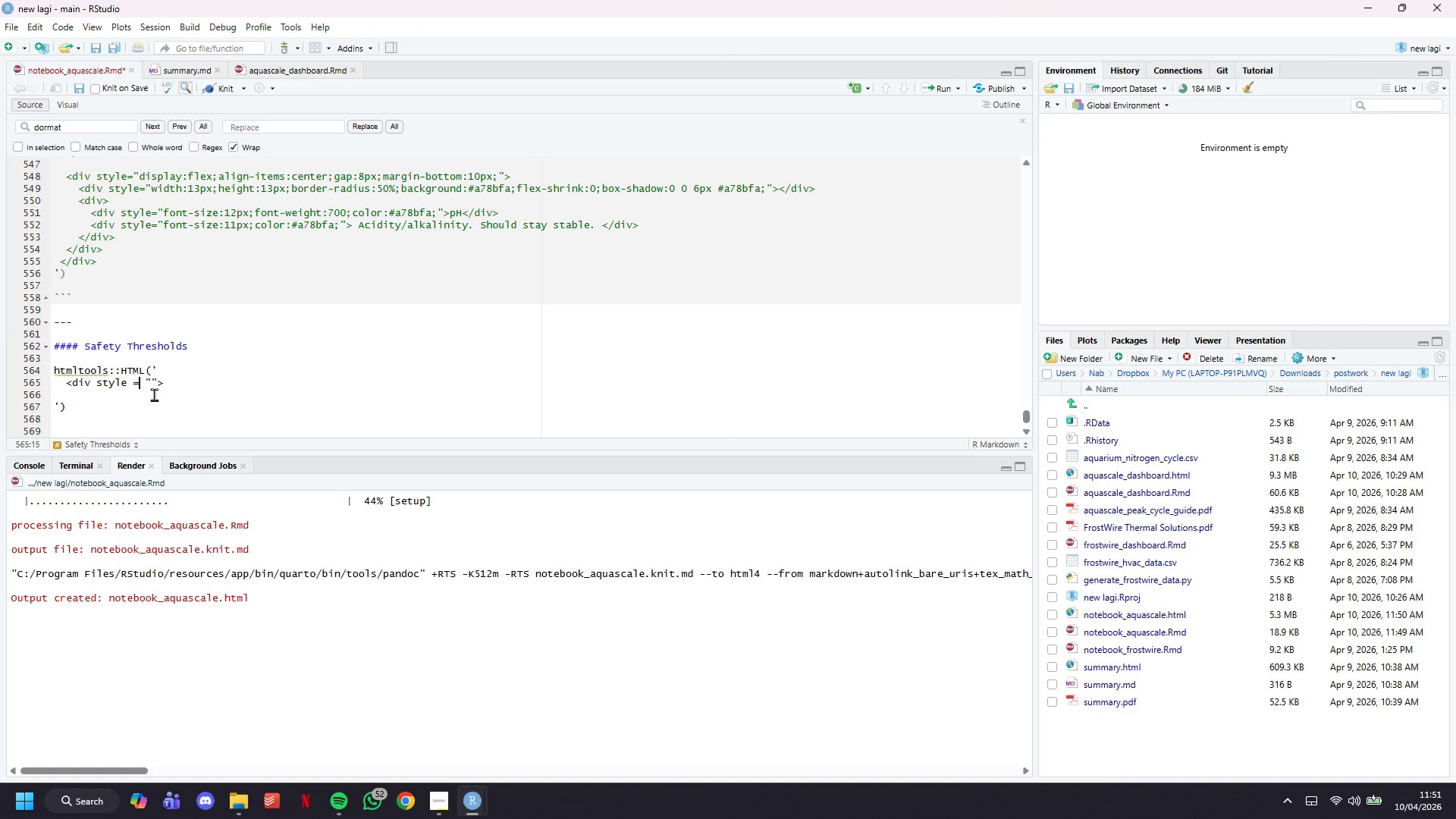 
key(Backspace)
 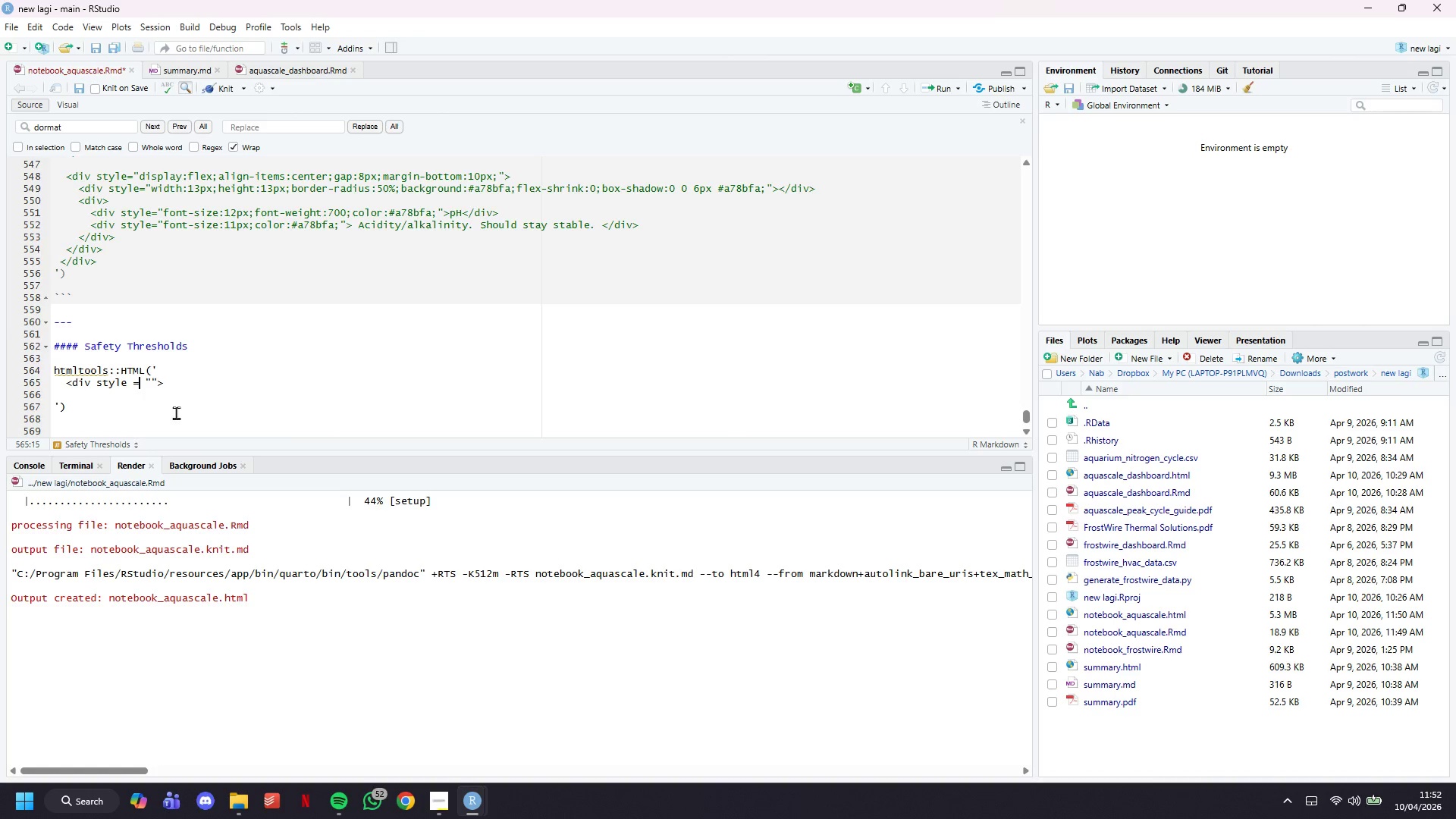 
wait(51.34)
 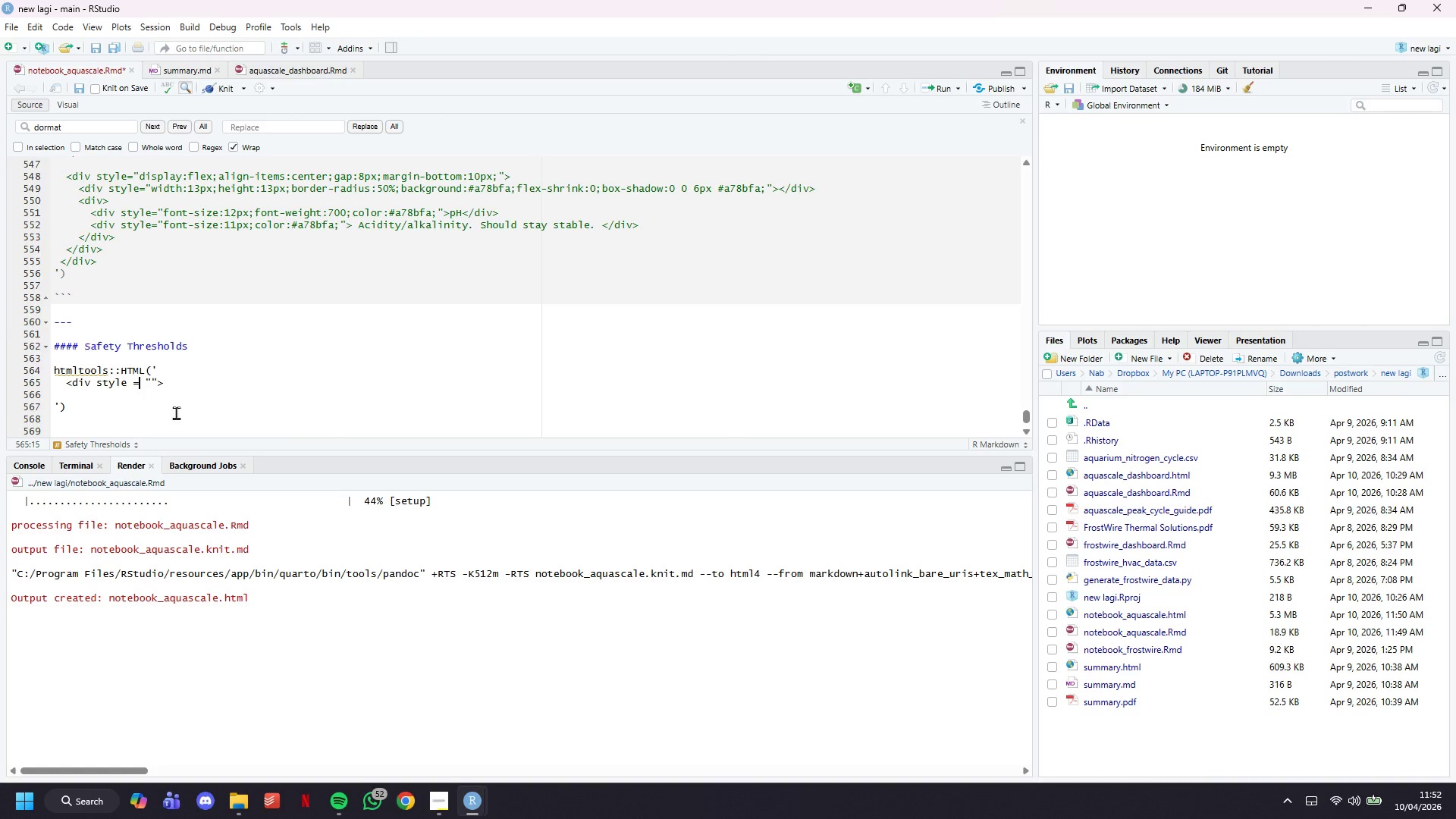 
key(ArrowRight)
 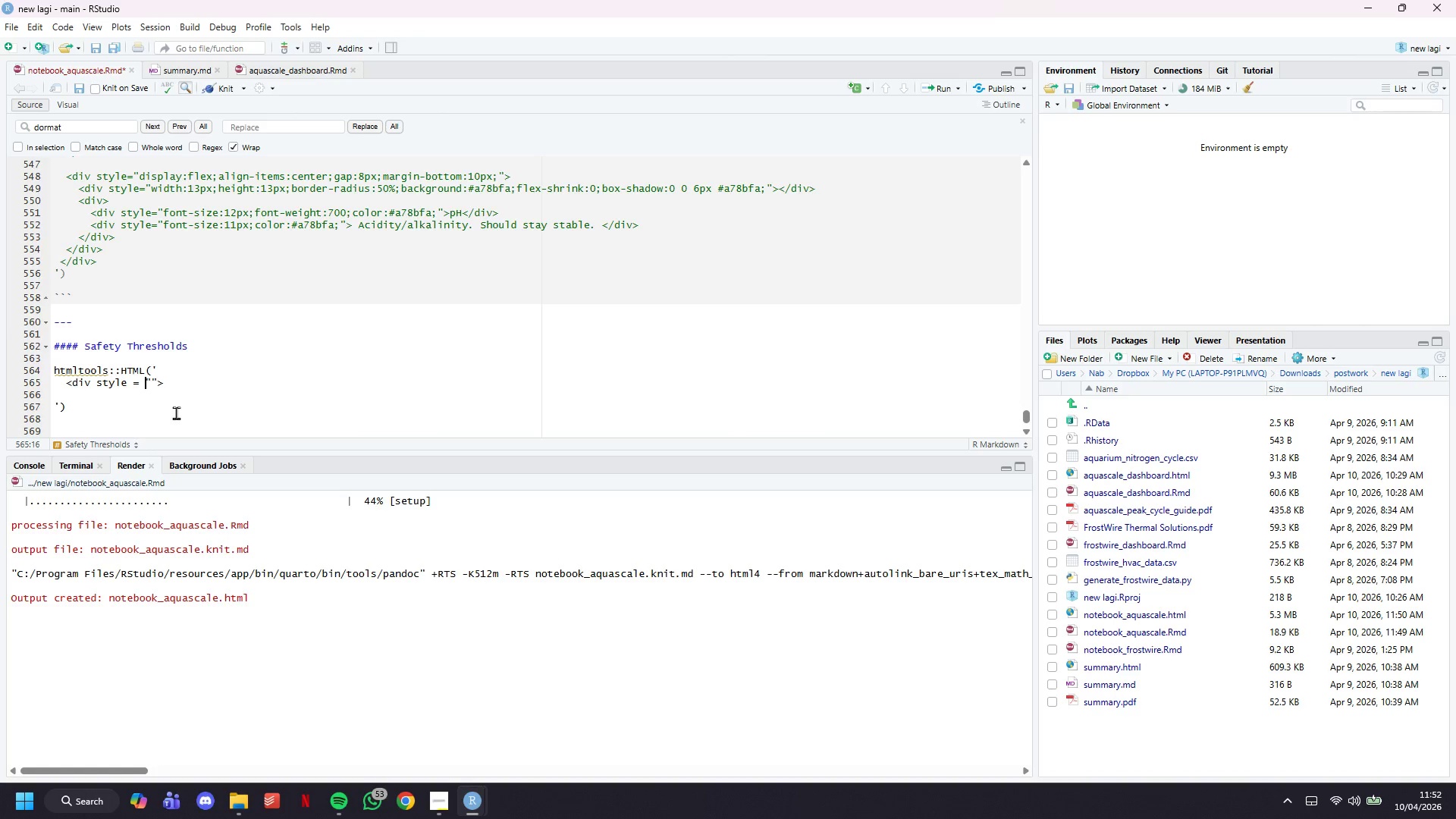 
key(ArrowRight)
 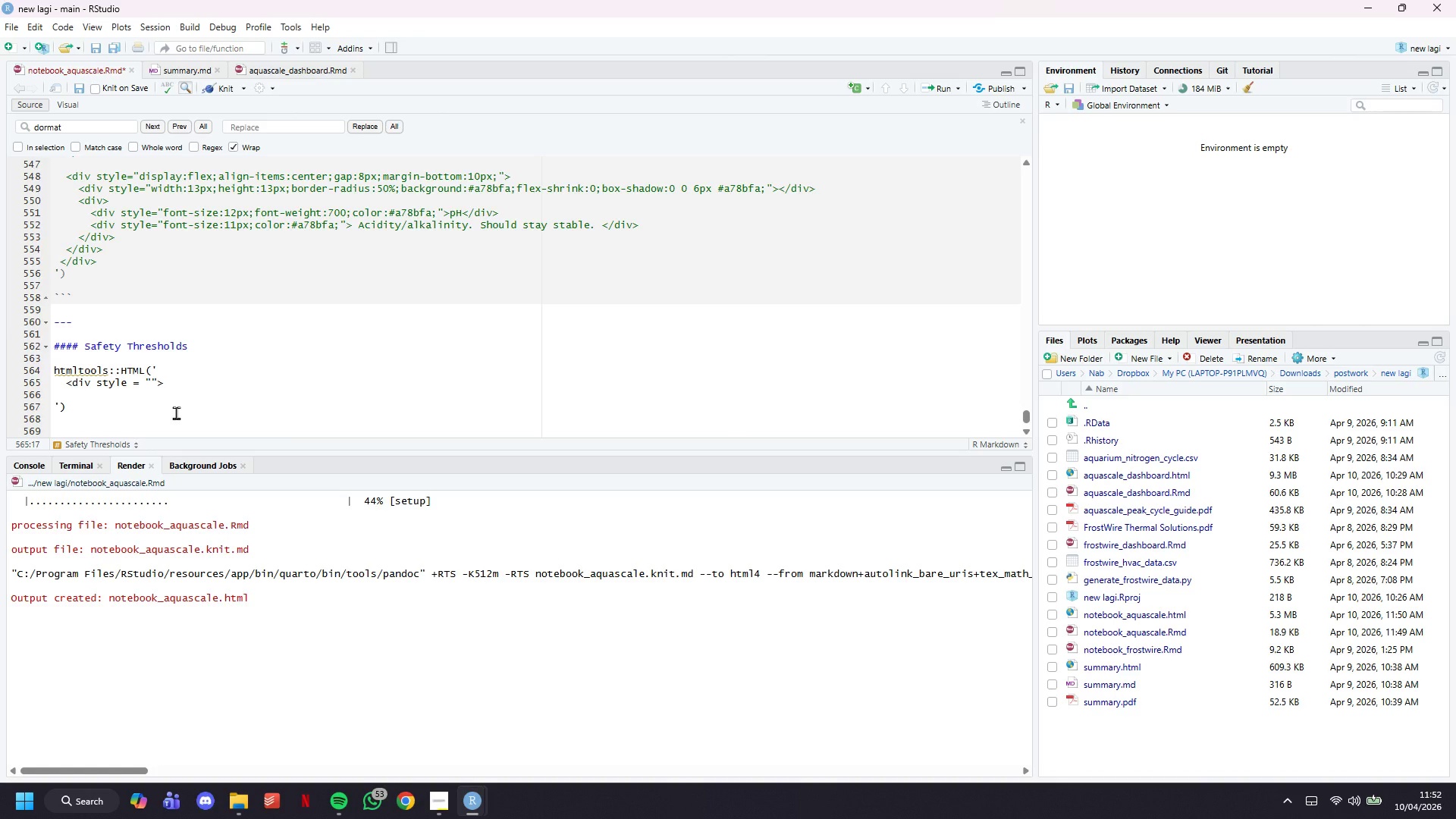 
wait(6.25)
 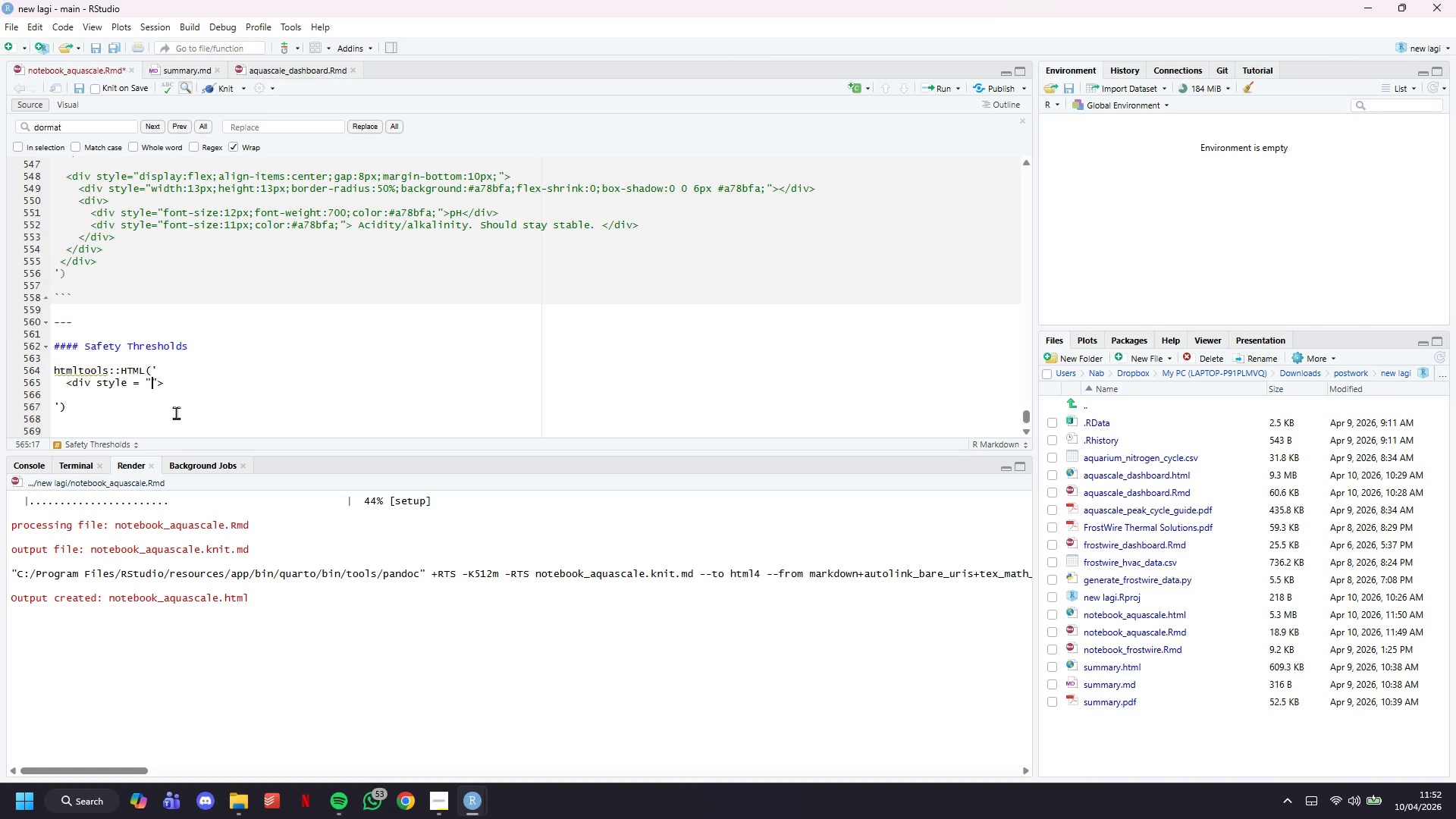 
type(backgrpu)
key(Backspace)
key(Backspace)
type(oundL)
key(Backspace)
type(::rgba())
 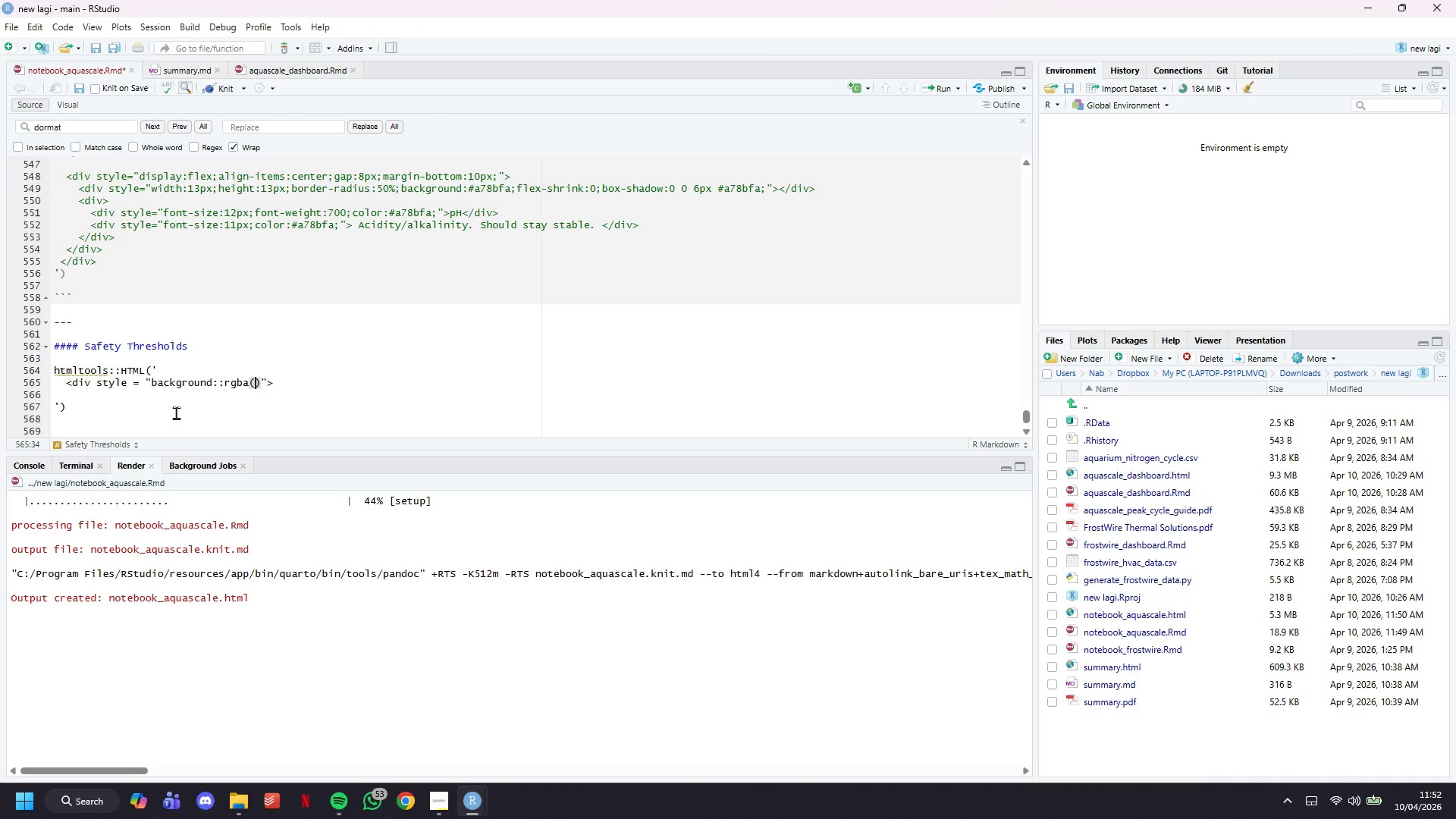 
 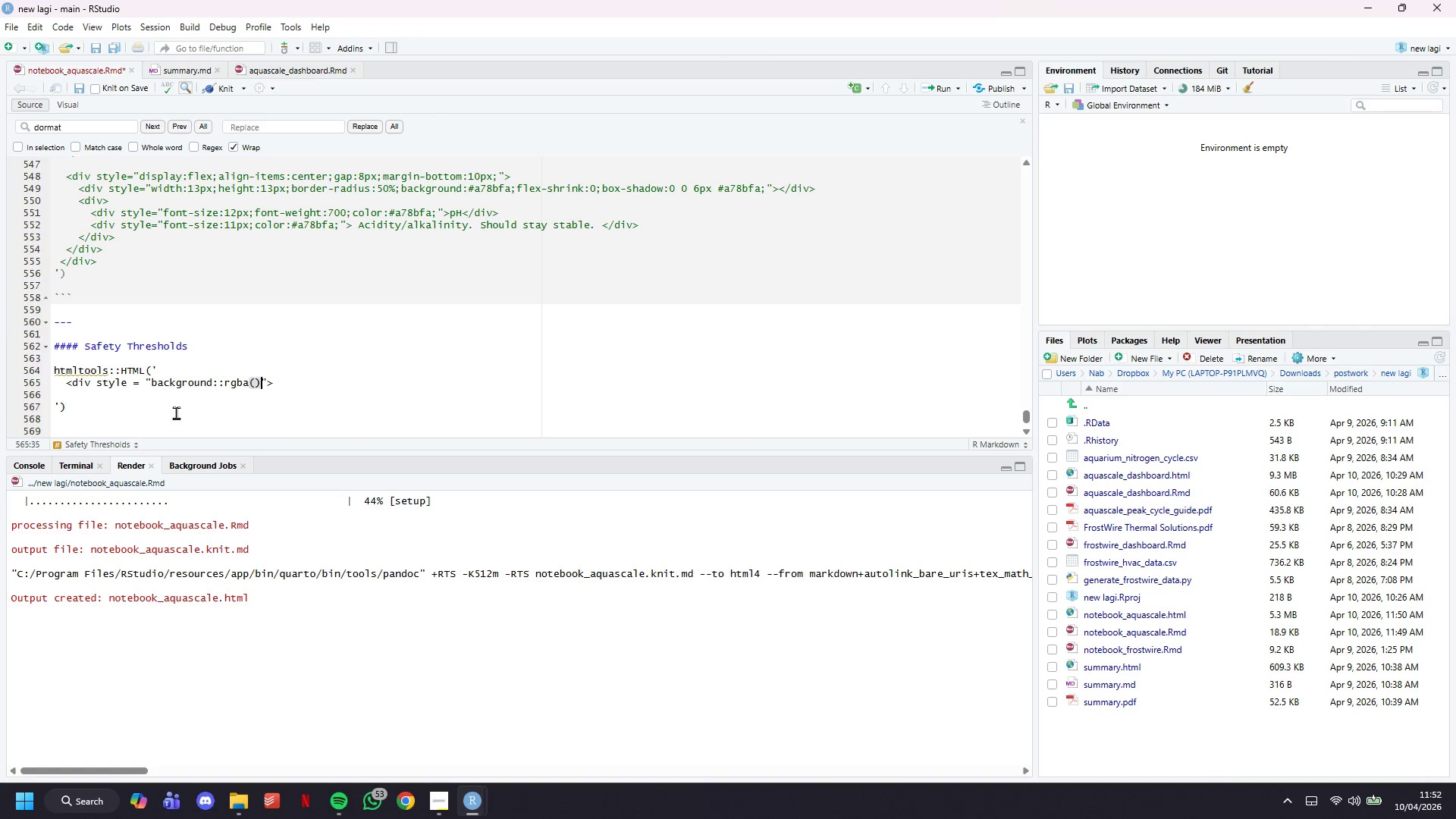 
key(ArrowLeft)
 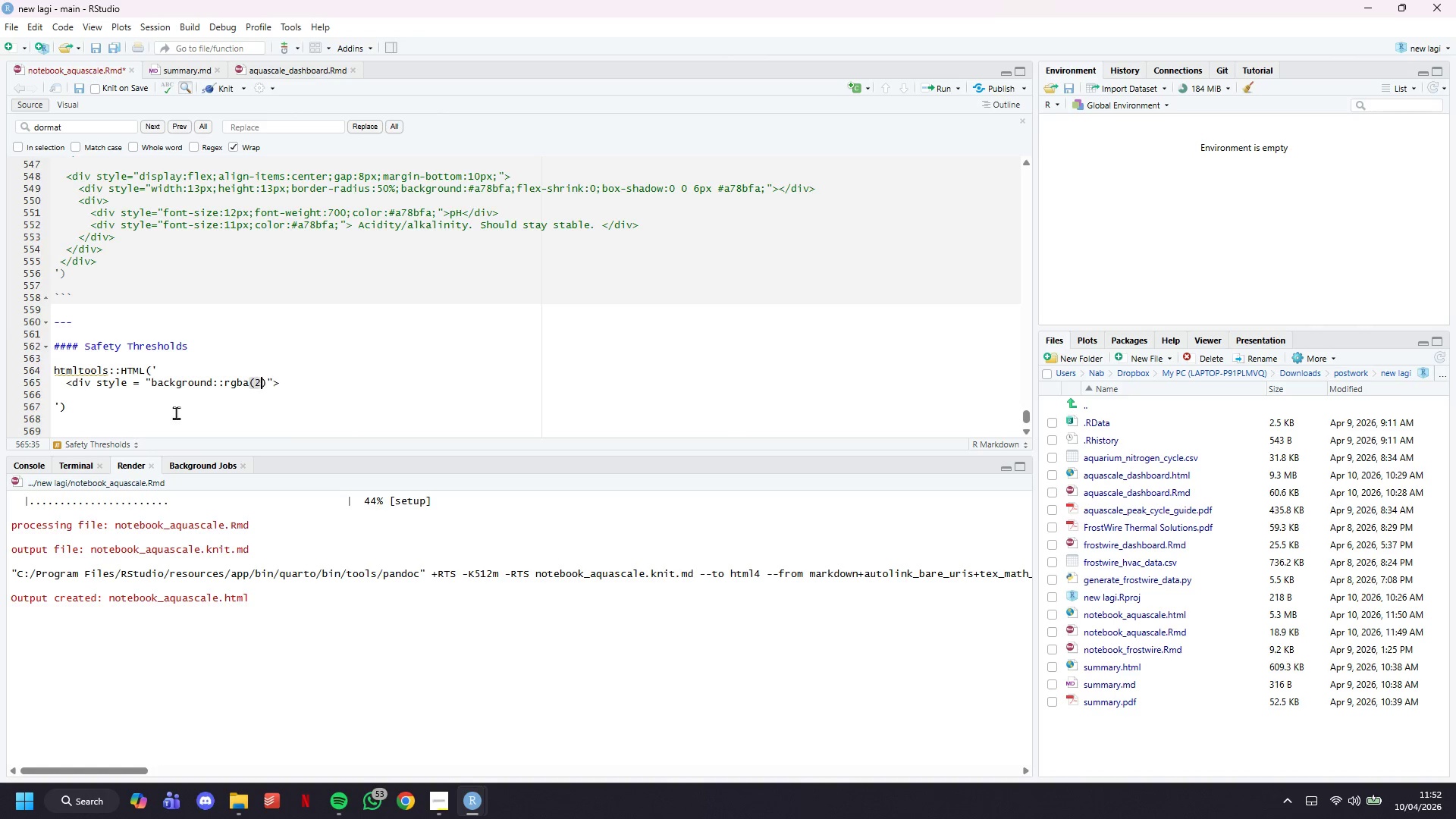 
type(255, 51, 102, 0.2)
 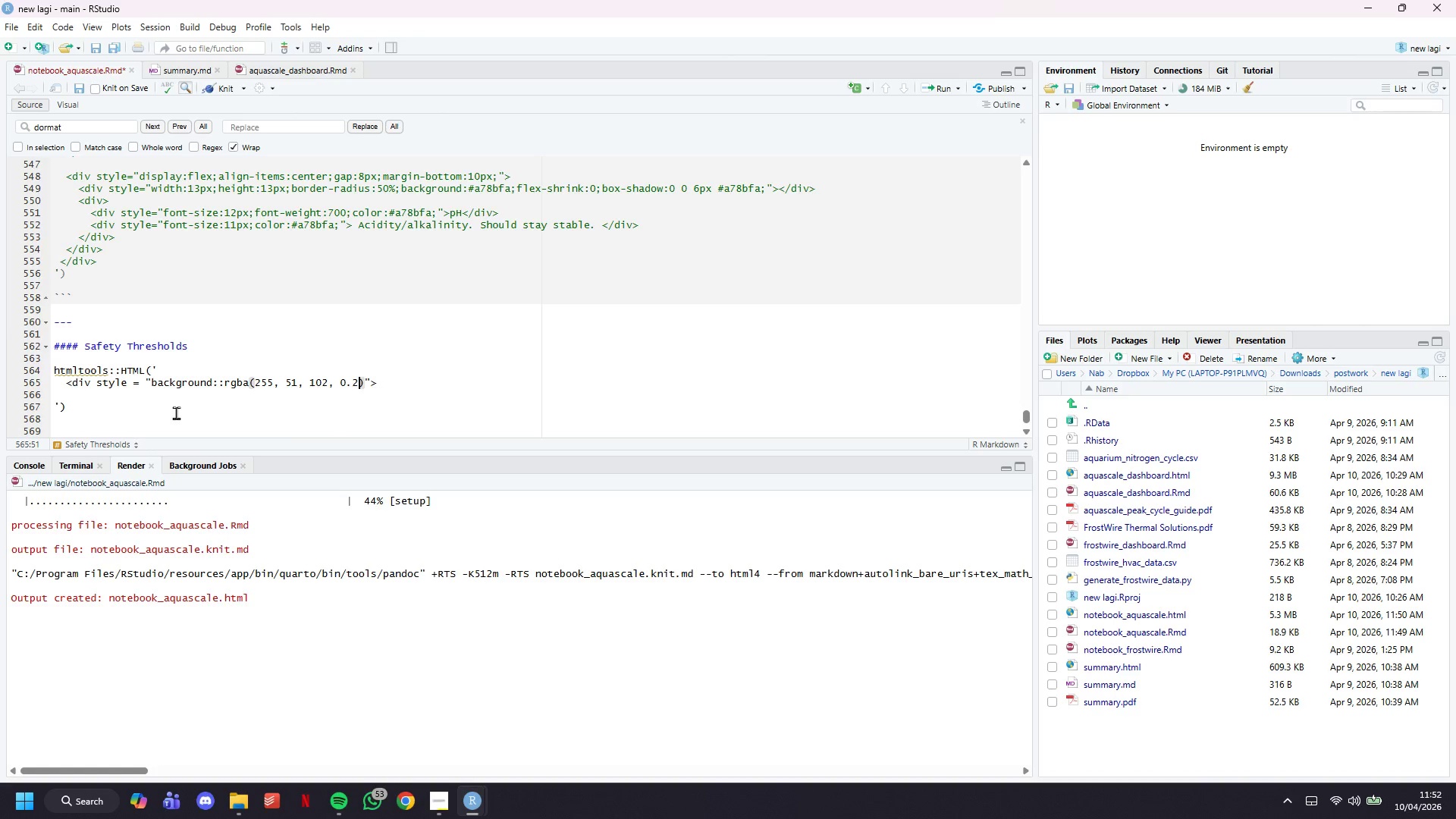 
key(ArrowRight)
 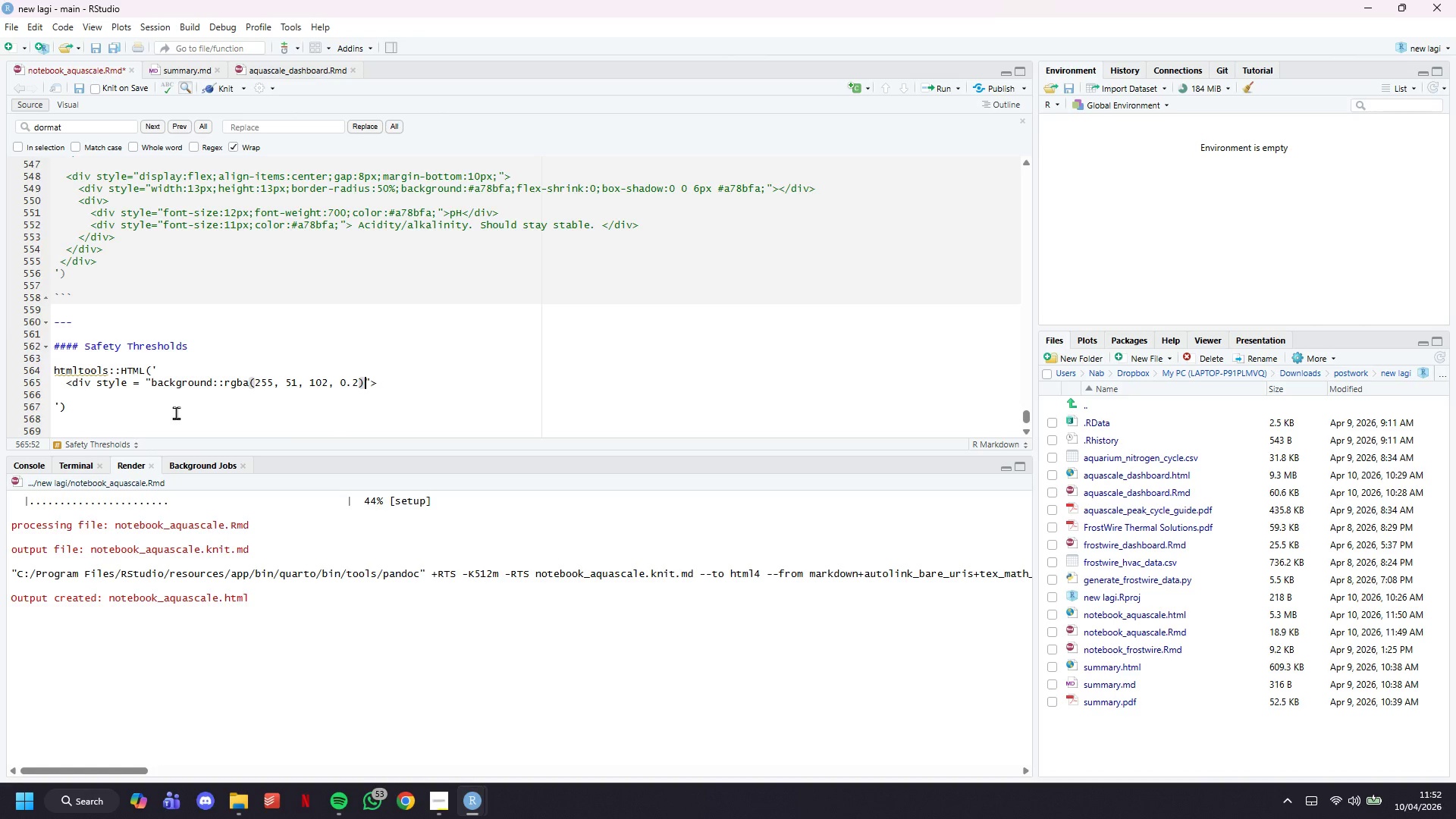 
key(ArrowLeft)
 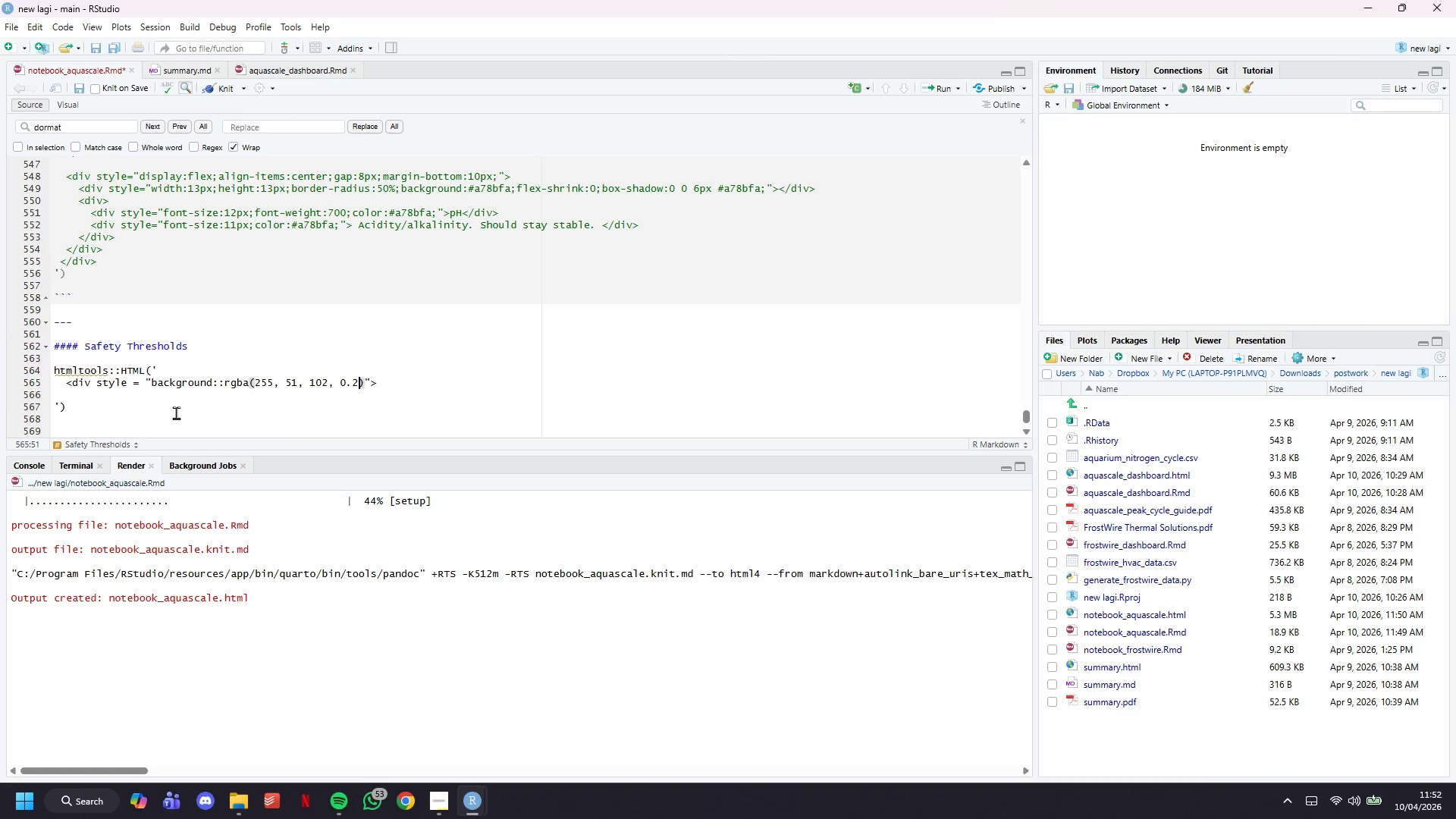 
key(Backspace)
 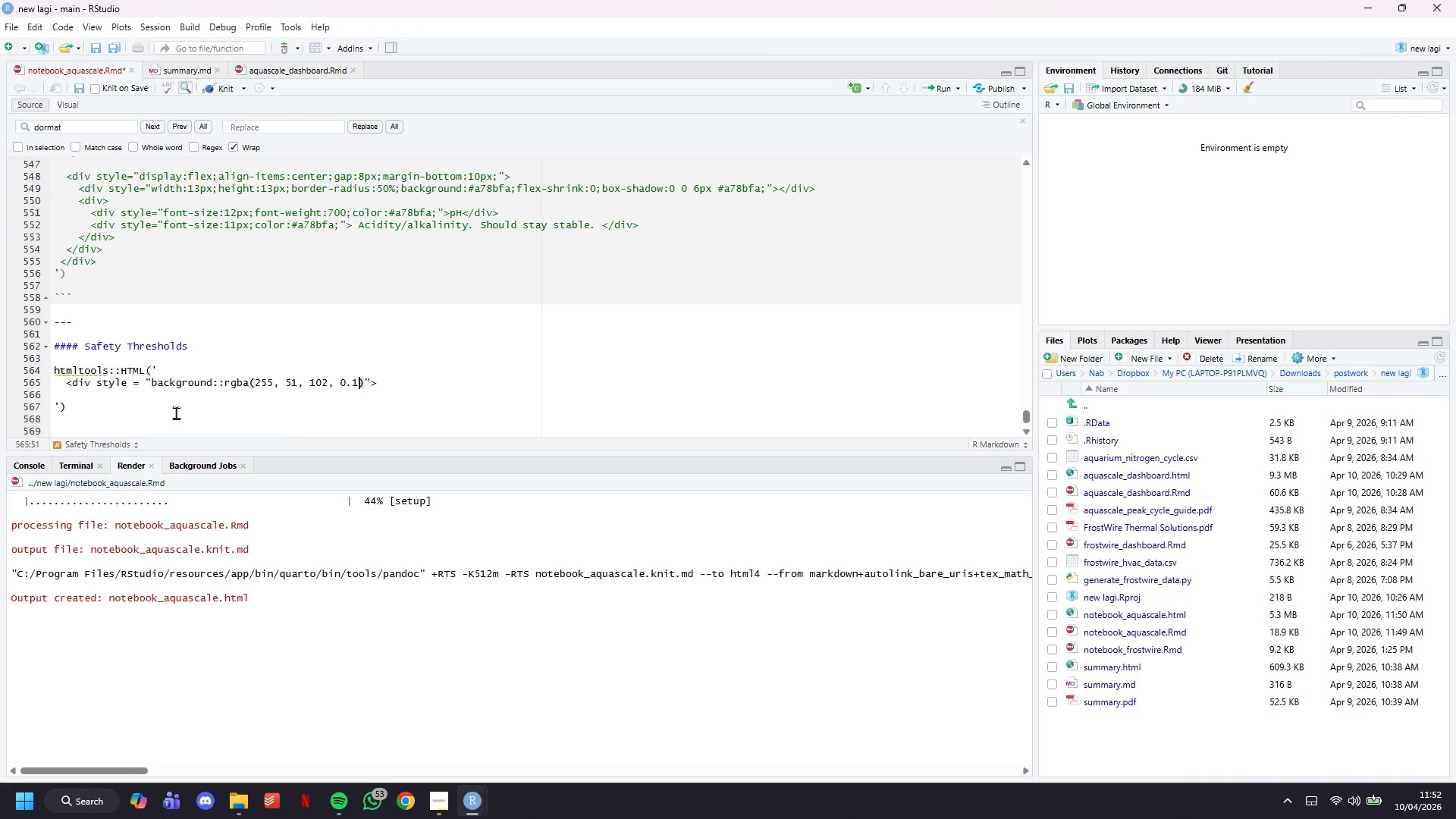 
key(1)
 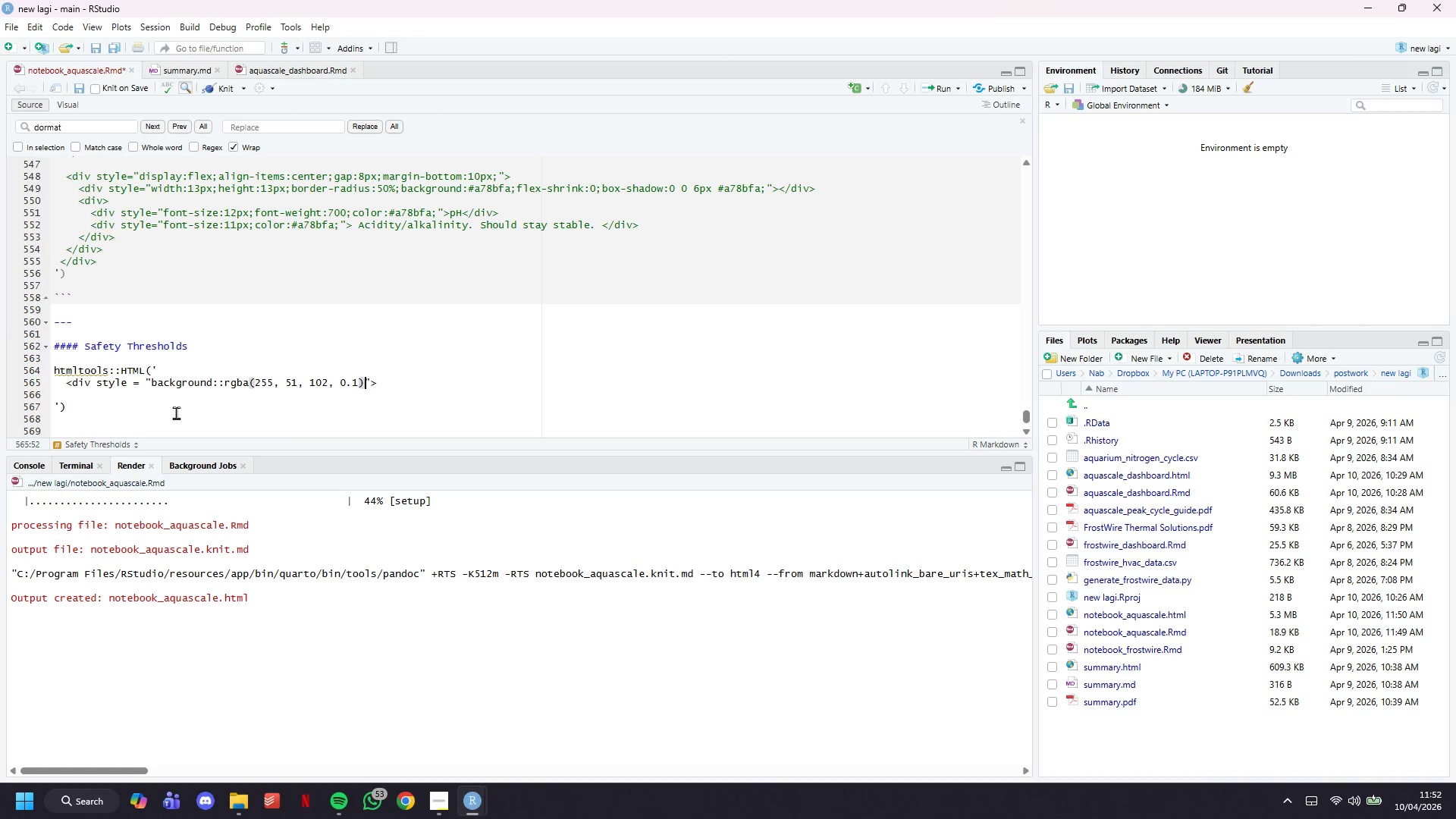 
key(ArrowRight)
 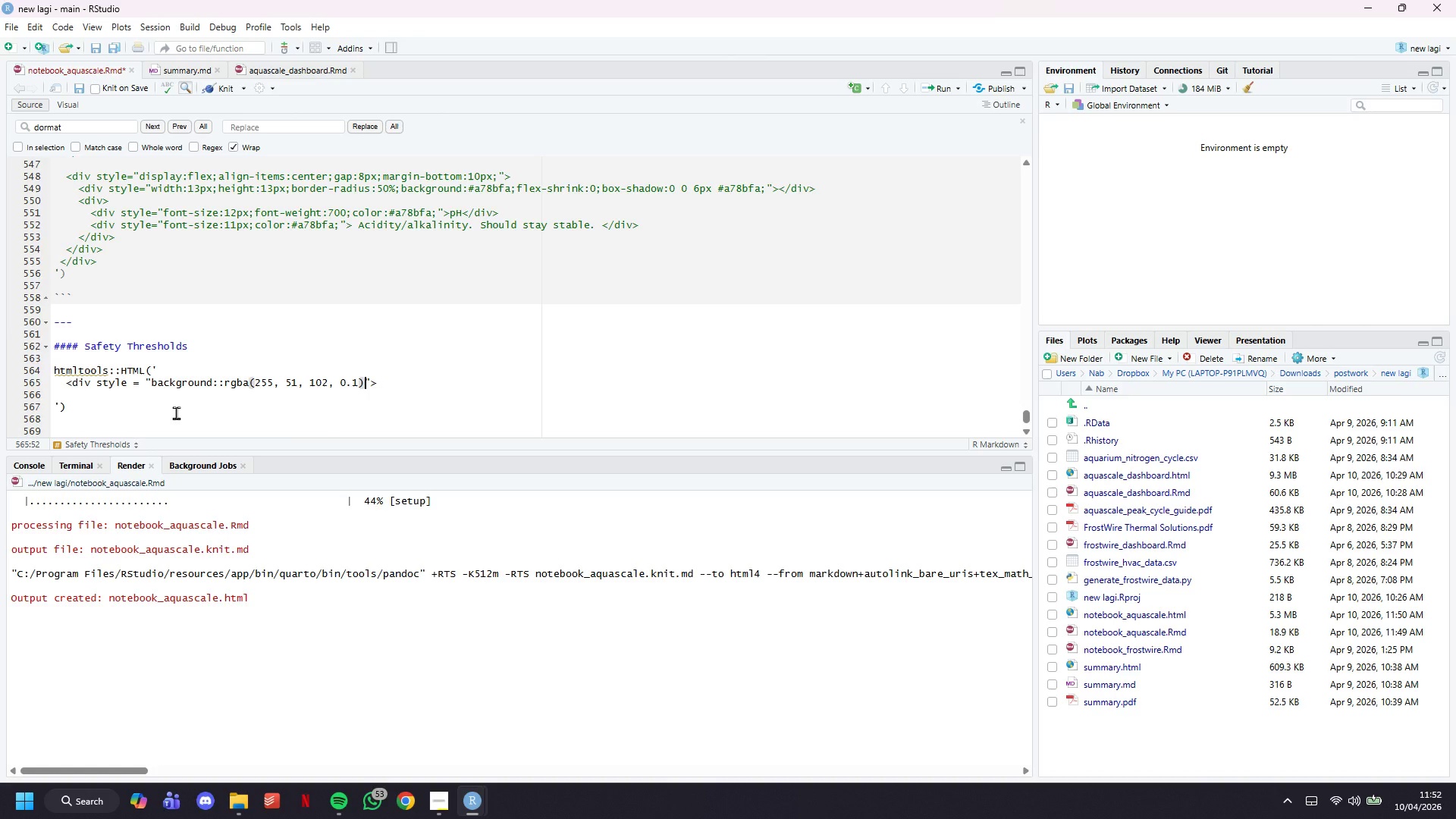 
type(;border-left:3px solid #ff3366;)
 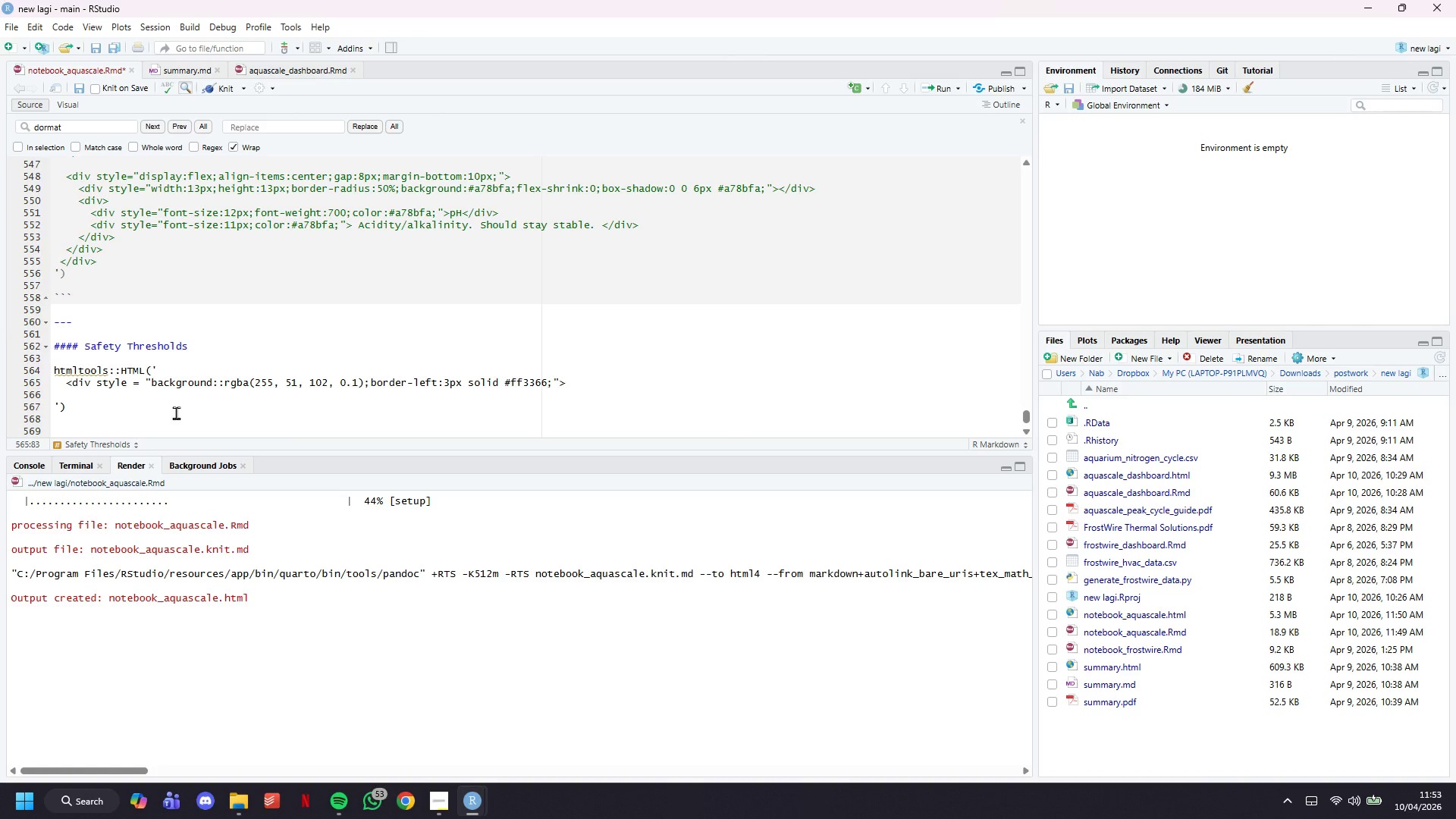 
key(Enter)
 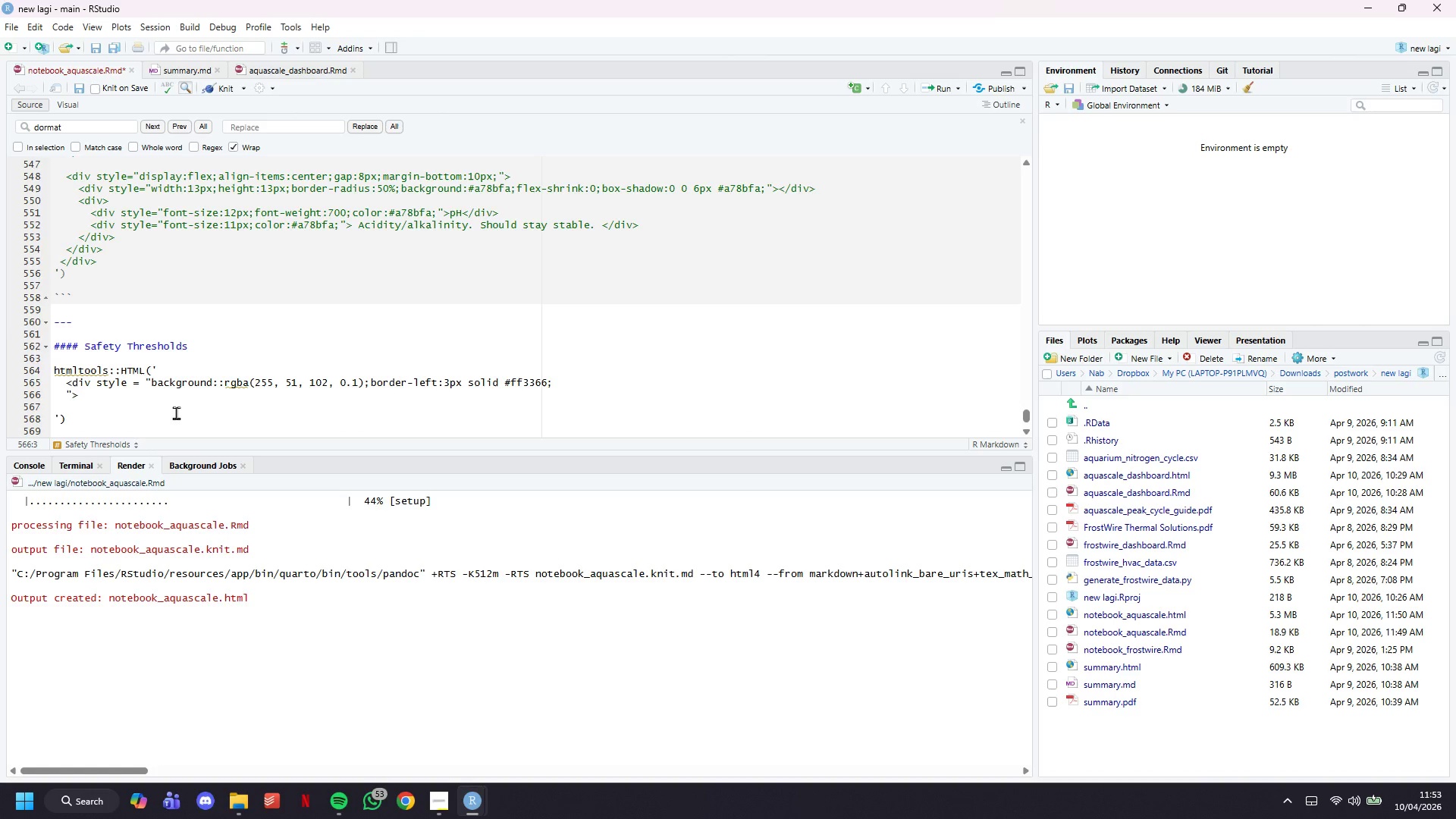 
key(Tab)
 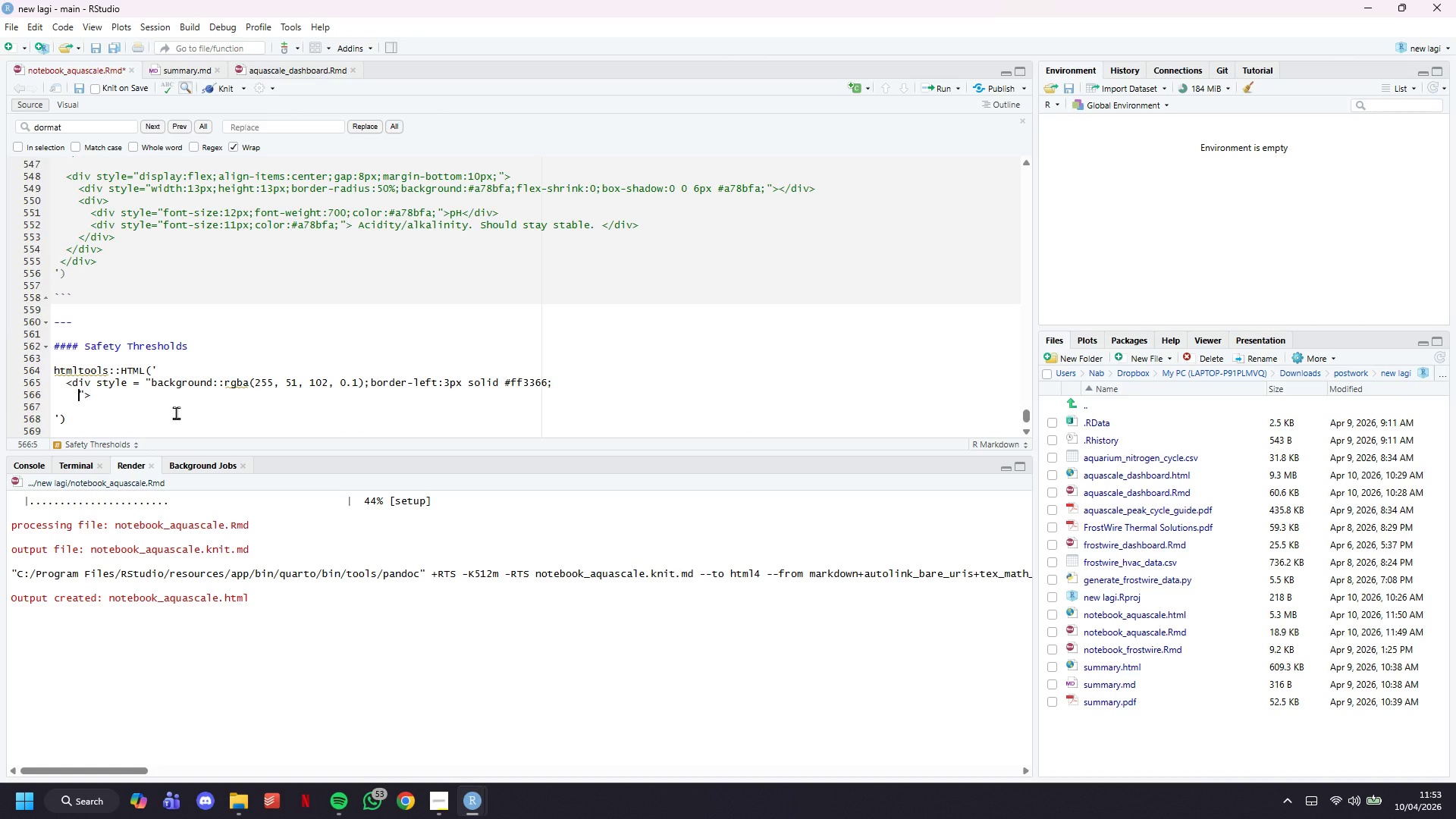 
key(Enter)
 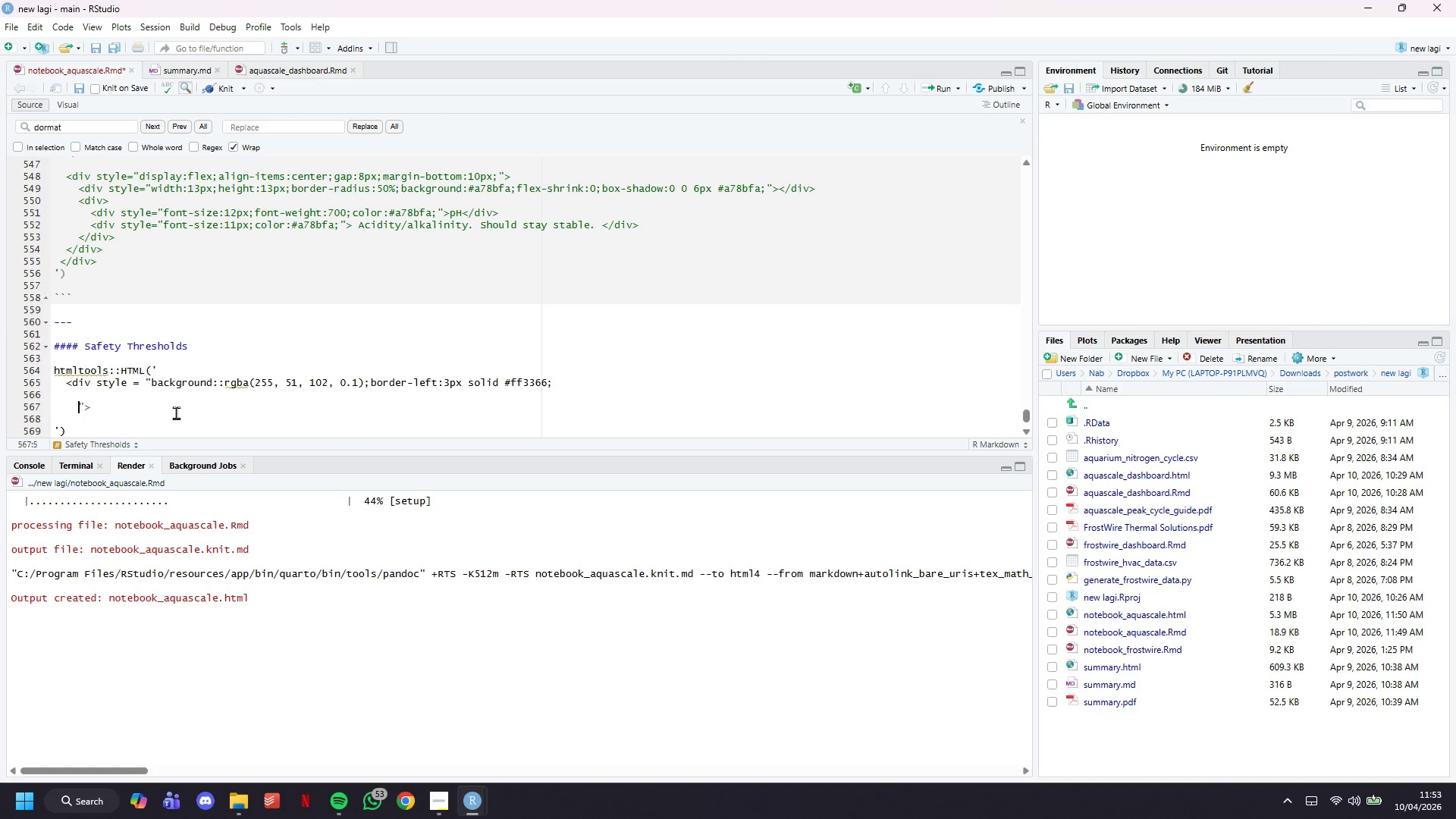 
key(ArrowUp)
 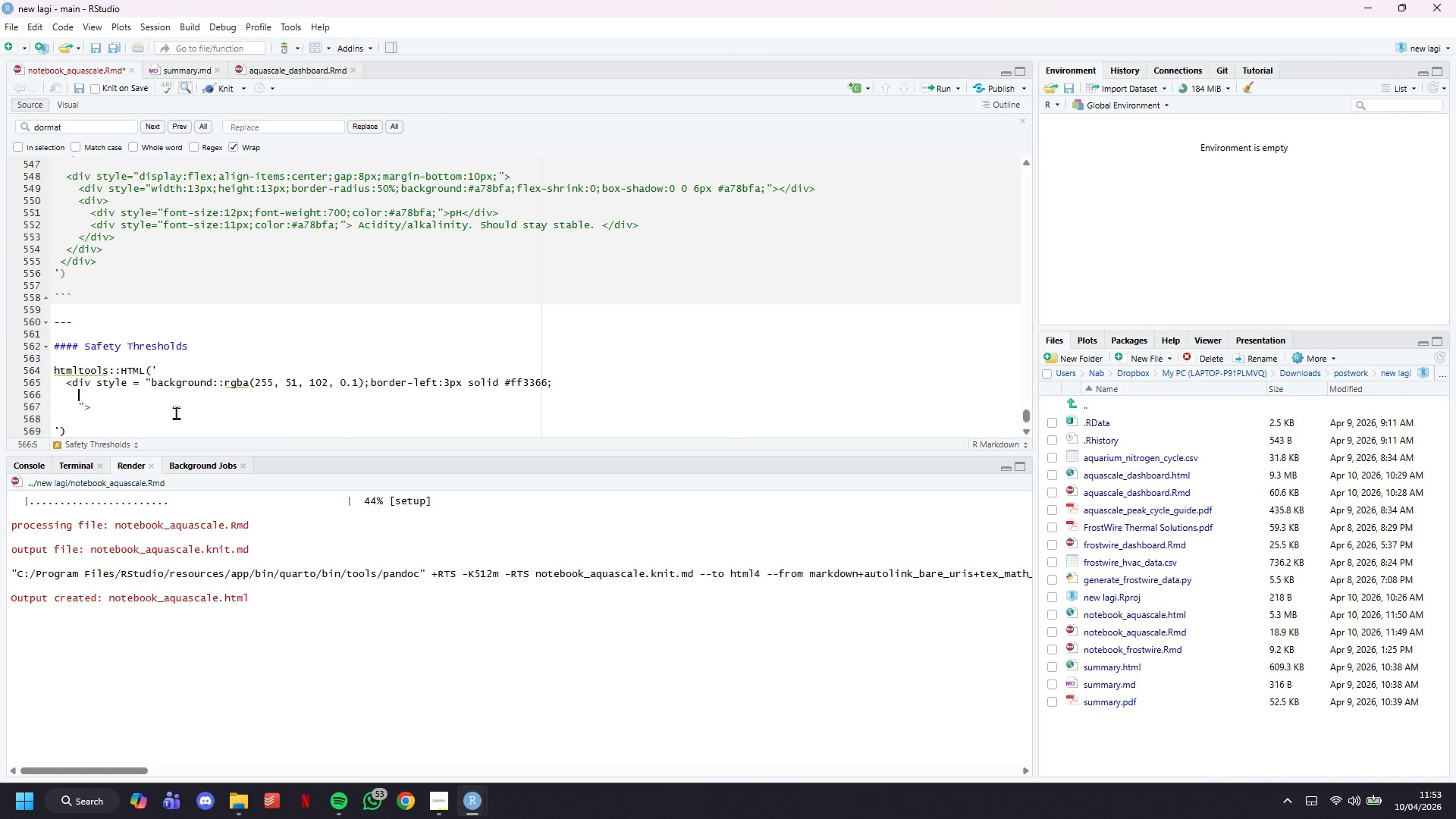 
type(border-radius:6px;paddingL)
key(Backspace)
type(:10px 12px;margin-bottom:8px;font0)
key(Backspace)
type(-size:12px;color:#e8f4fd;)
 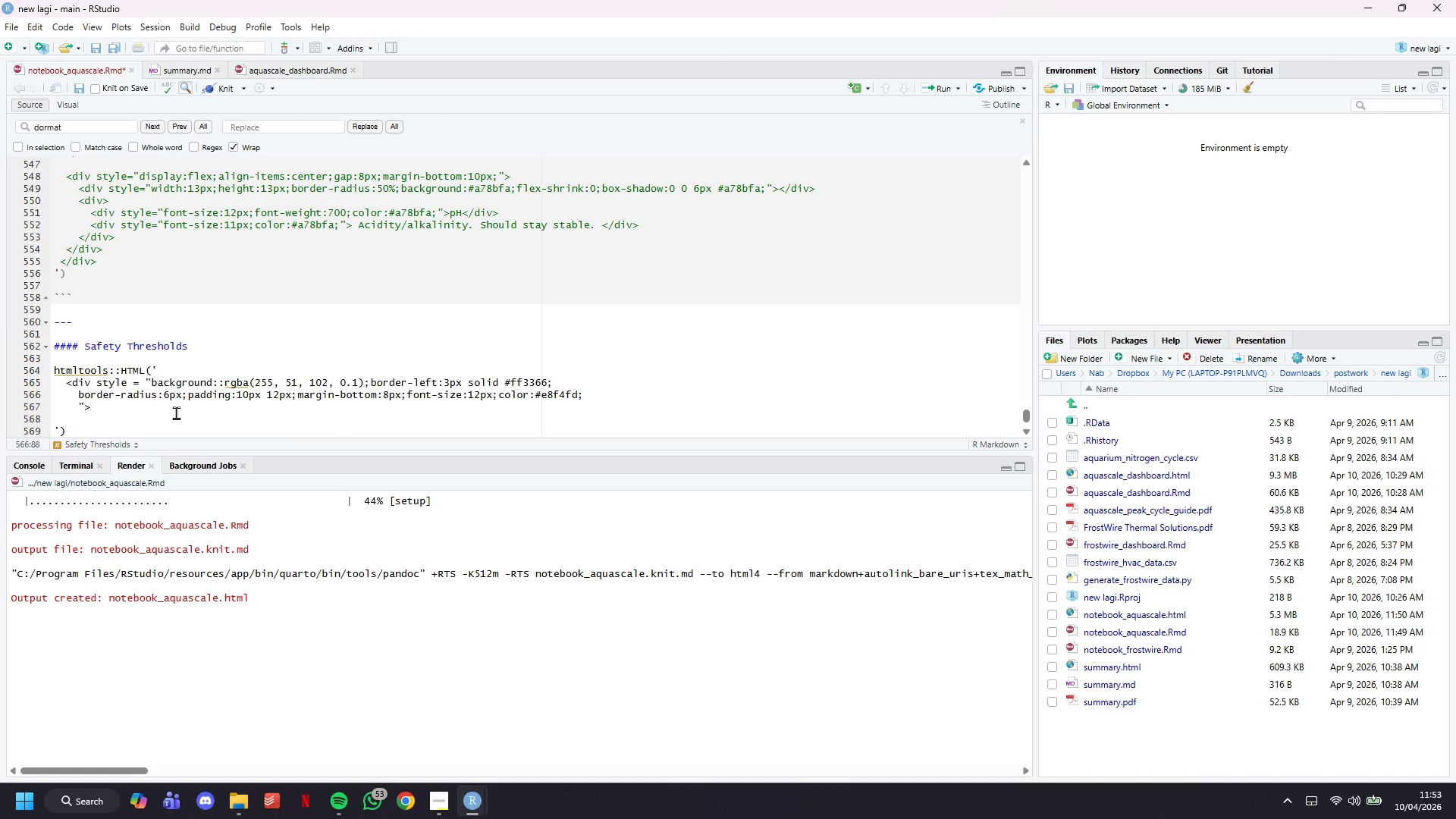 
key(ArrowRight)
 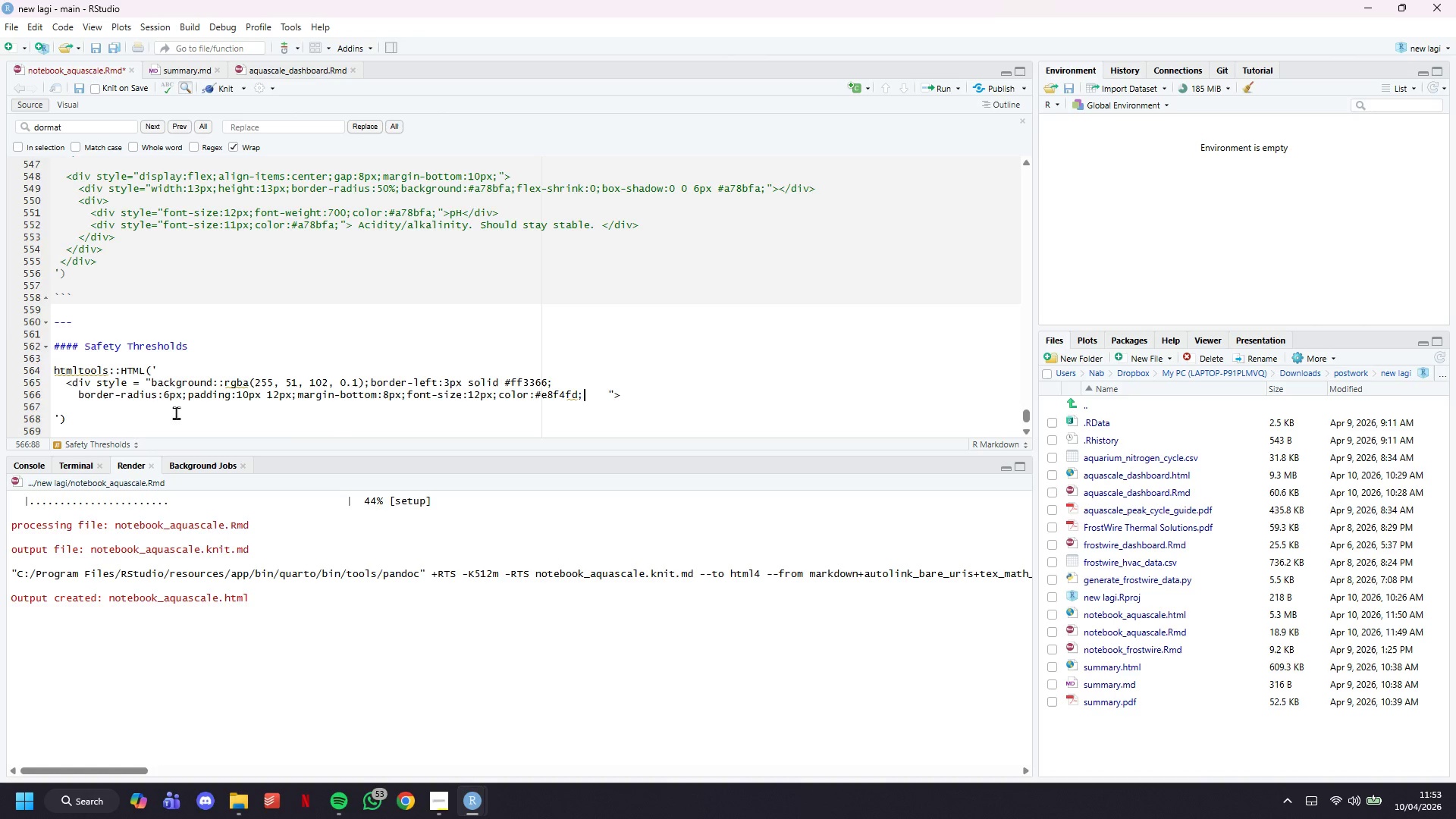 
key(Backspace)
 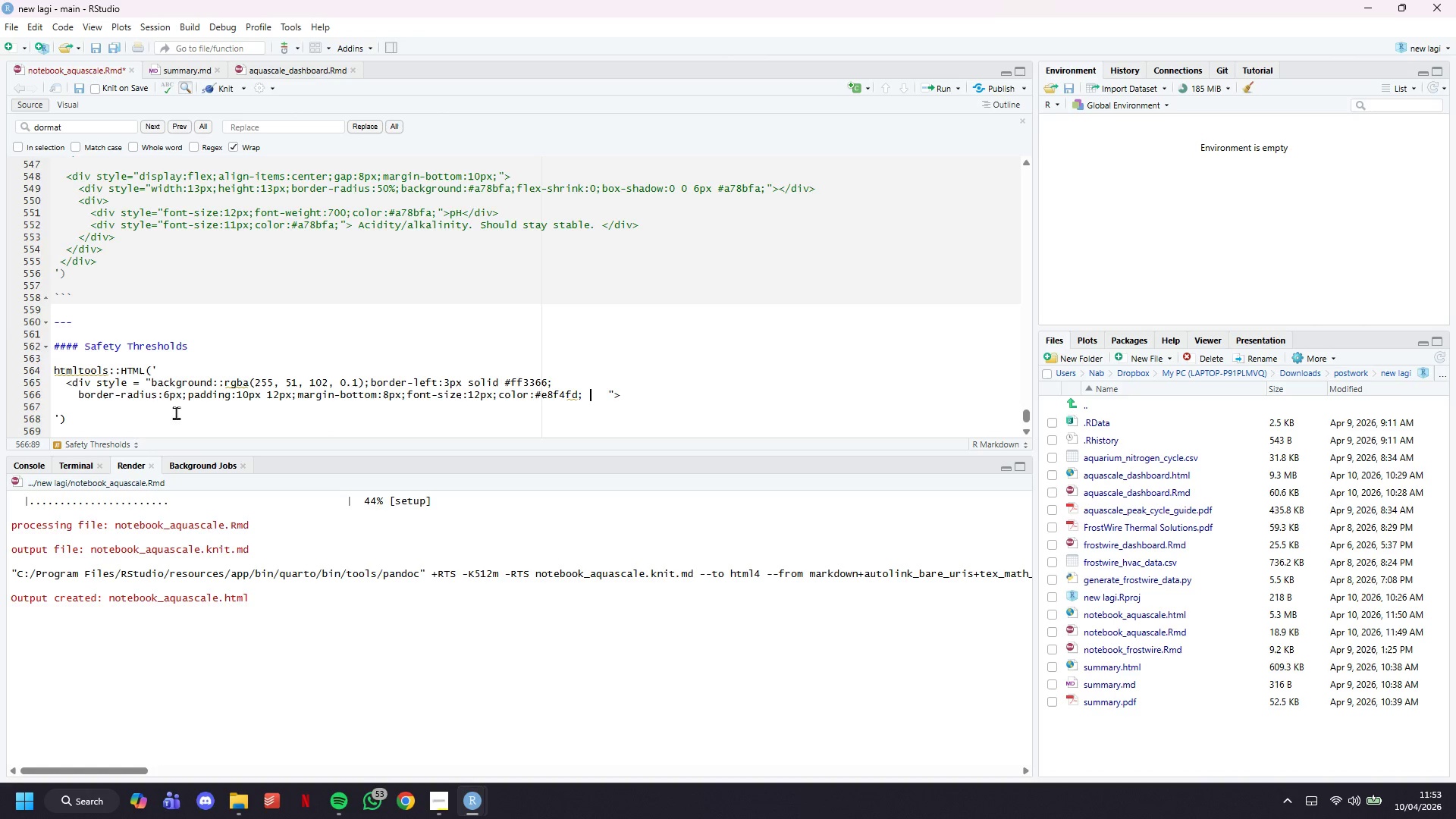 
key(ArrowRight)
 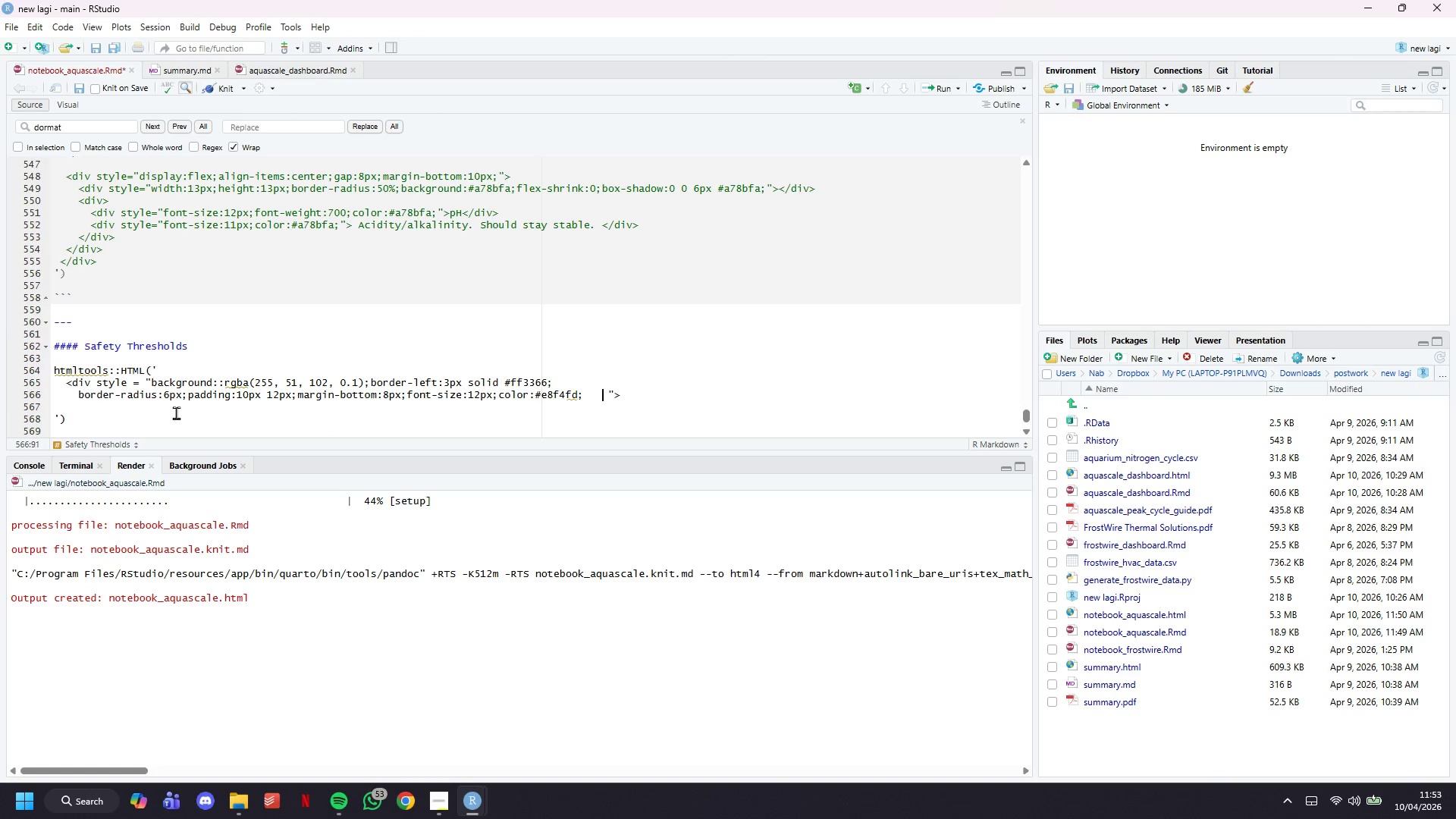 
key(ArrowRight)
 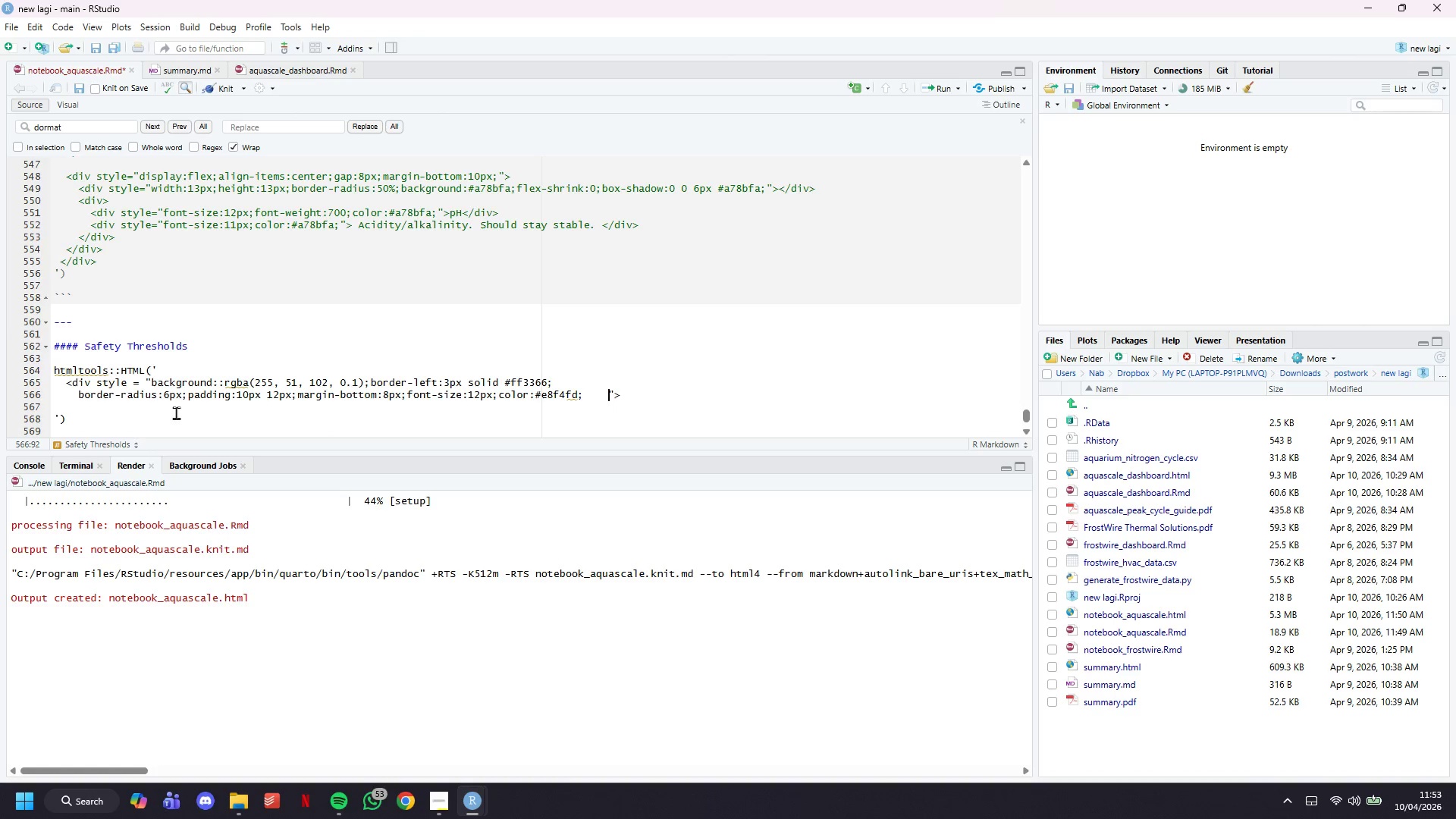 
key(ArrowRight)
 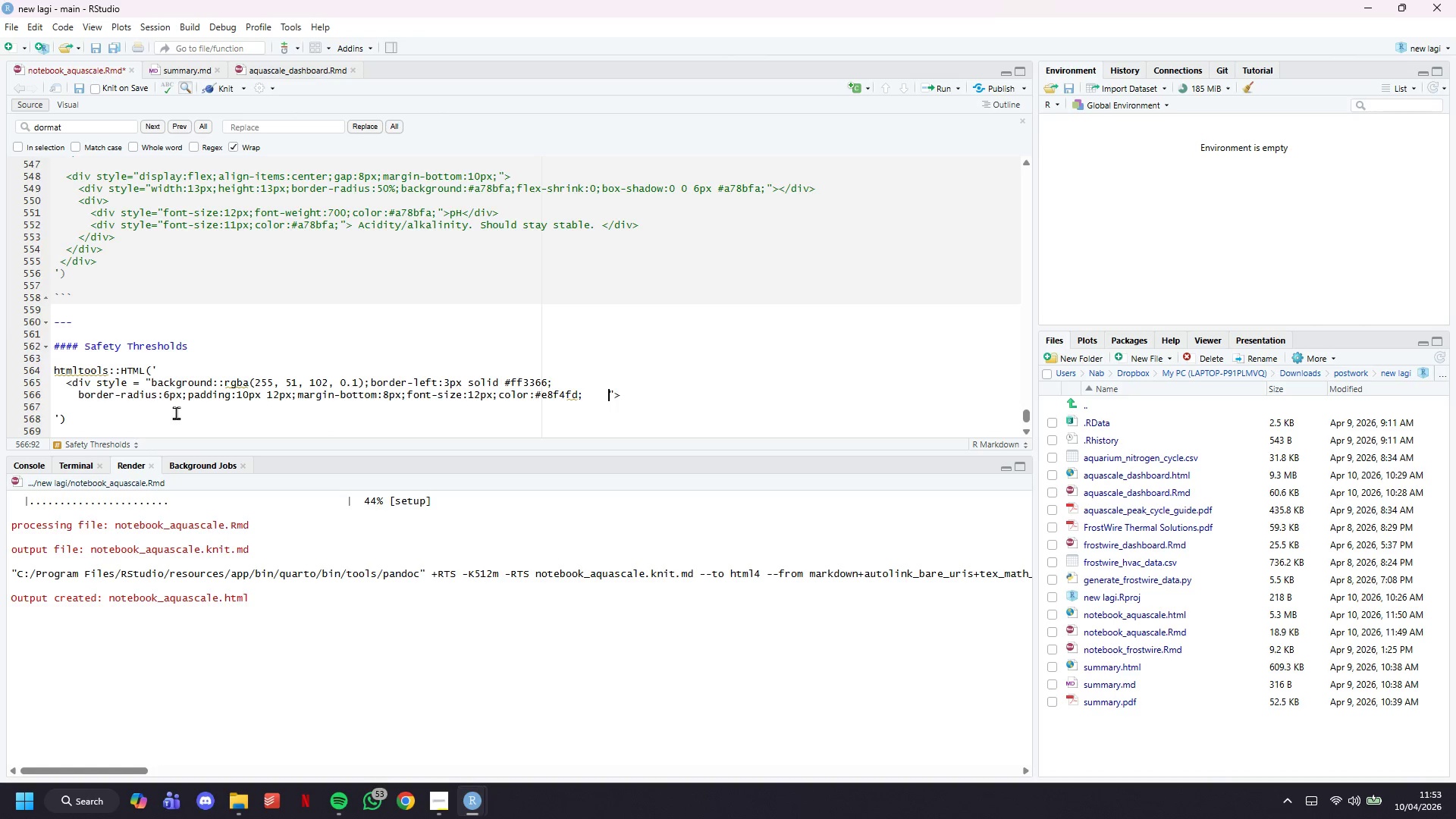 
key(Backspace)
 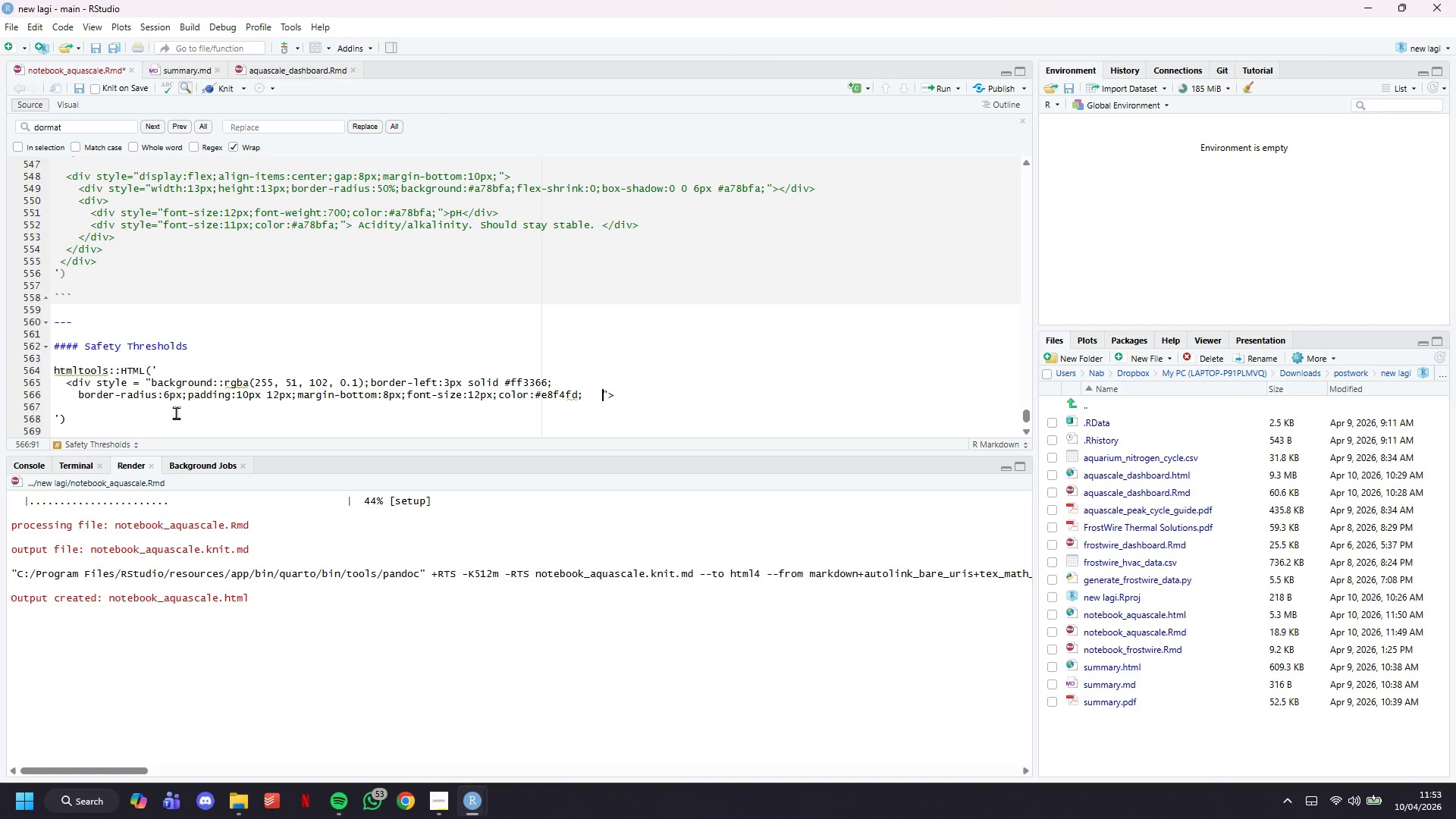 
key(Backspace)
 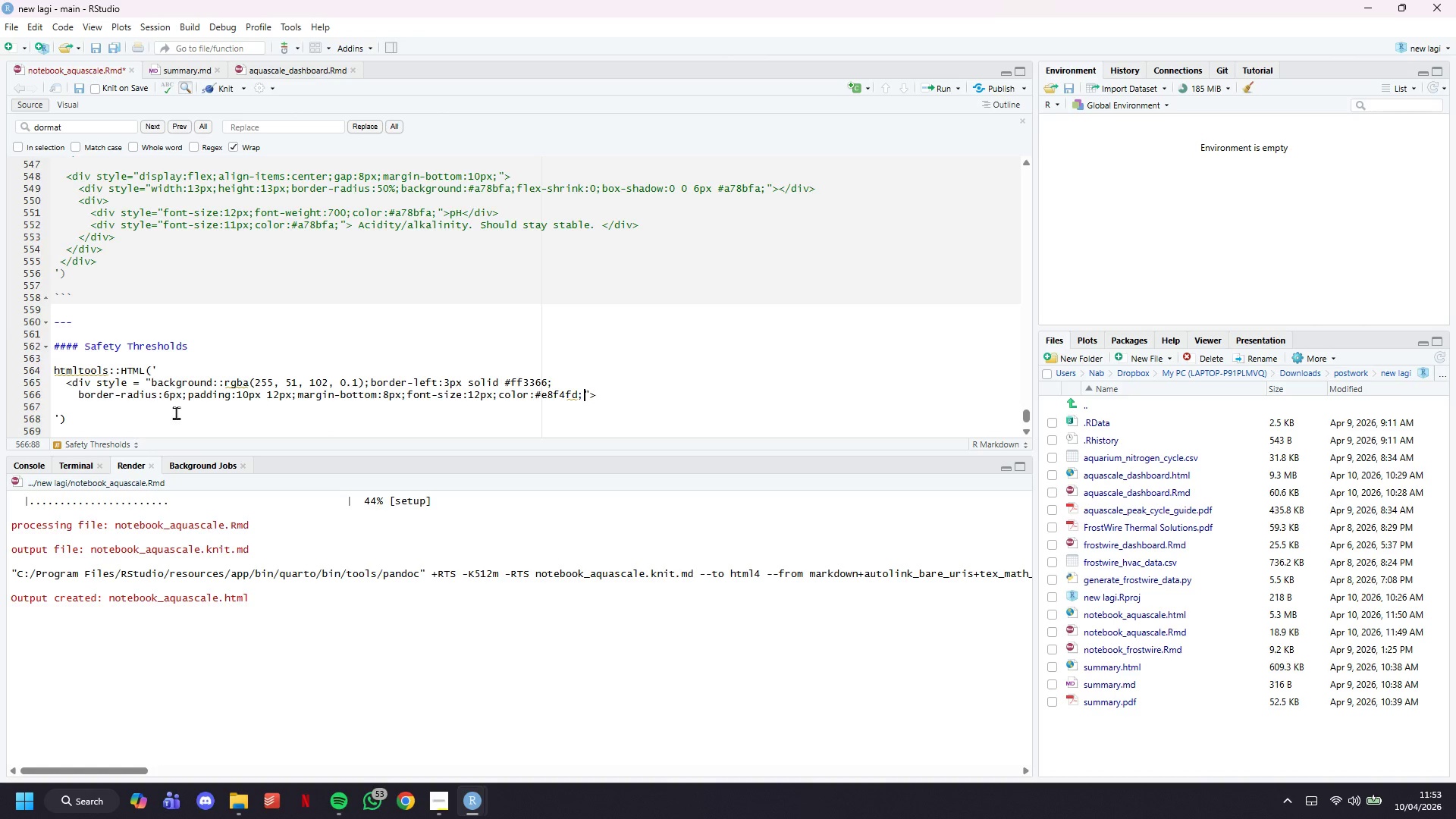 
key(Backspace)
 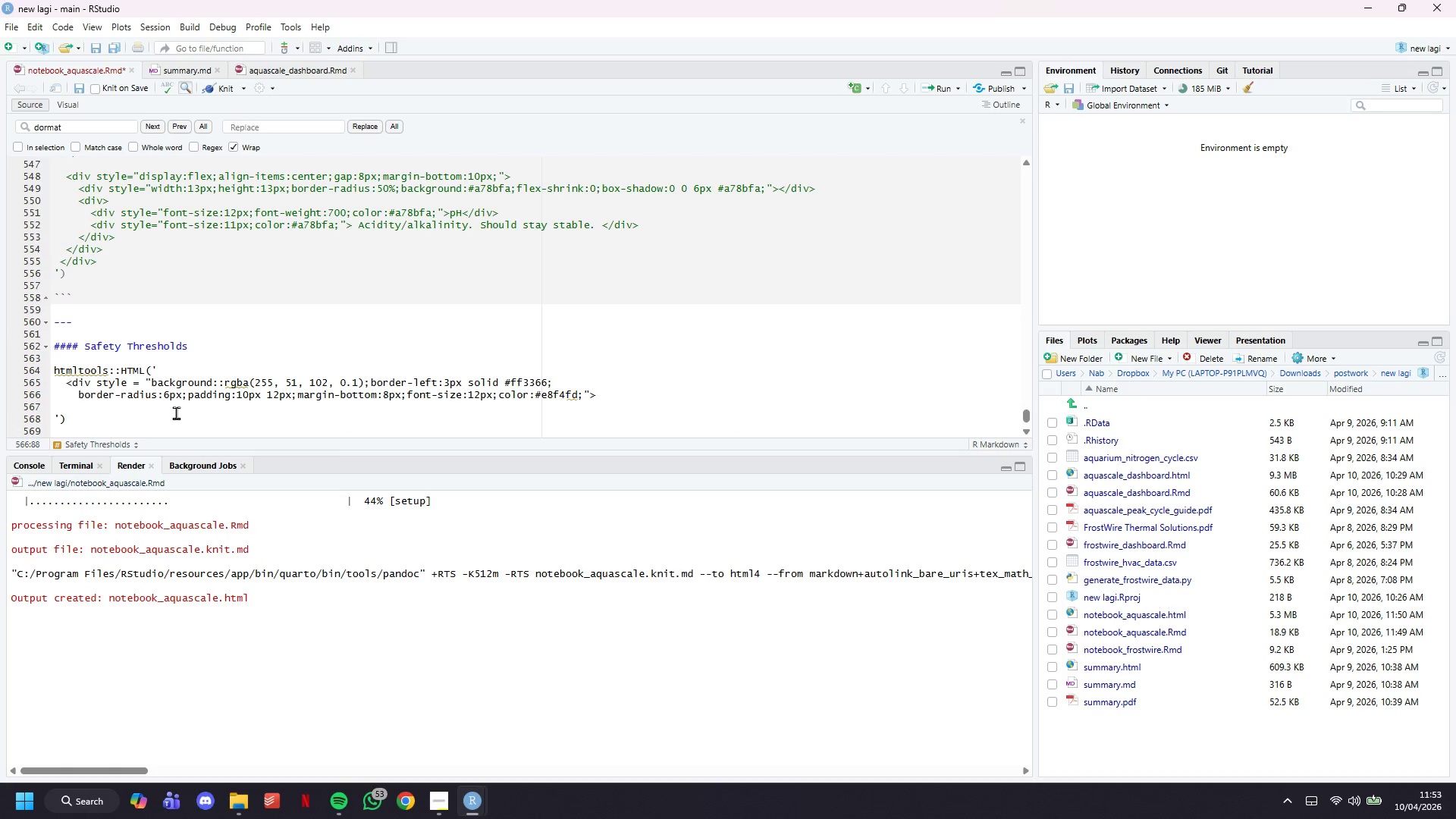 
key(ArrowRight)
 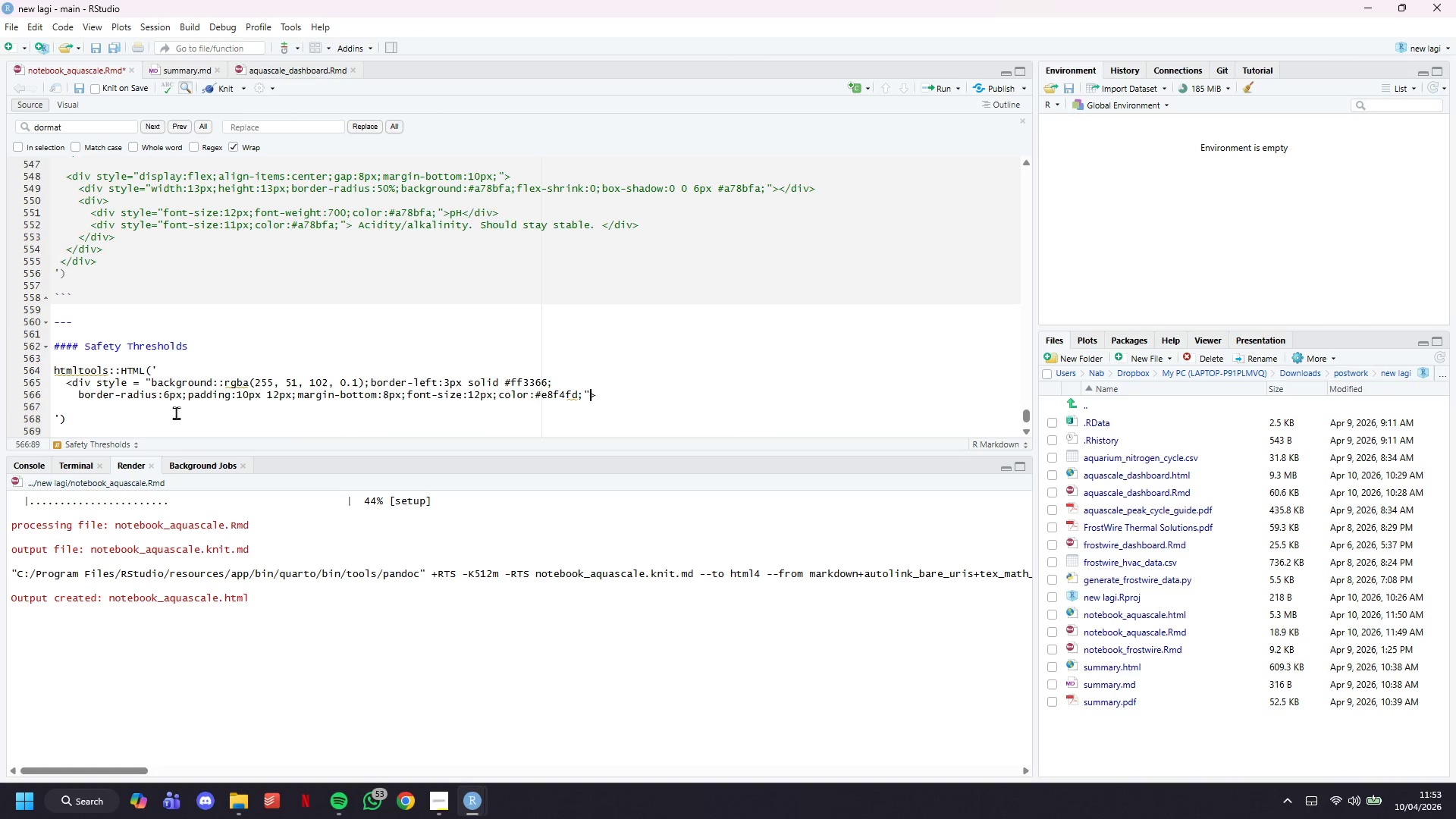 
key(ArrowRight)
 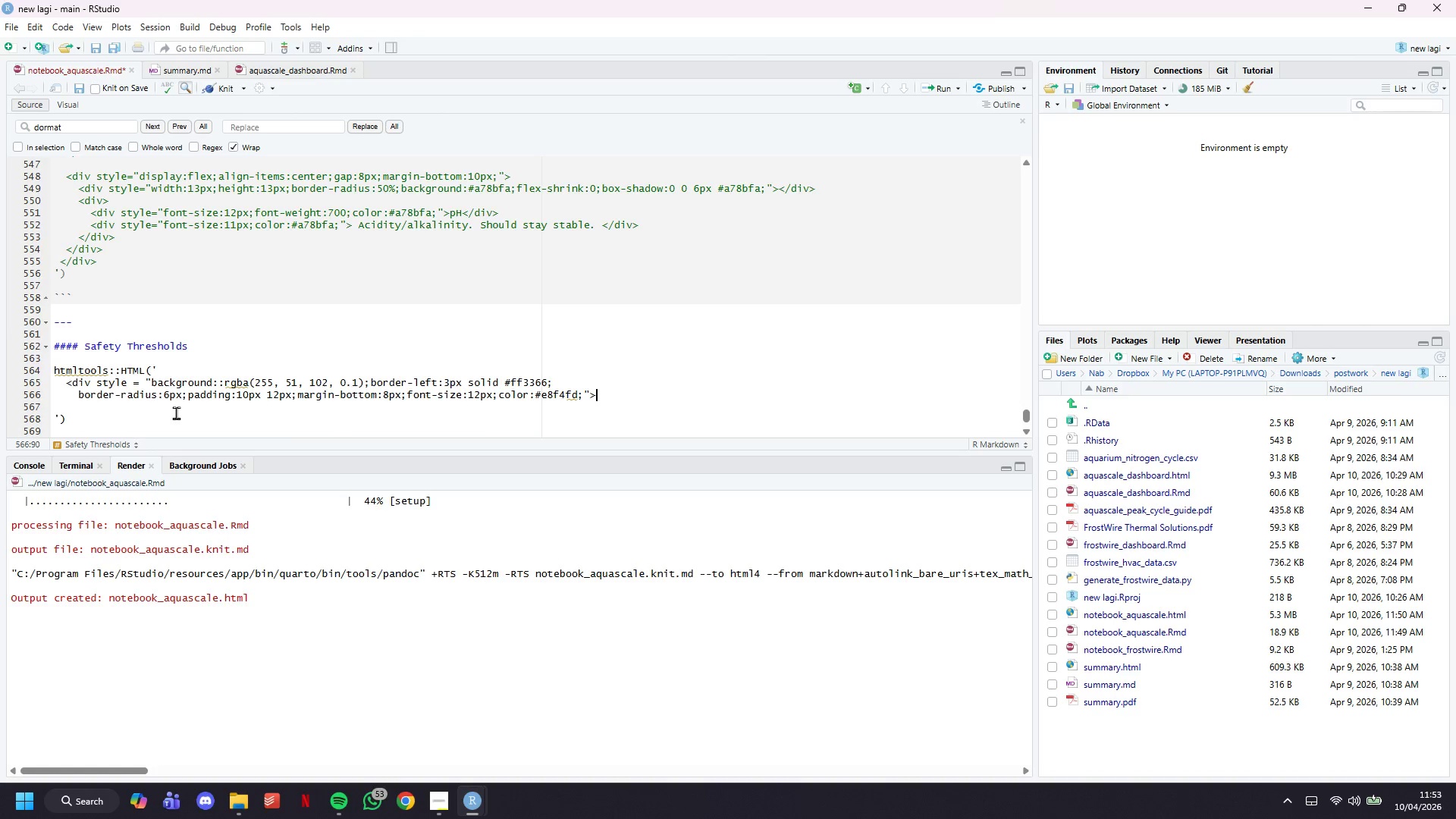 
key(Enter)
 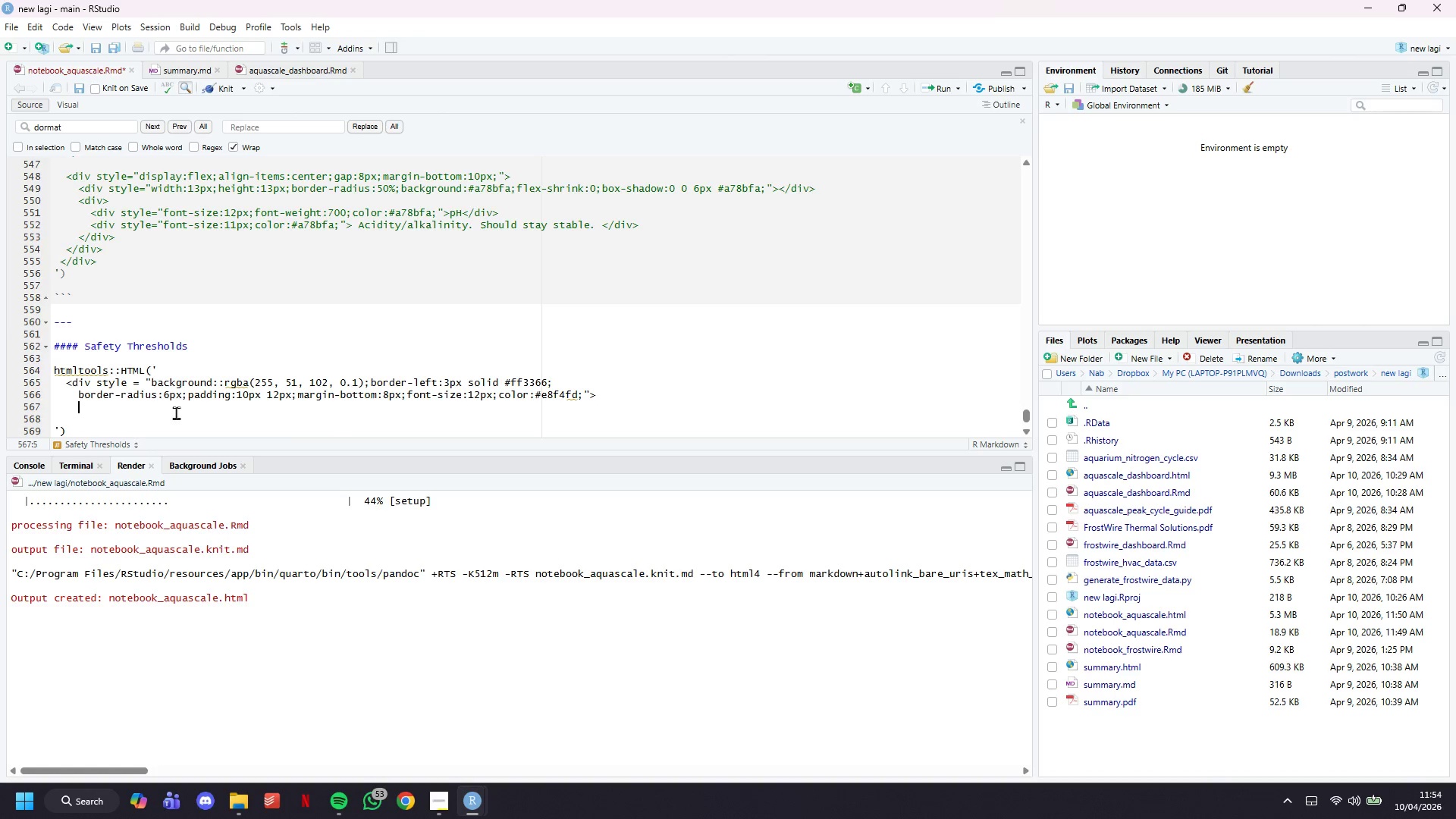 
type(<div?)
key(Backspace)
type(>)
 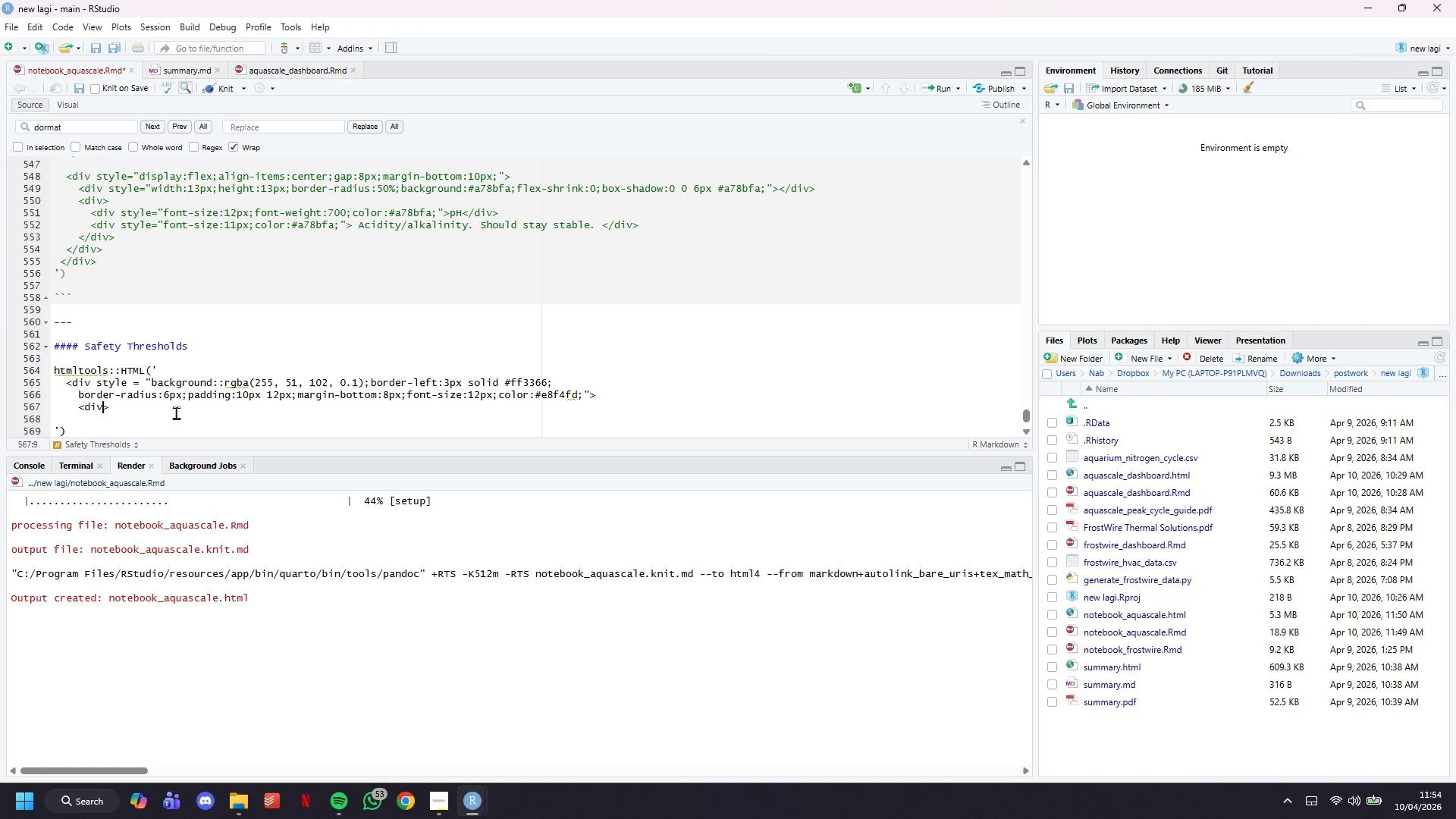 
 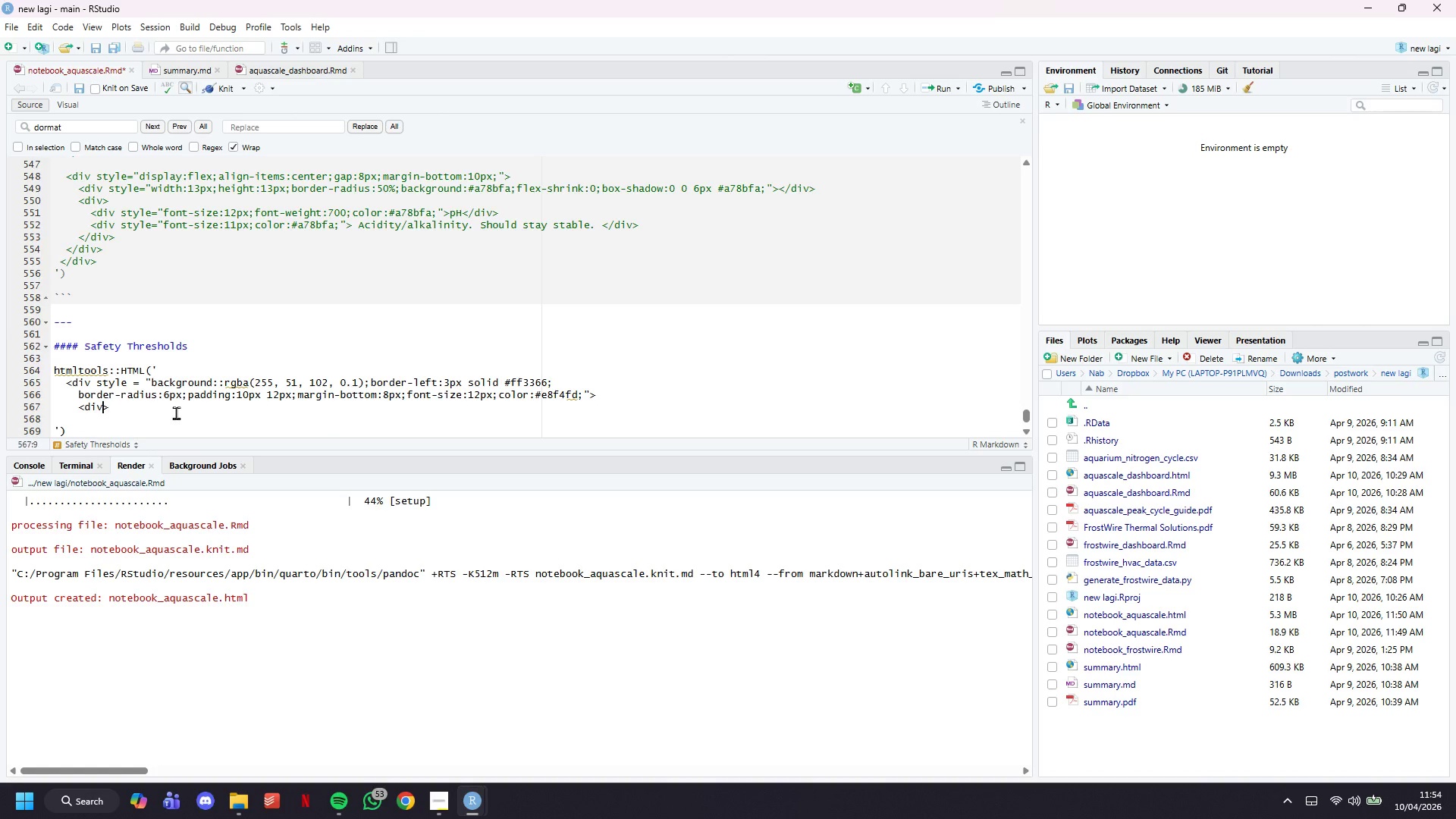 
key(ArrowLeft)
 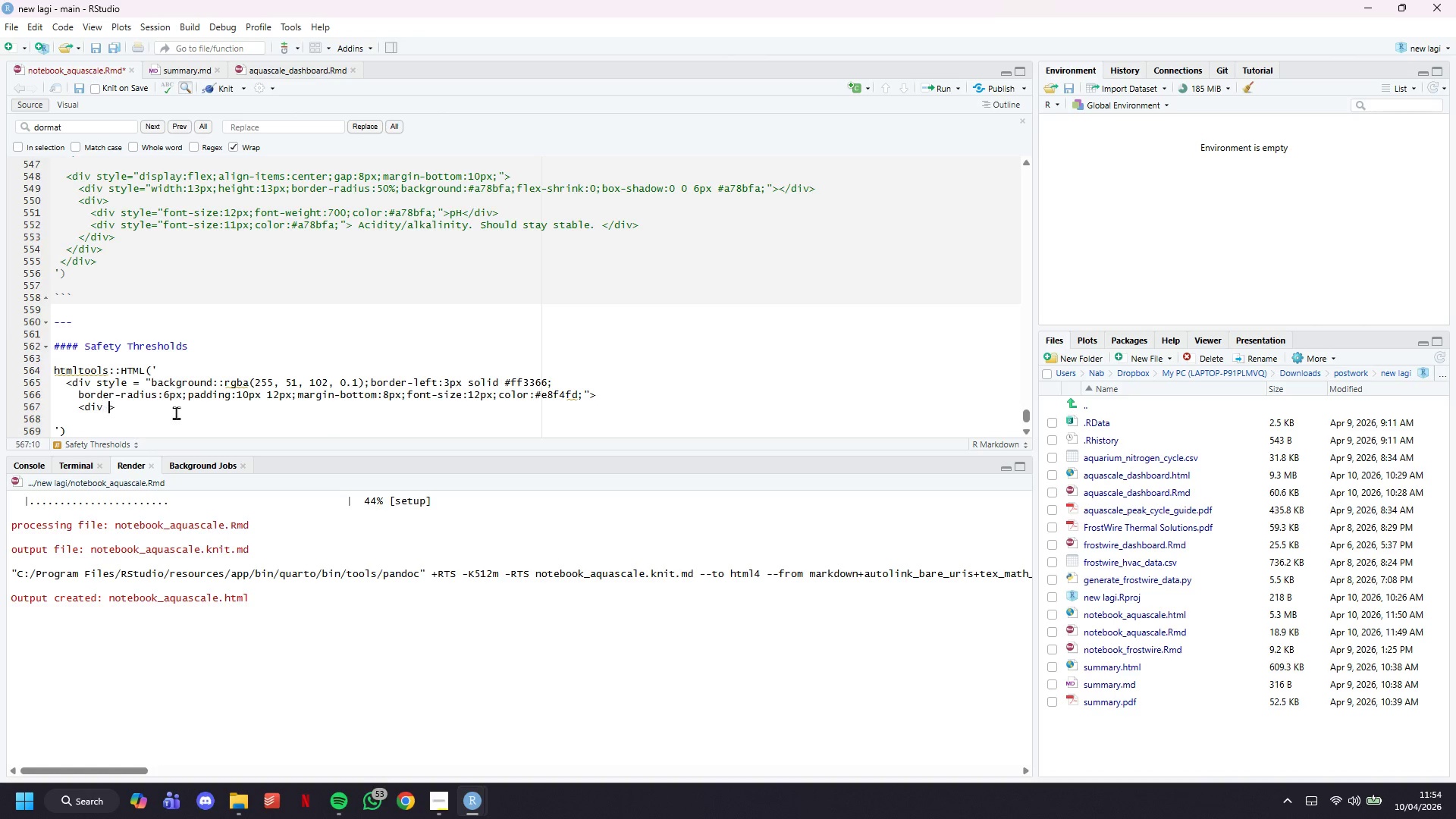 
type( style="')
key(Backspace)
type(")
 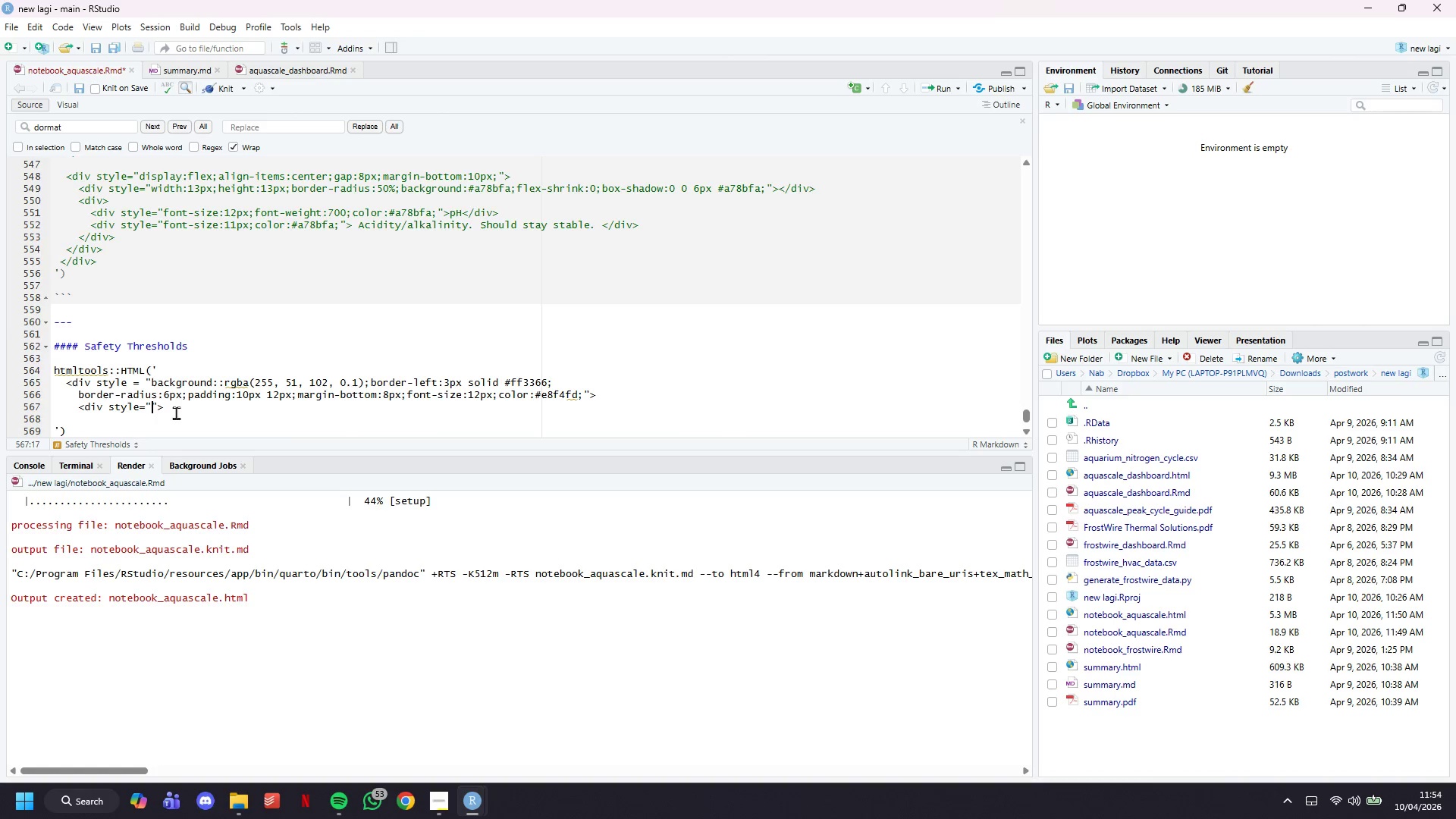 
 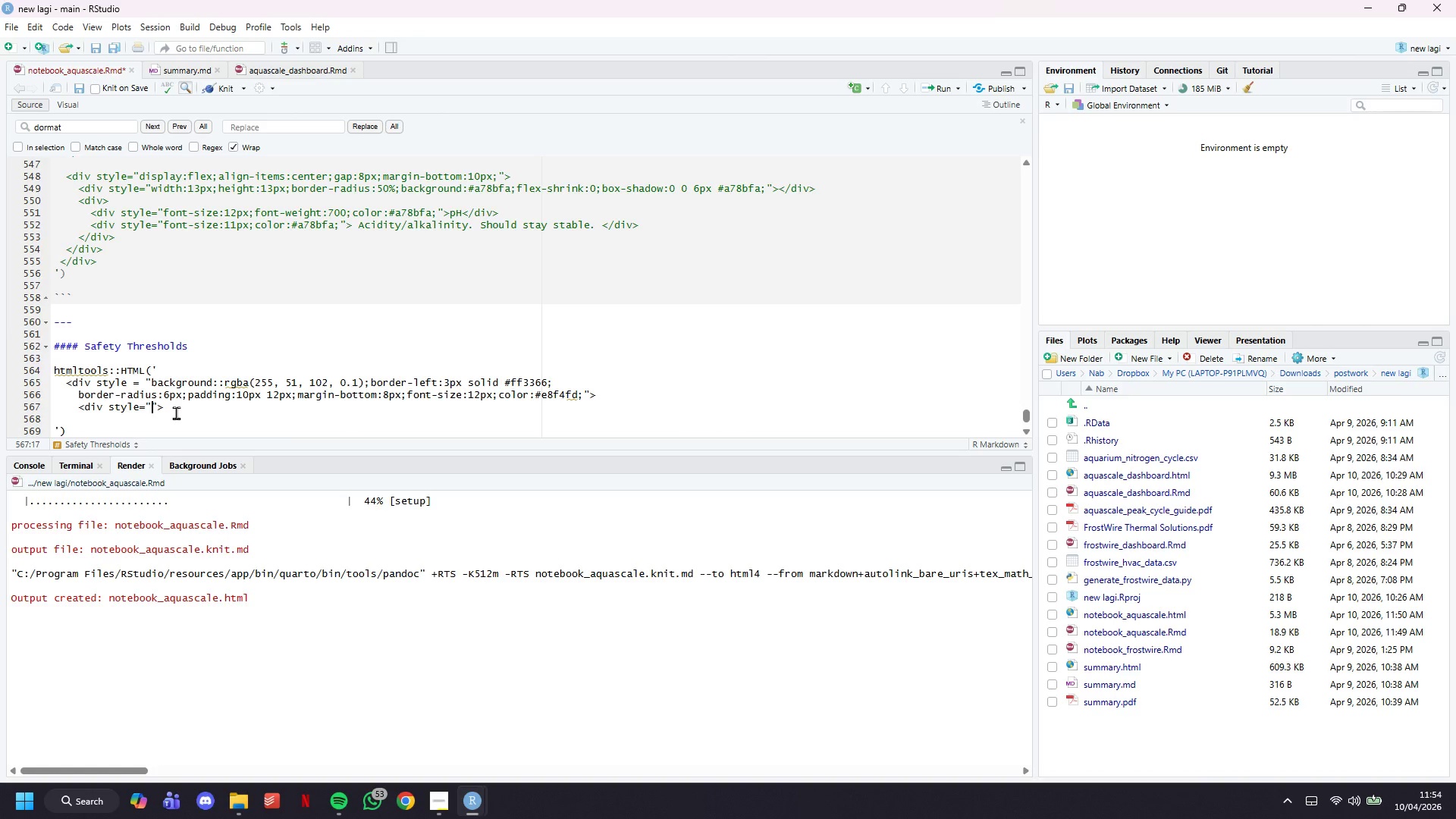 
key(ArrowLeft)
 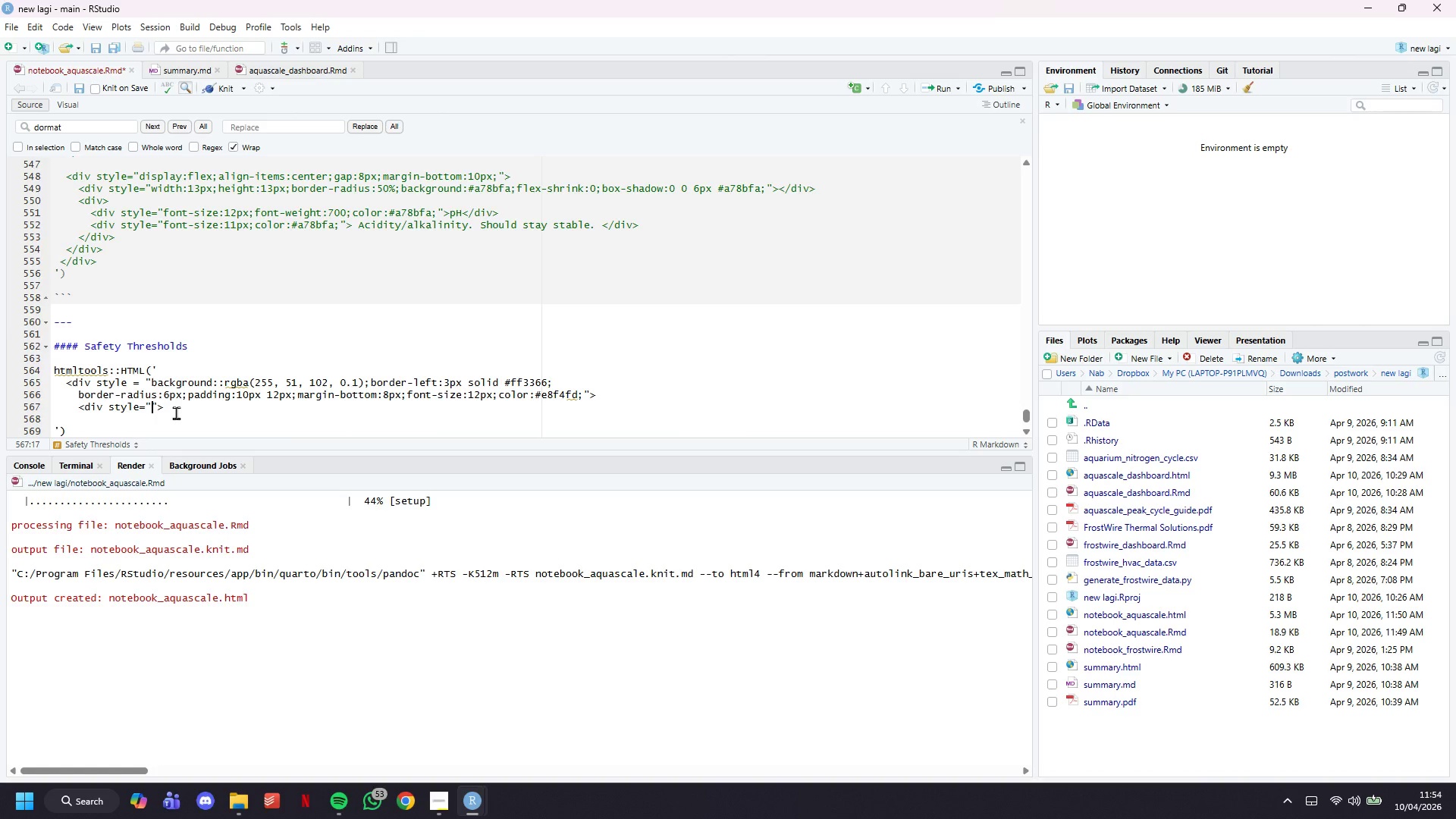 
type(font-weight:700; color:#)
 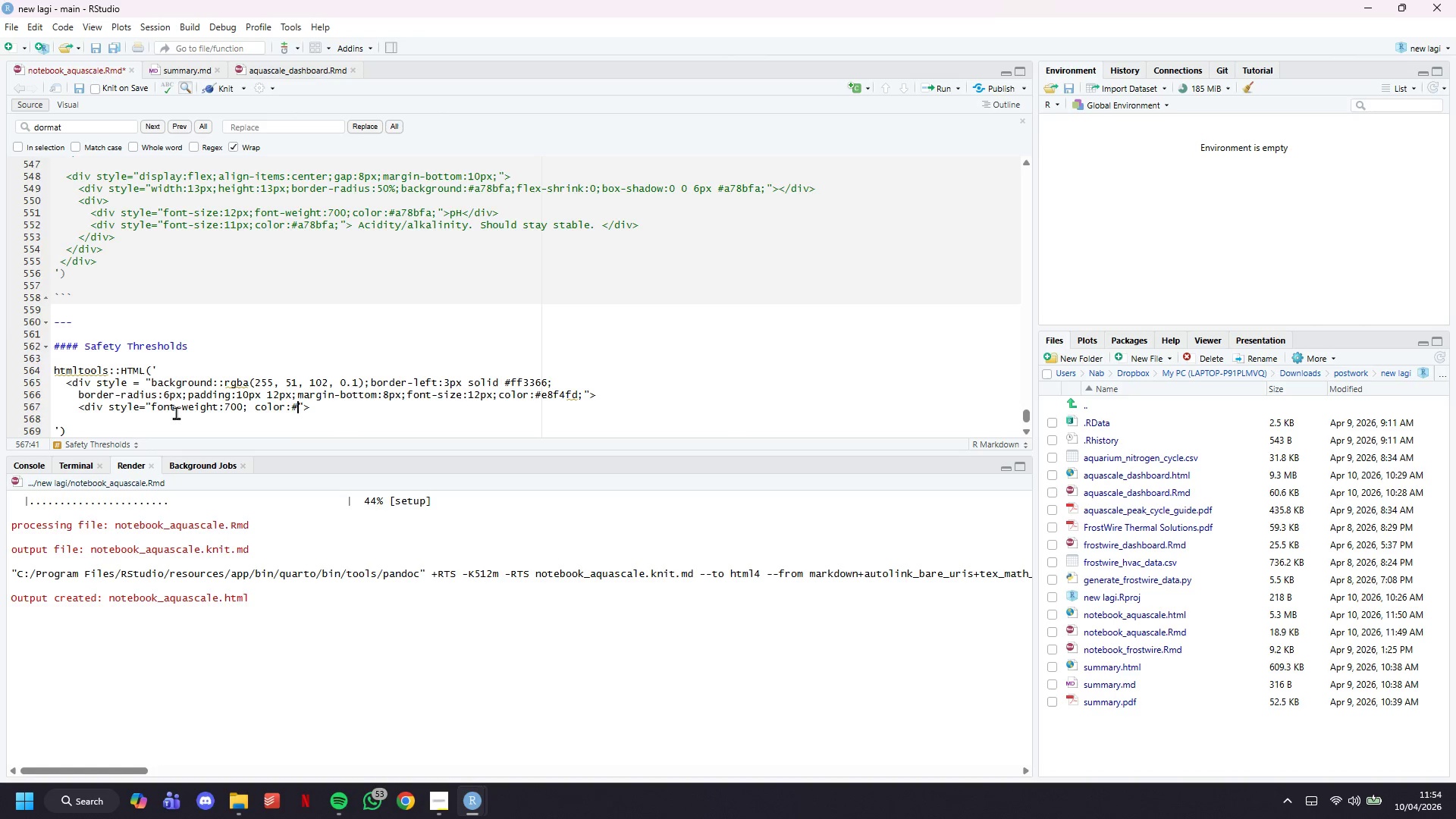 
type(ff3366;margin-bottom:30)
key(Backspace)
type(px;)
 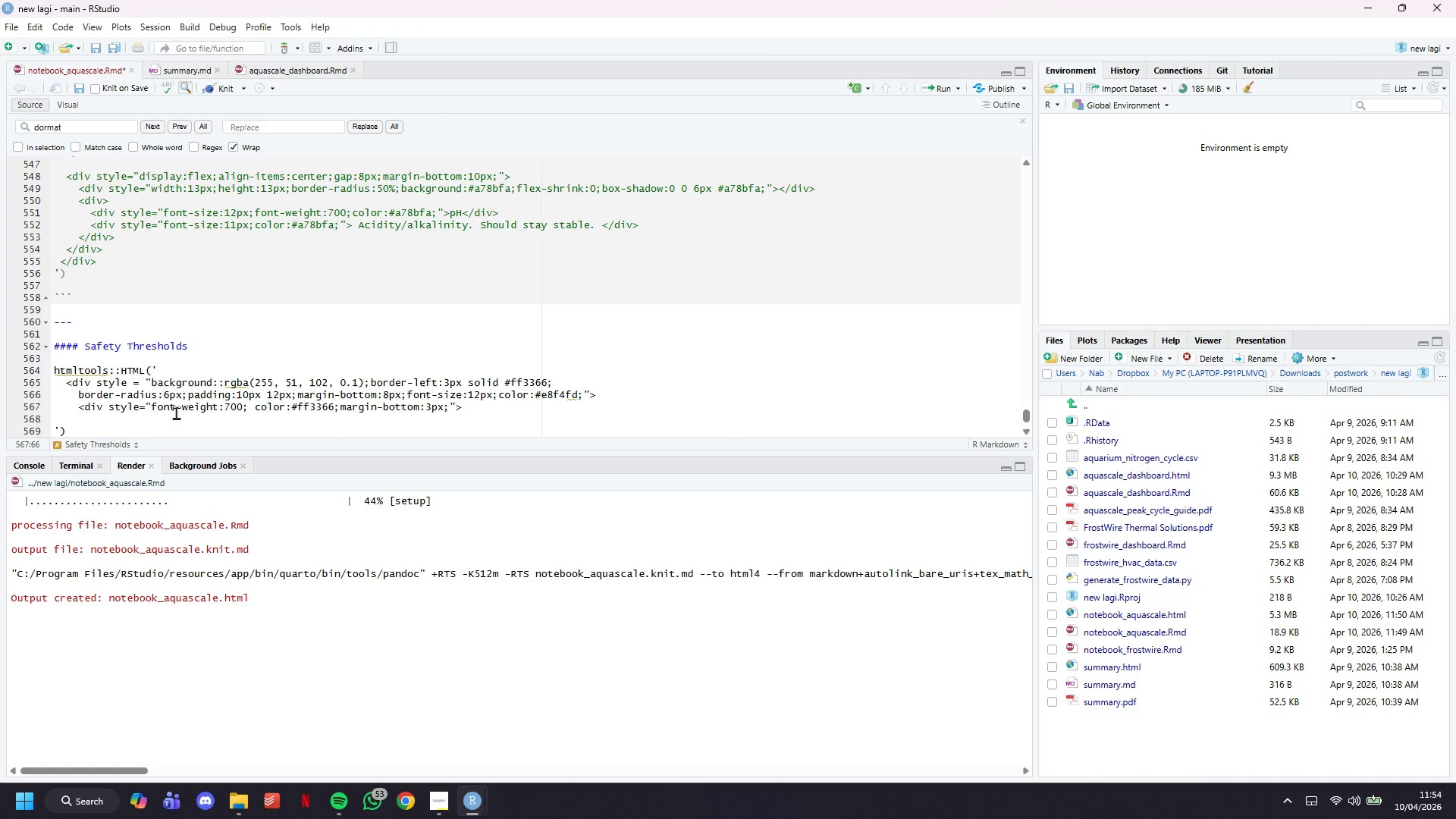 
key(ArrowRight)
 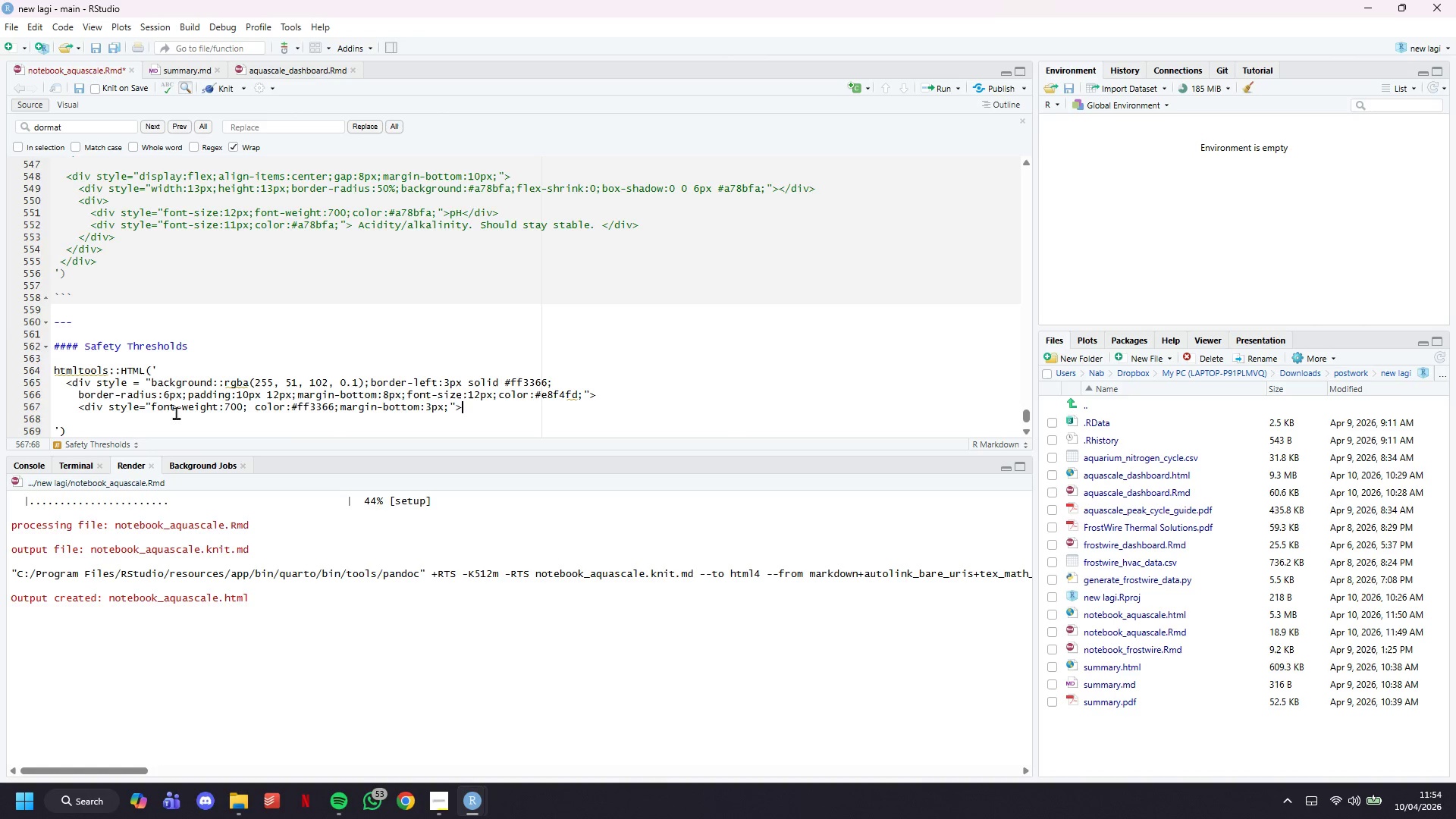 
key(ArrowRight)
 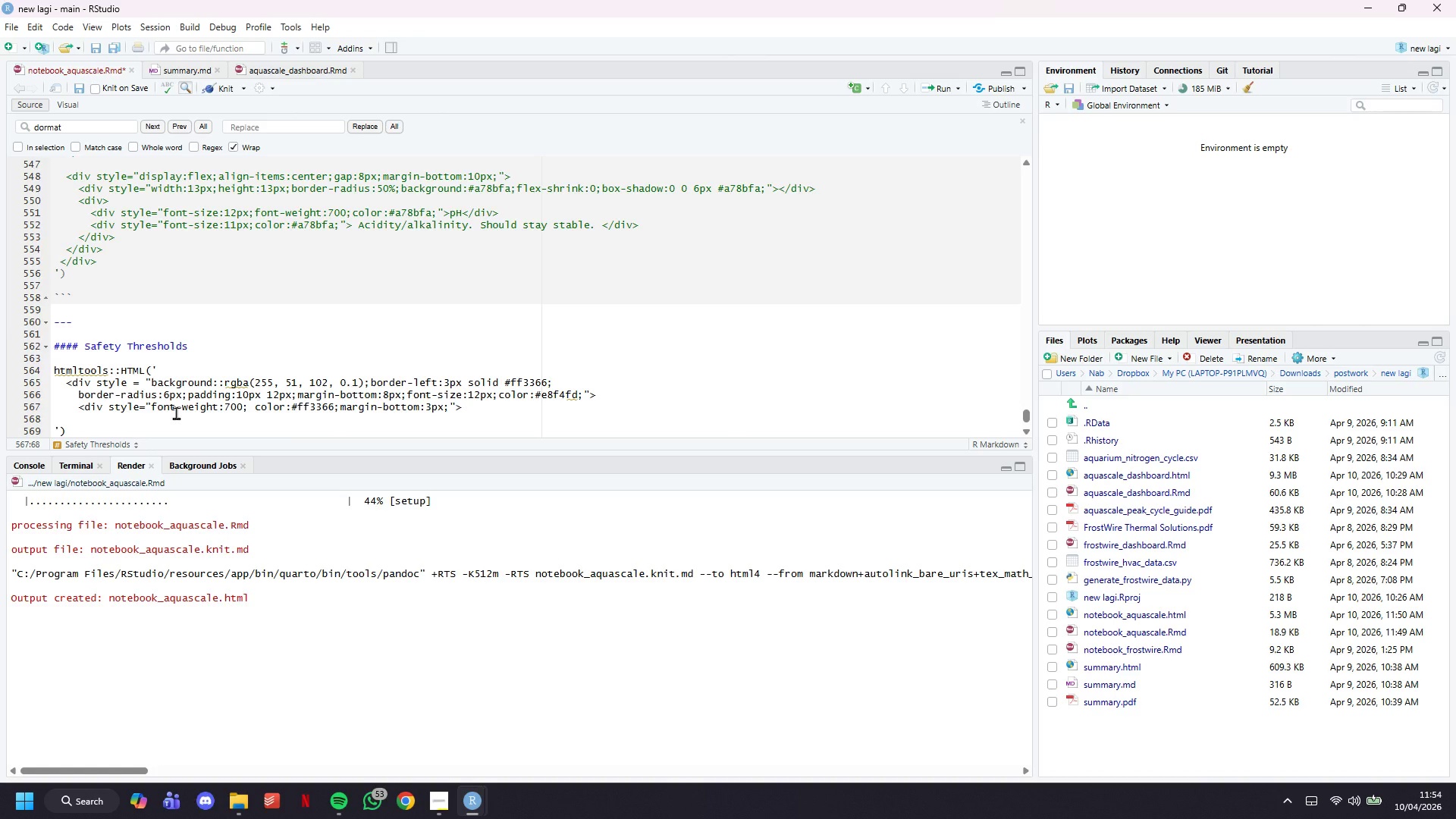 
key(Space)
 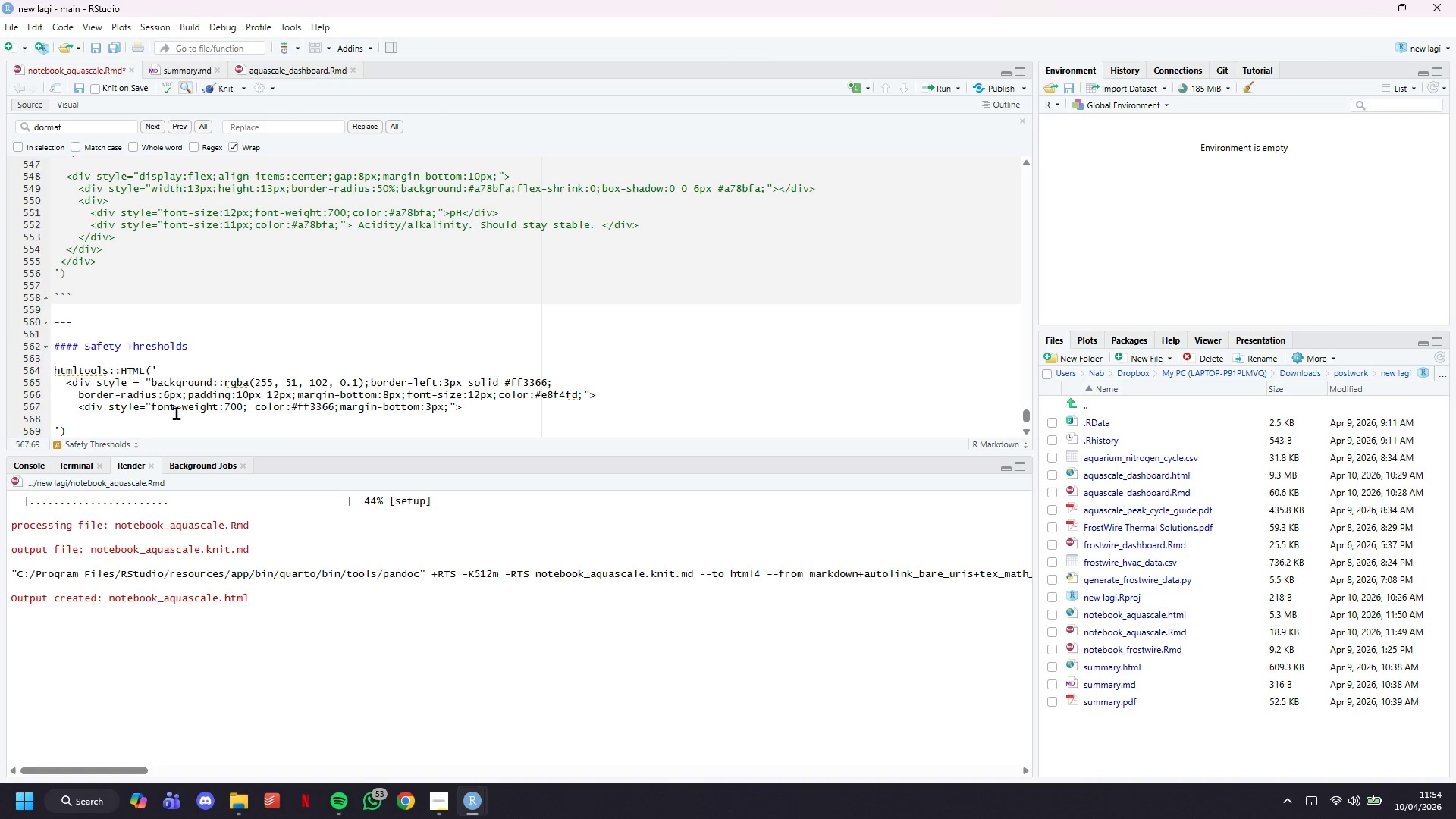 
key(Meta+Period)
 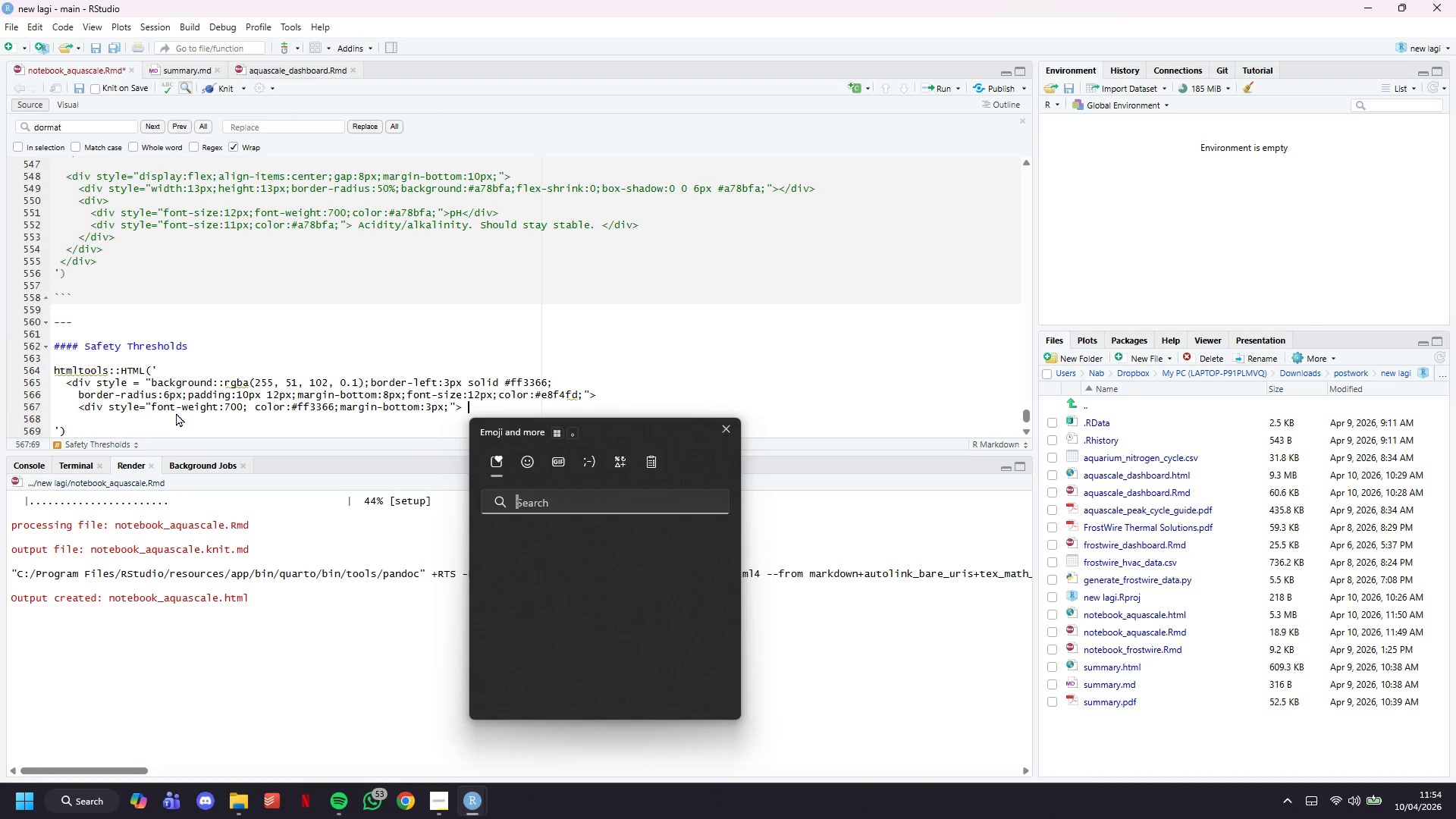 
type(red)
 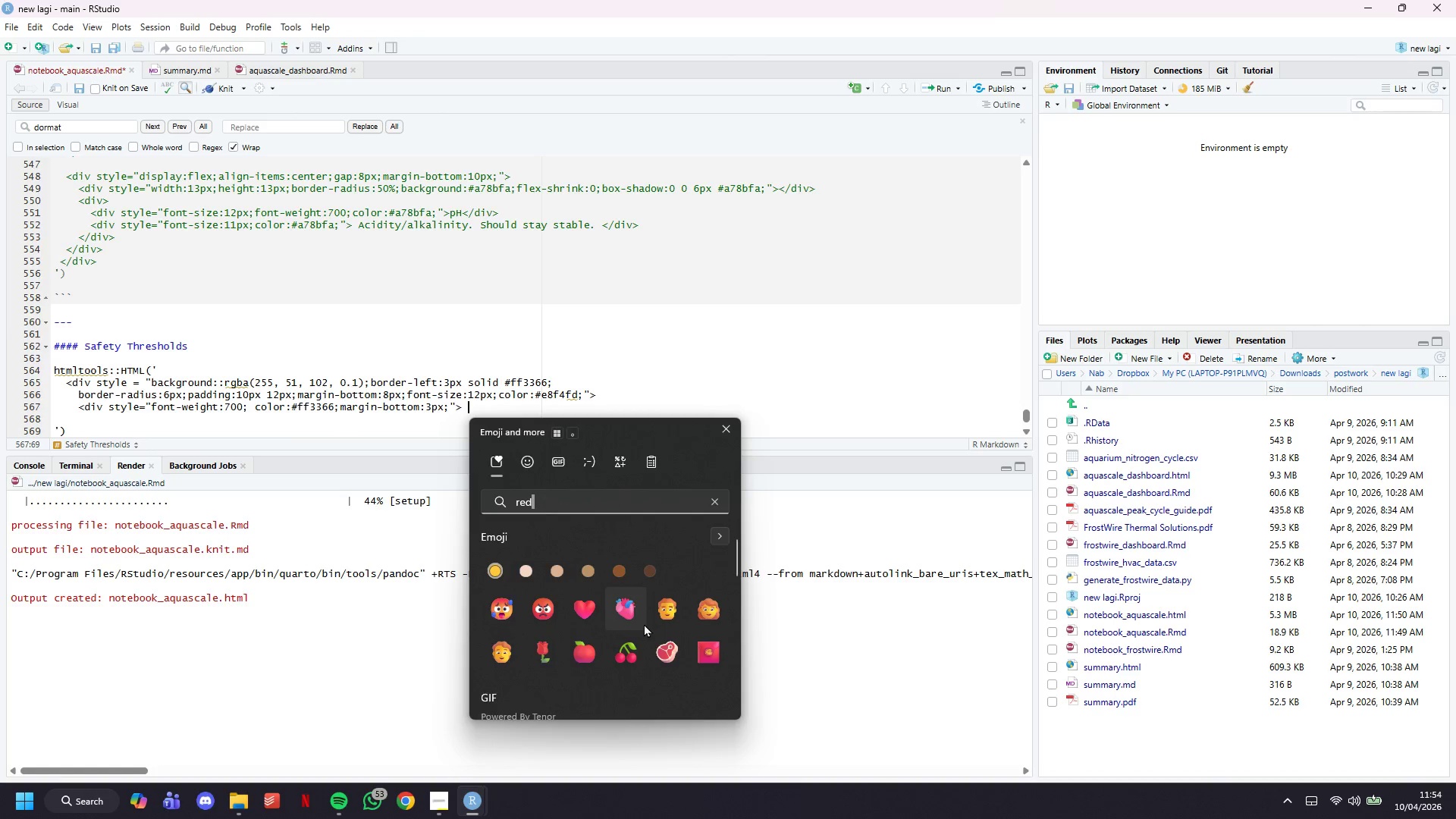 
scroll: coordinate [644, 623], scroll_direction: down, amount: 3.0
 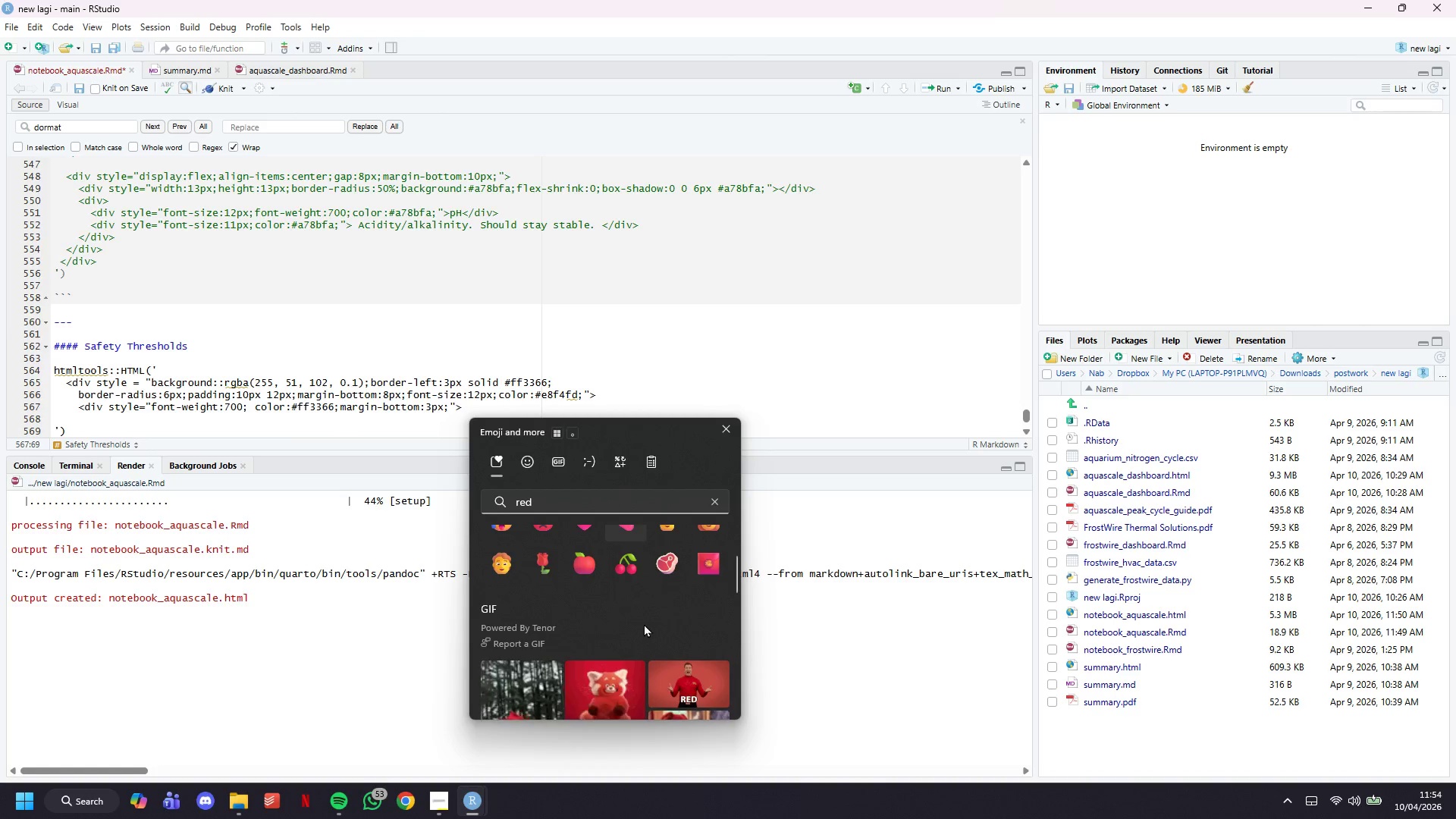 
scroll: coordinate [644, 623], scroll_direction: up, amount: 2.0
 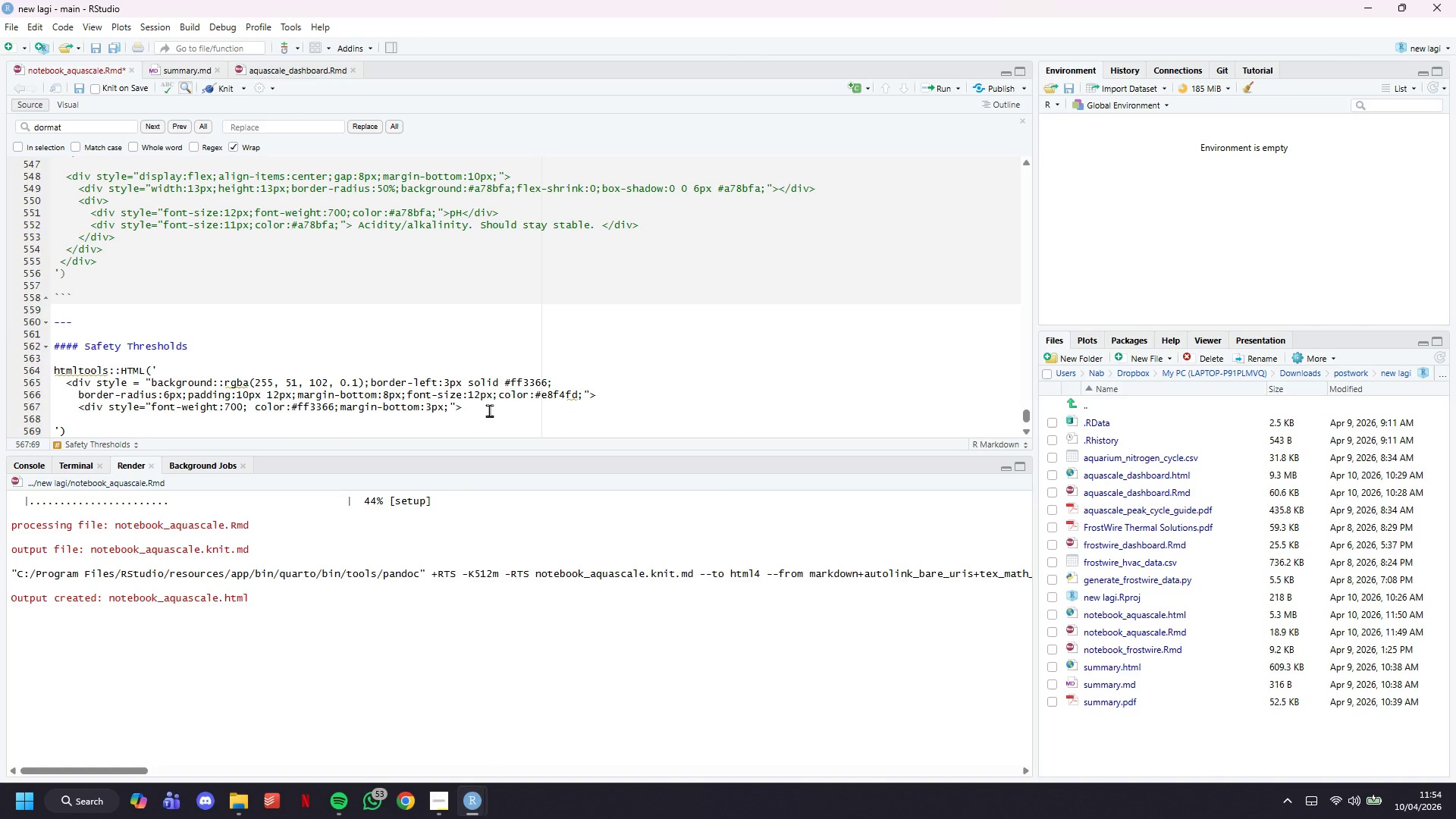 
key(Meta+MetaLeft)
 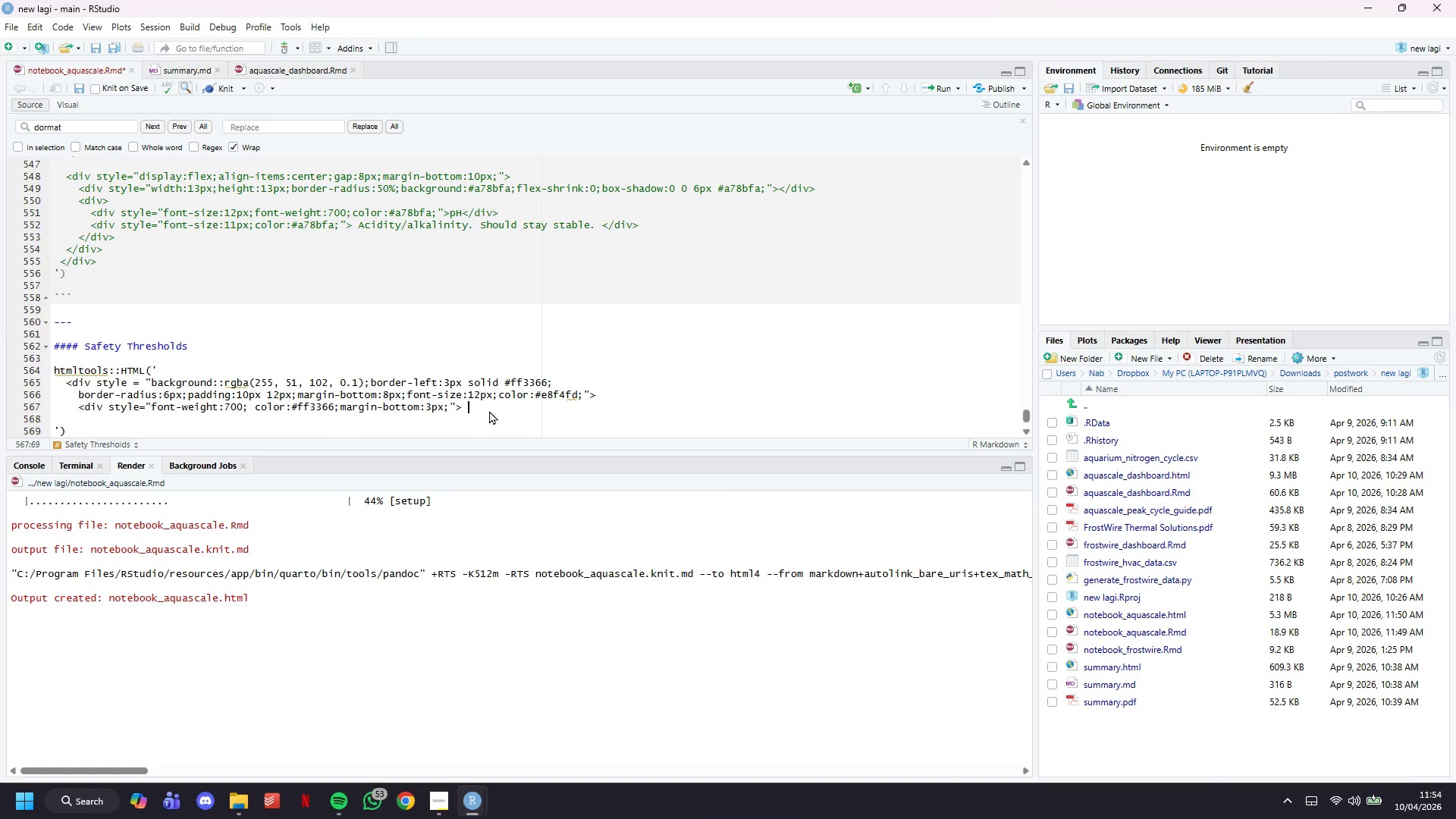 
key(Meta+Period)
 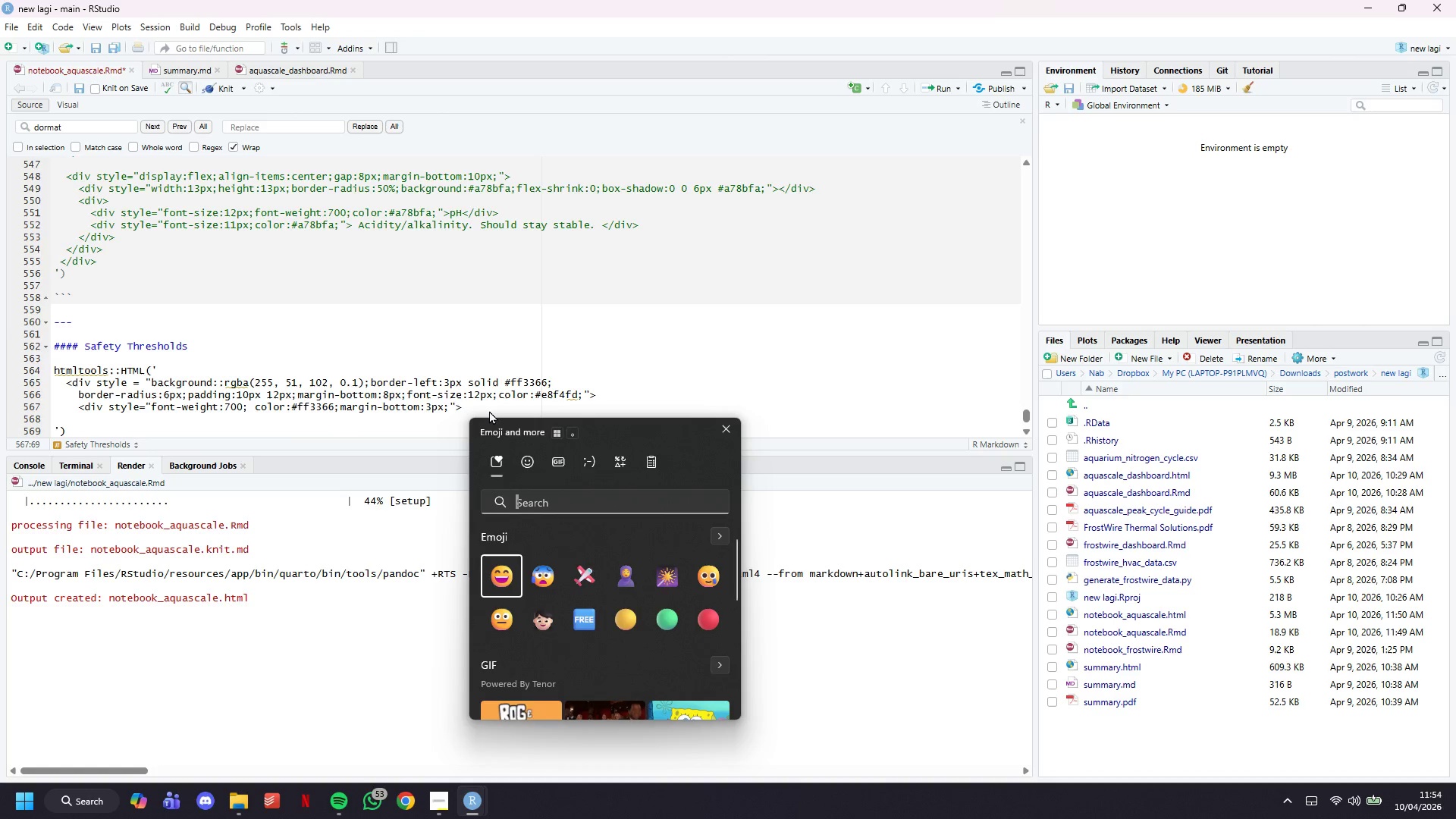 
type(merah)
key(Backspace)
key(Backspace)
key(Backspace)
key(Backspace)
key(Backspace)
key(Backspace)
type(danger)
key(Backspace)
key(Backspace)
key(Backspace)
key(Backspace)
key(Backspace)
type(red)
 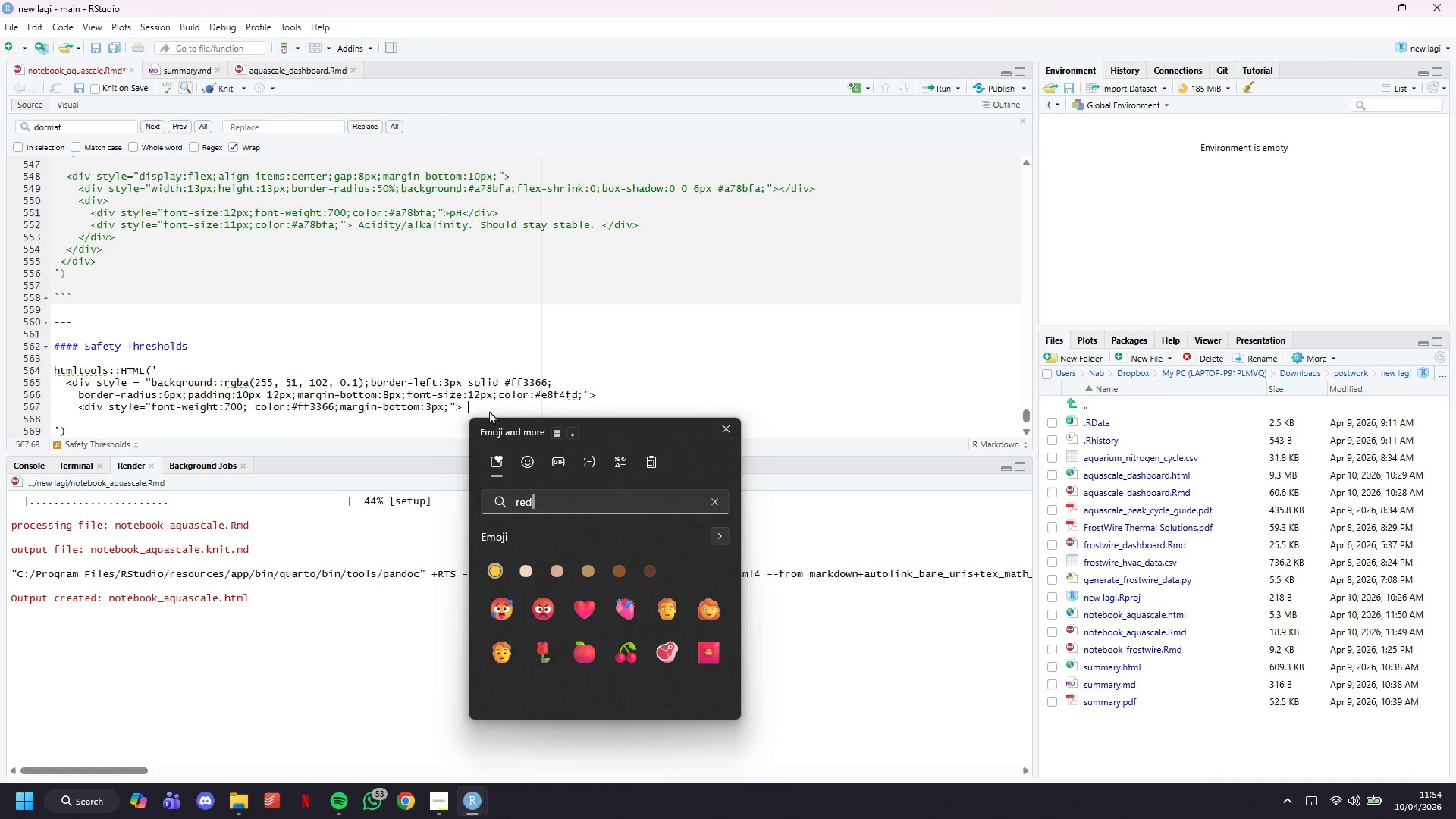 
left_click([706, 650])
 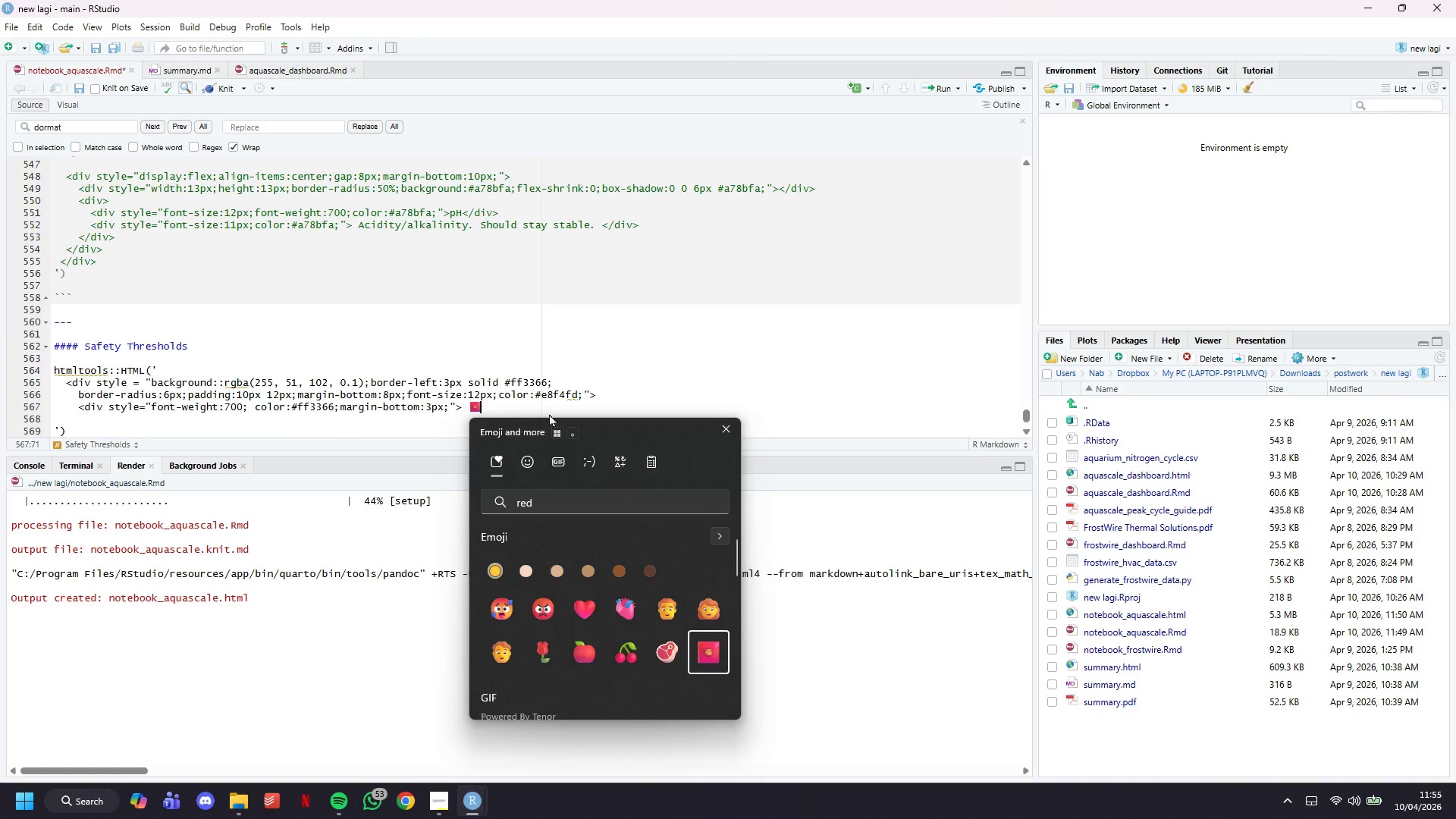 
left_click([548, 407])
 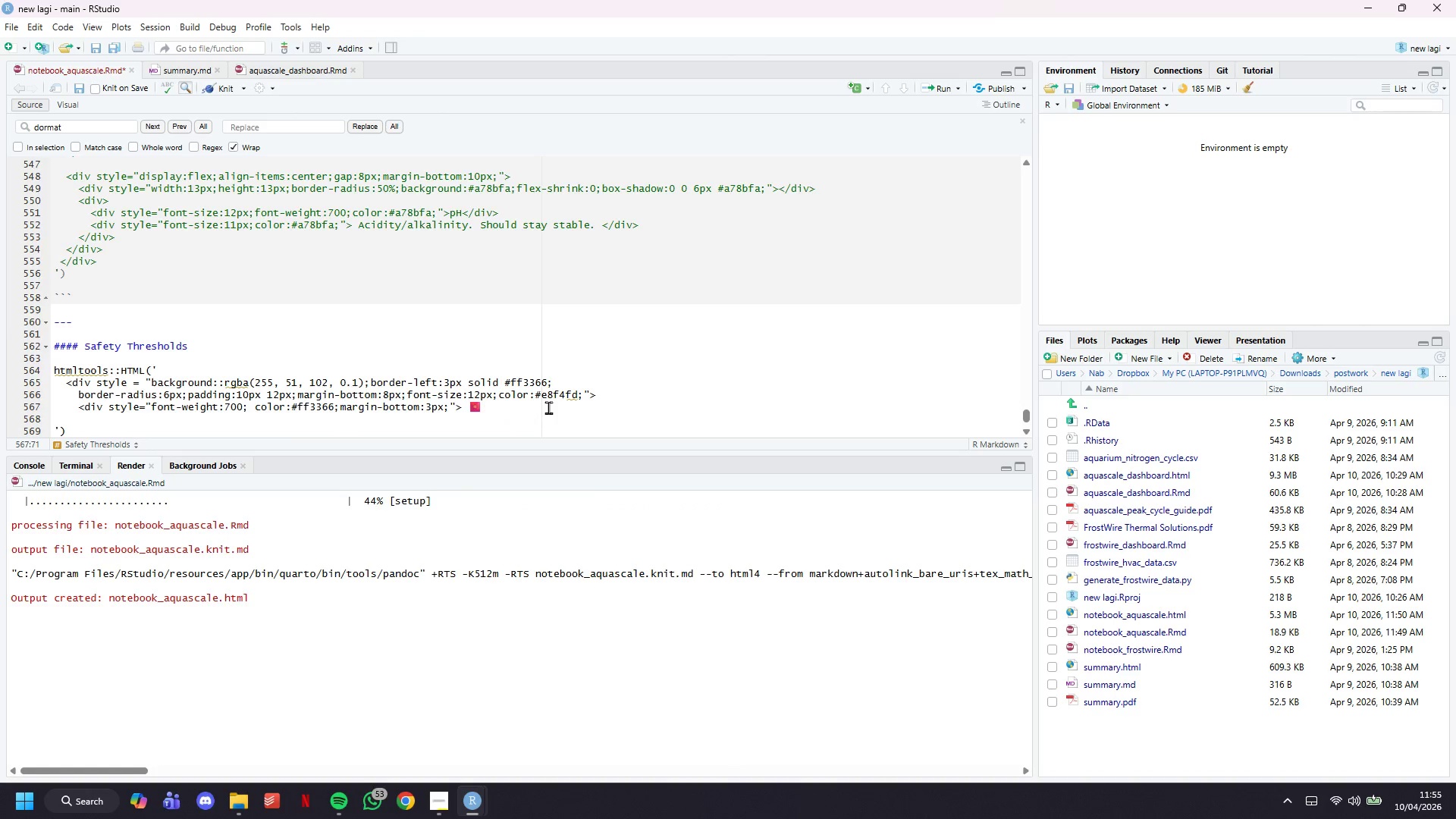 
type( Dangerous </div>)
 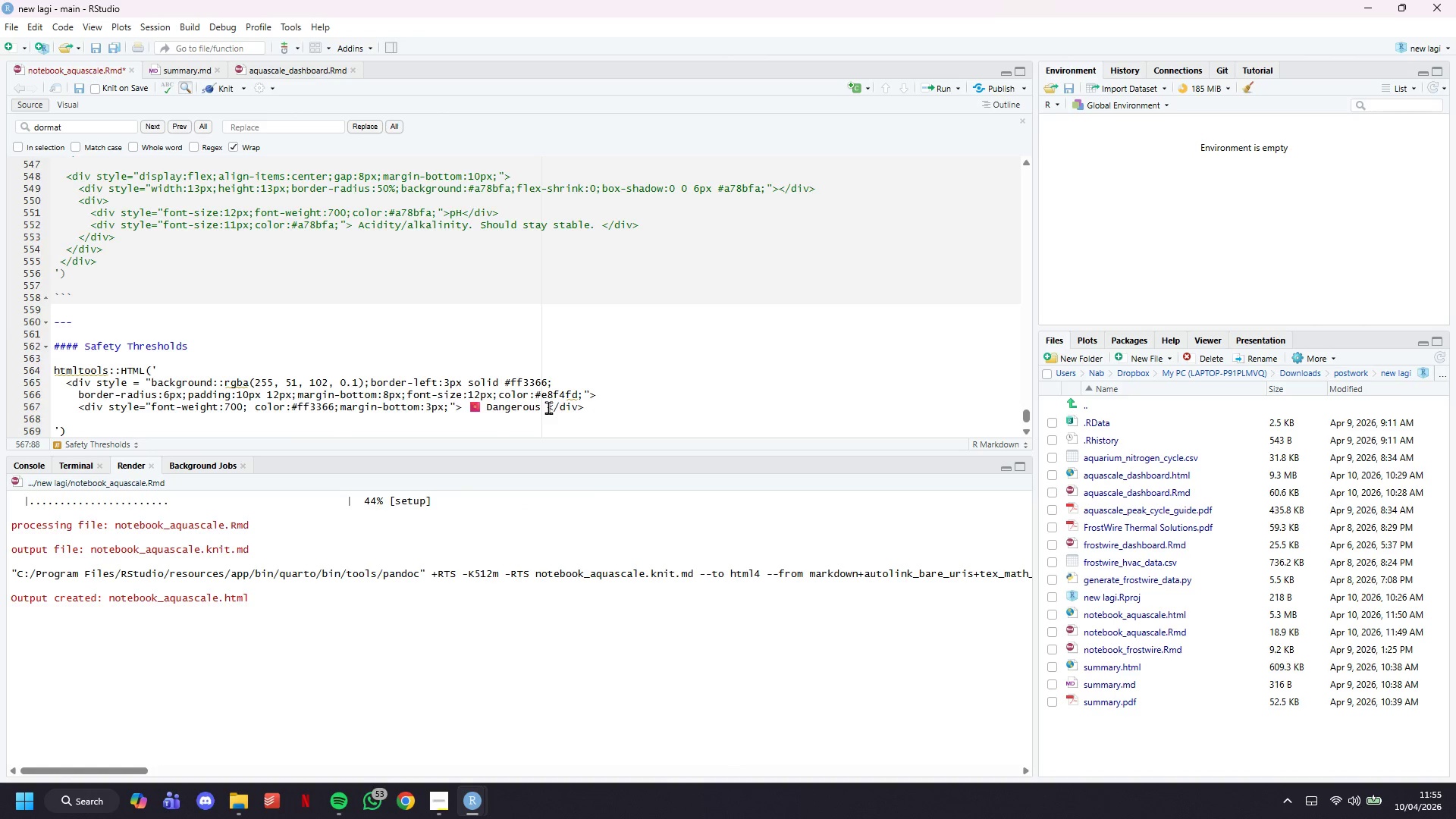 
key(Enter)
 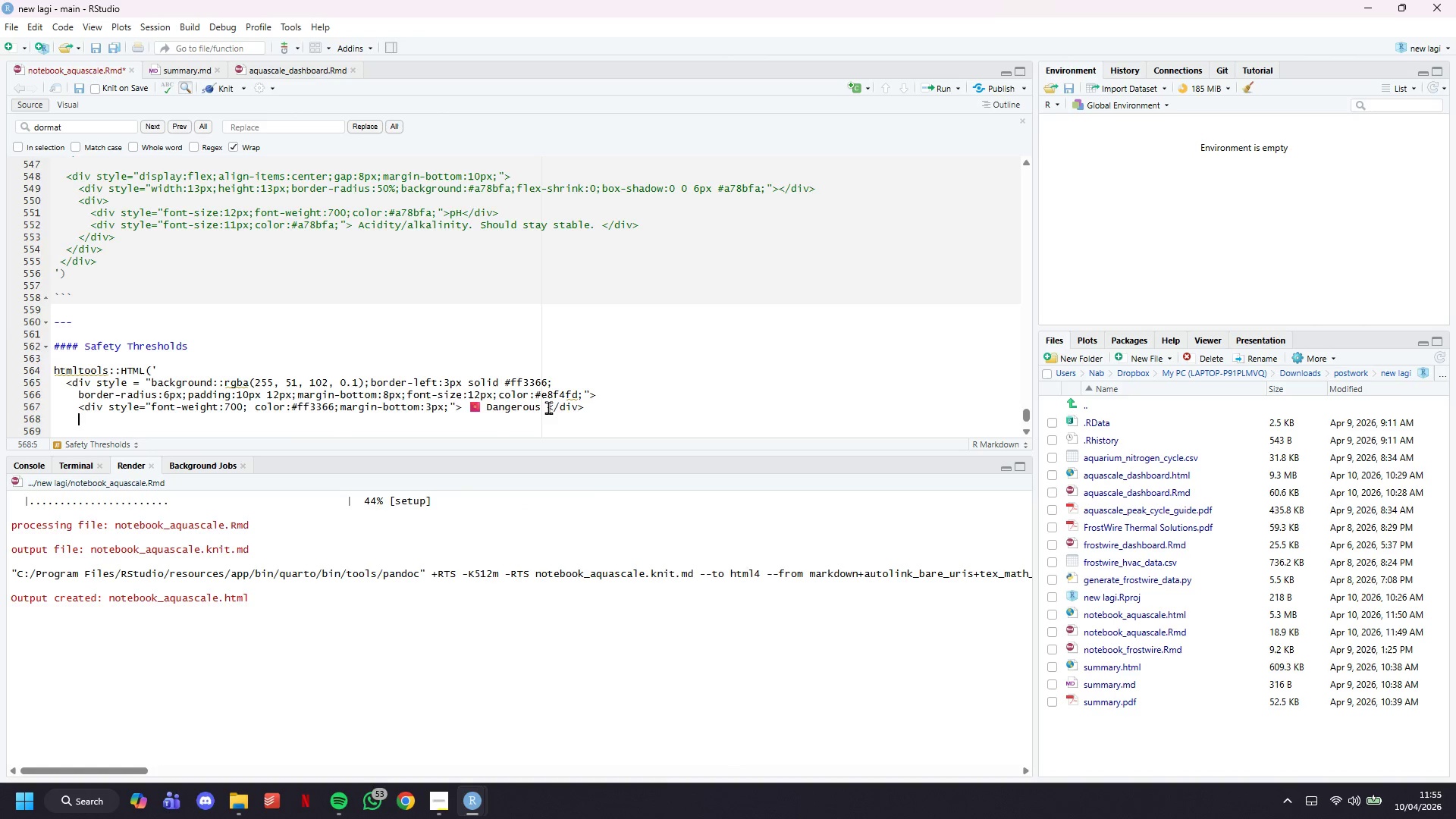 
type(NH2 &gt; 2.0 pmm<br> NO2 &gt; 1.0 pmm)
 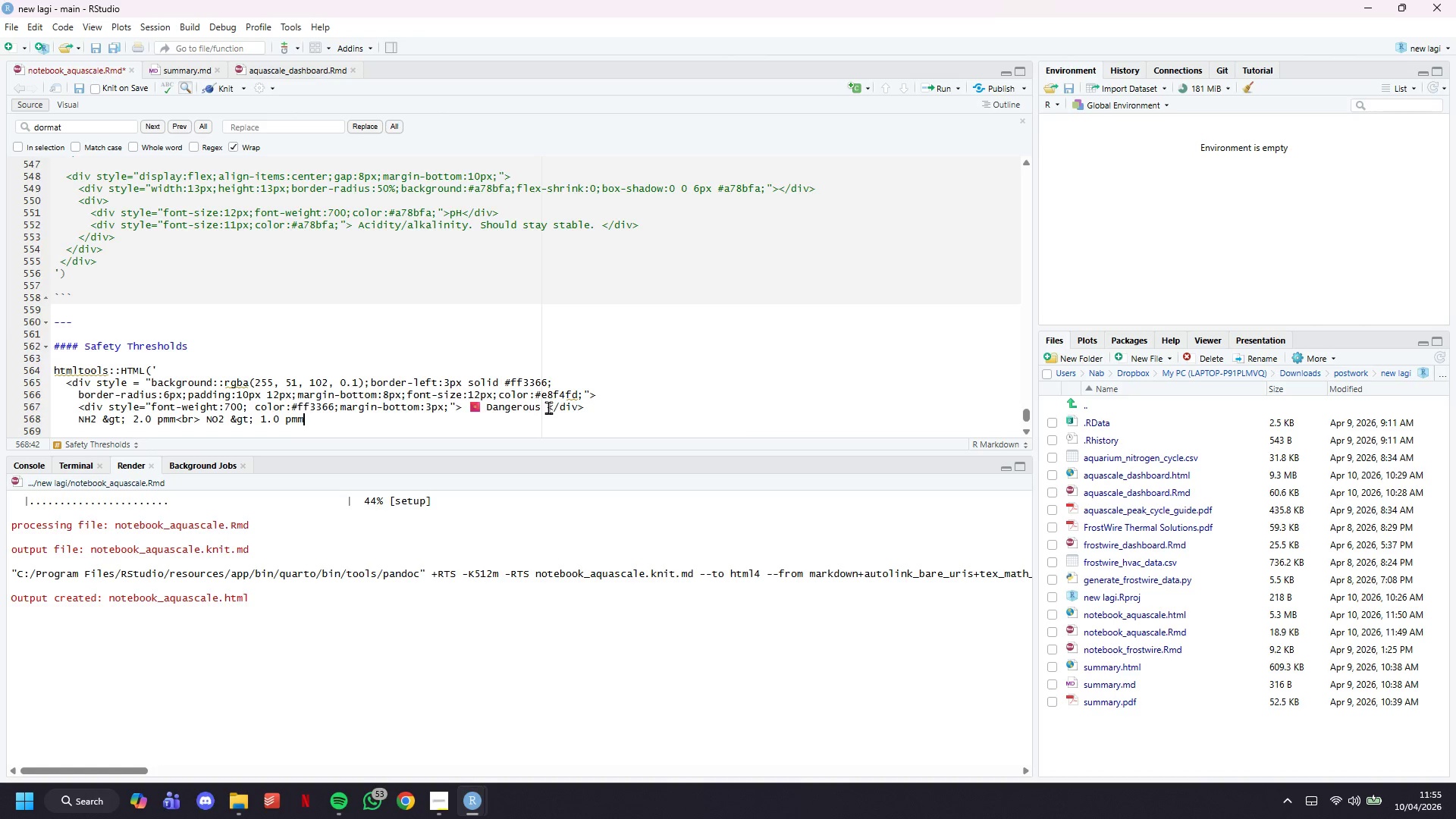 
key(ArrowDown)
 